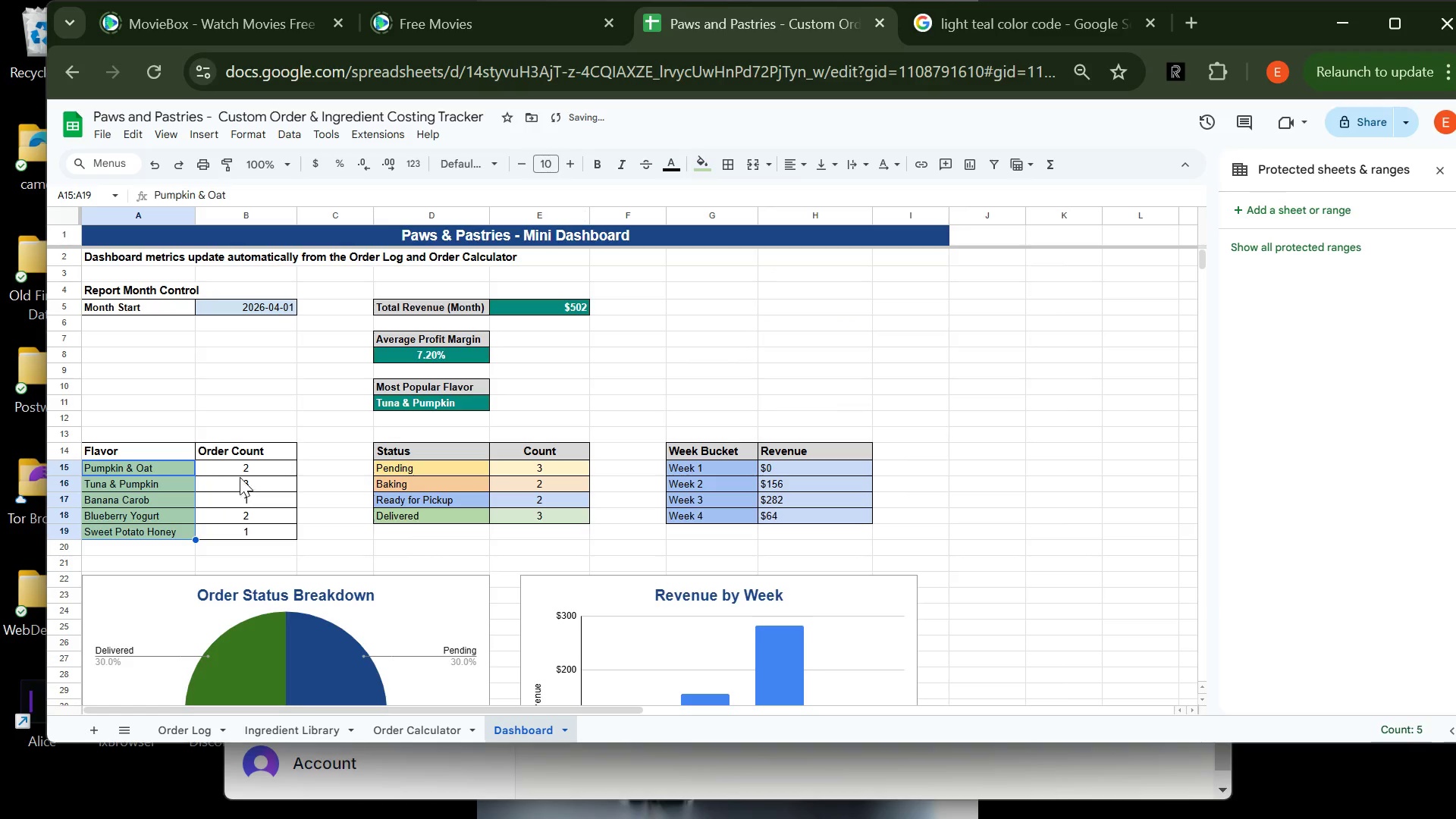 
left_click([240, 475])
 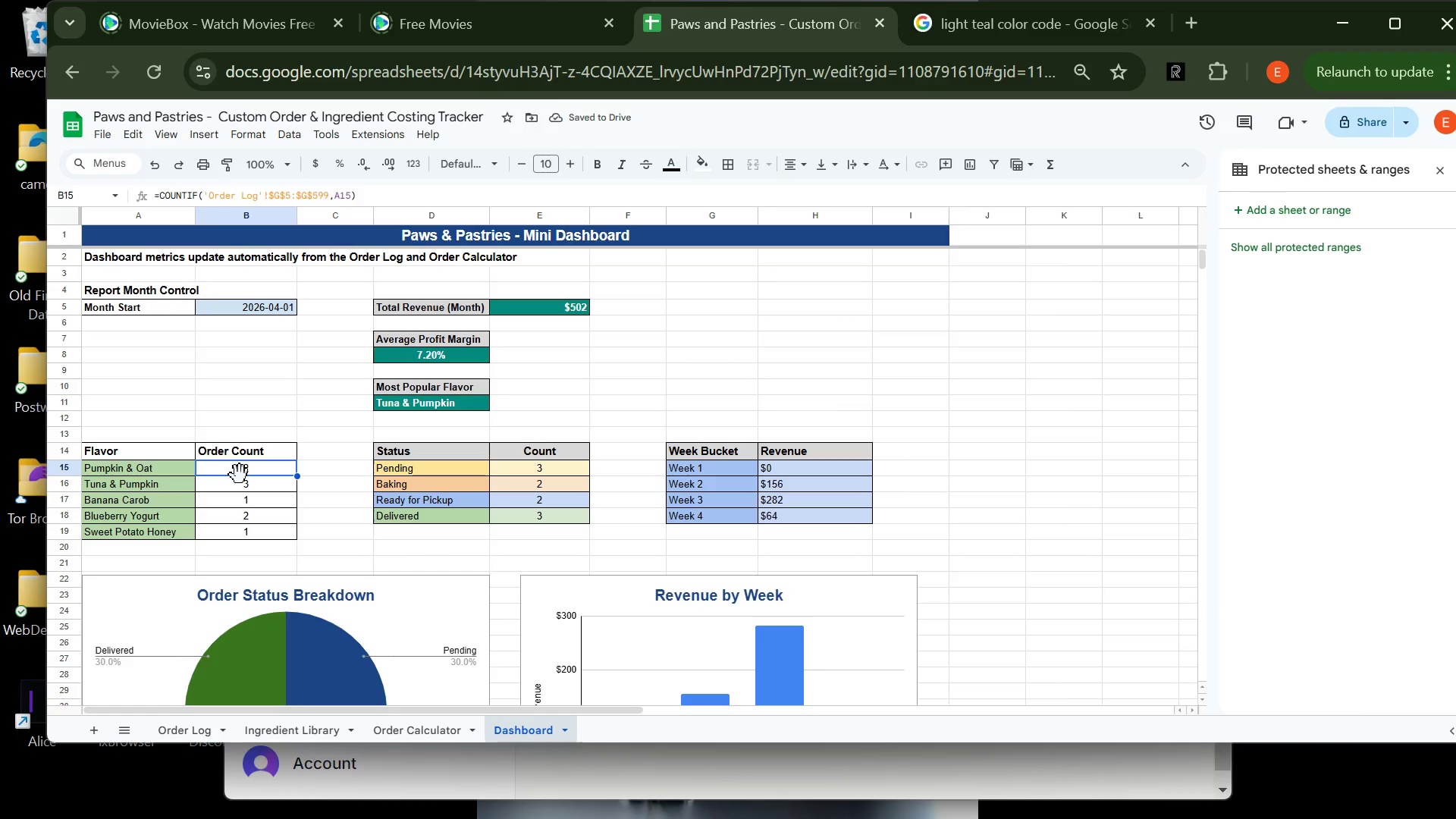 
left_click_drag(start_coordinate=[240, 475], to_coordinate=[247, 467])
 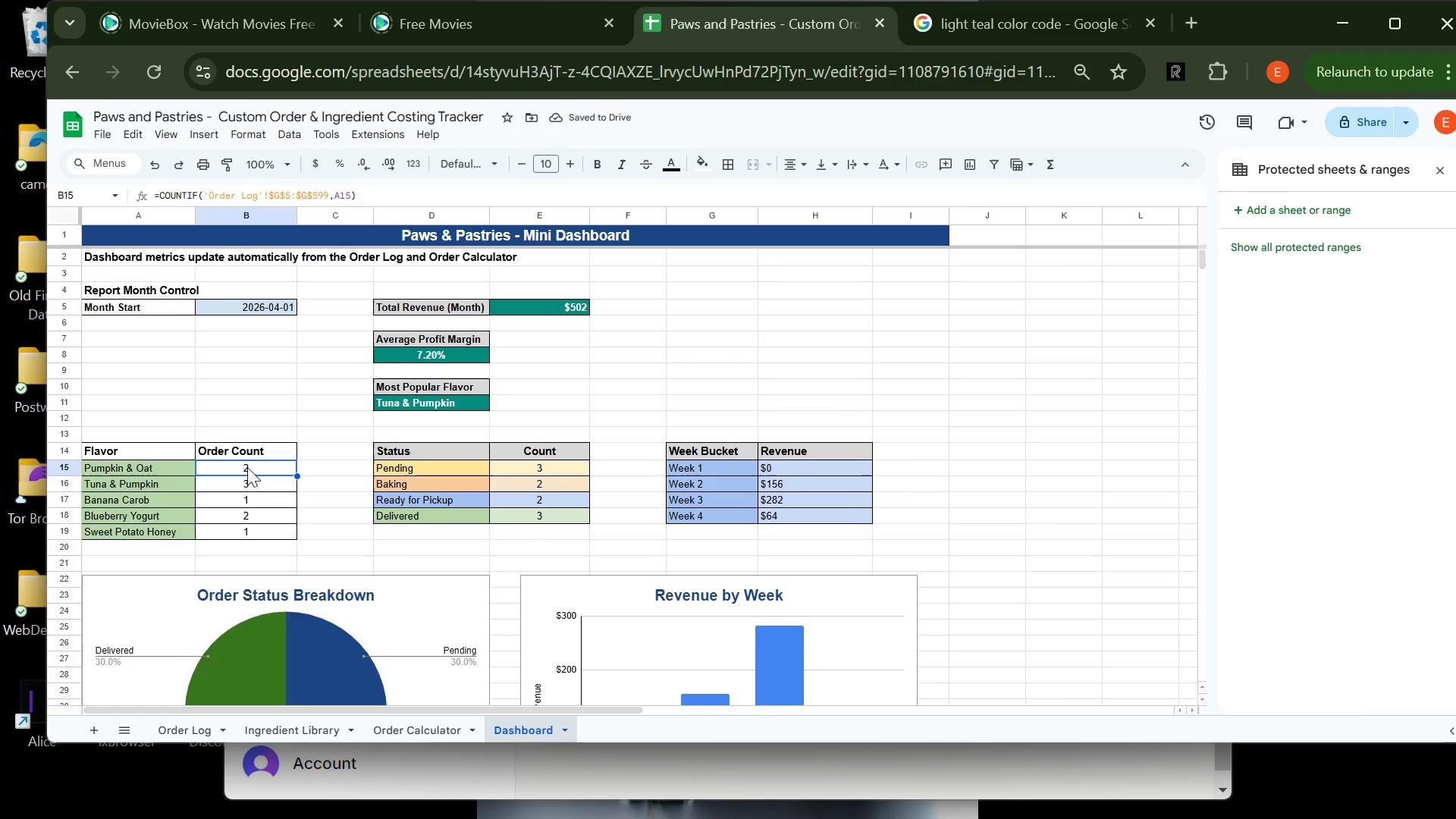 
left_click_drag(start_coordinate=[247, 467], to_coordinate=[260, 534])
 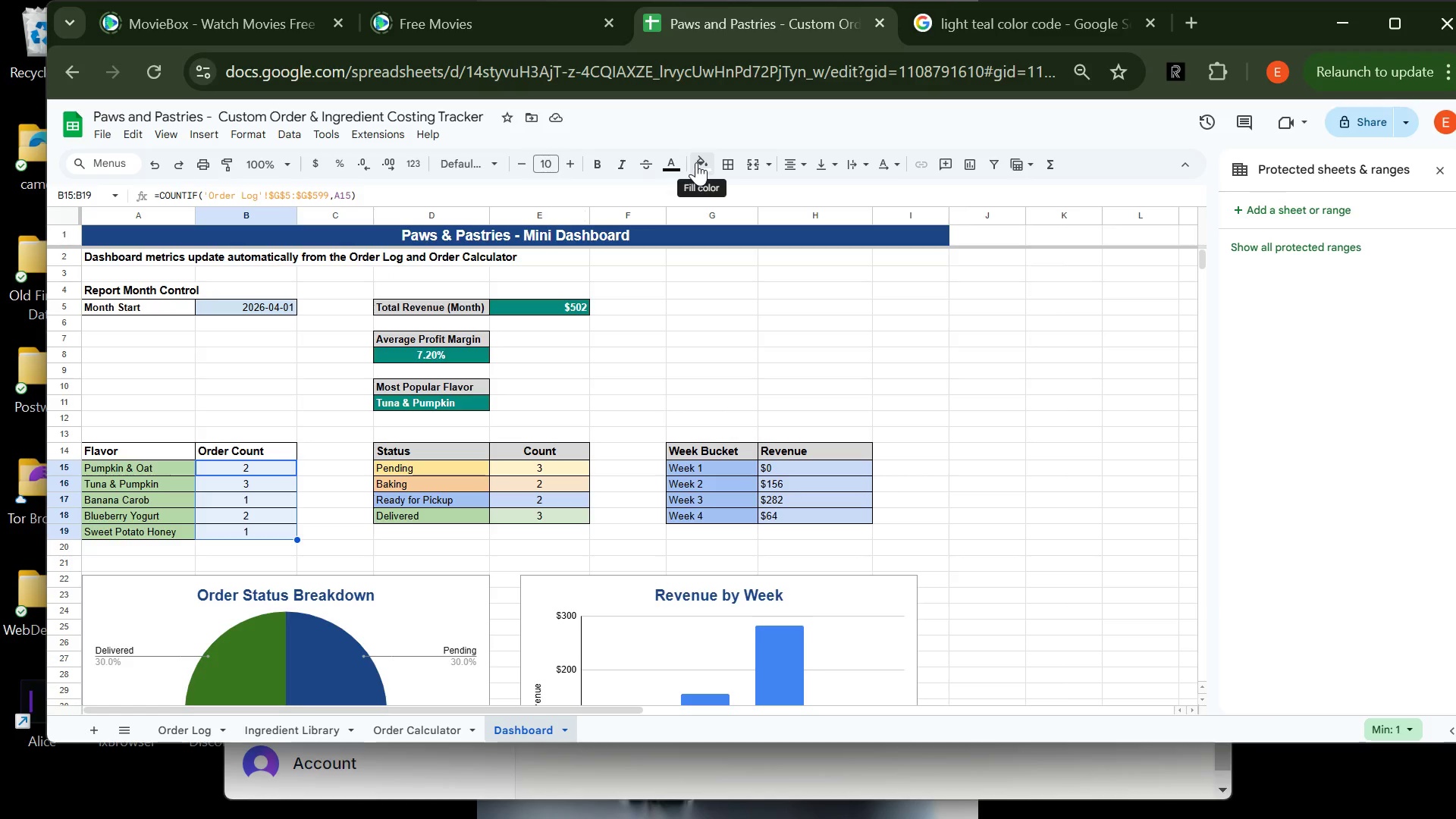 
left_click([696, 162])
 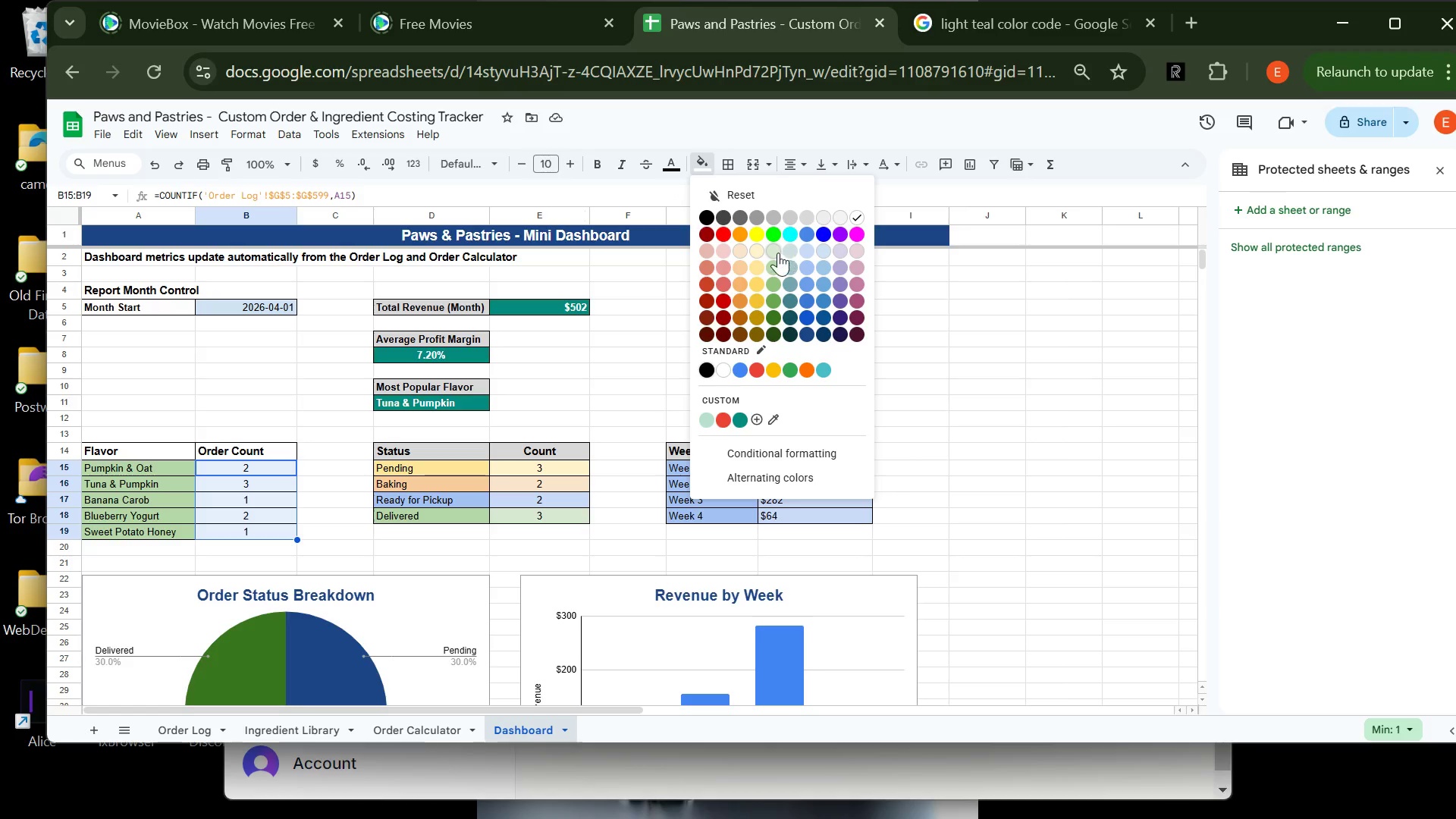 
left_click([777, 250])
 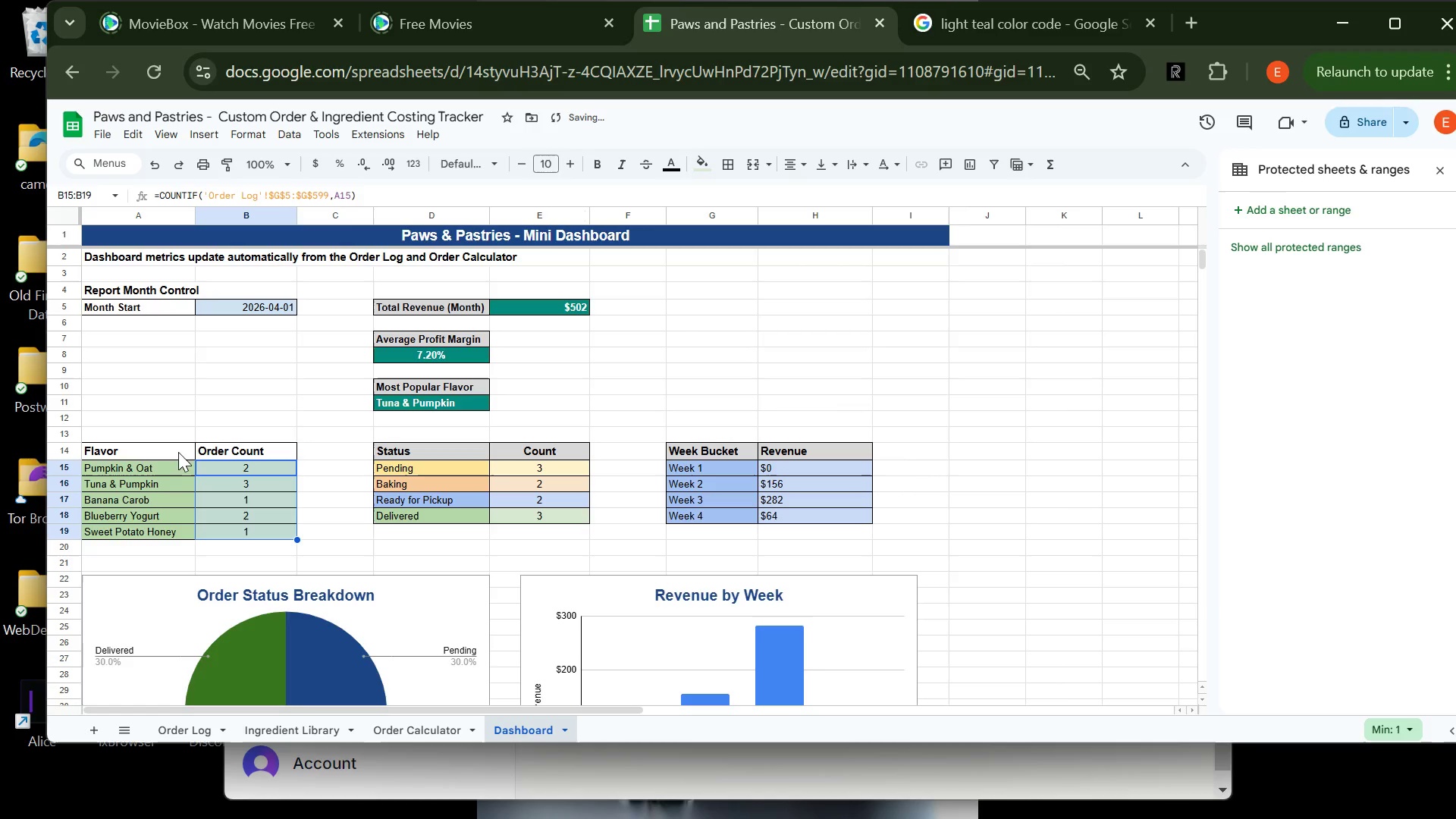 
left_click([171, 454])
 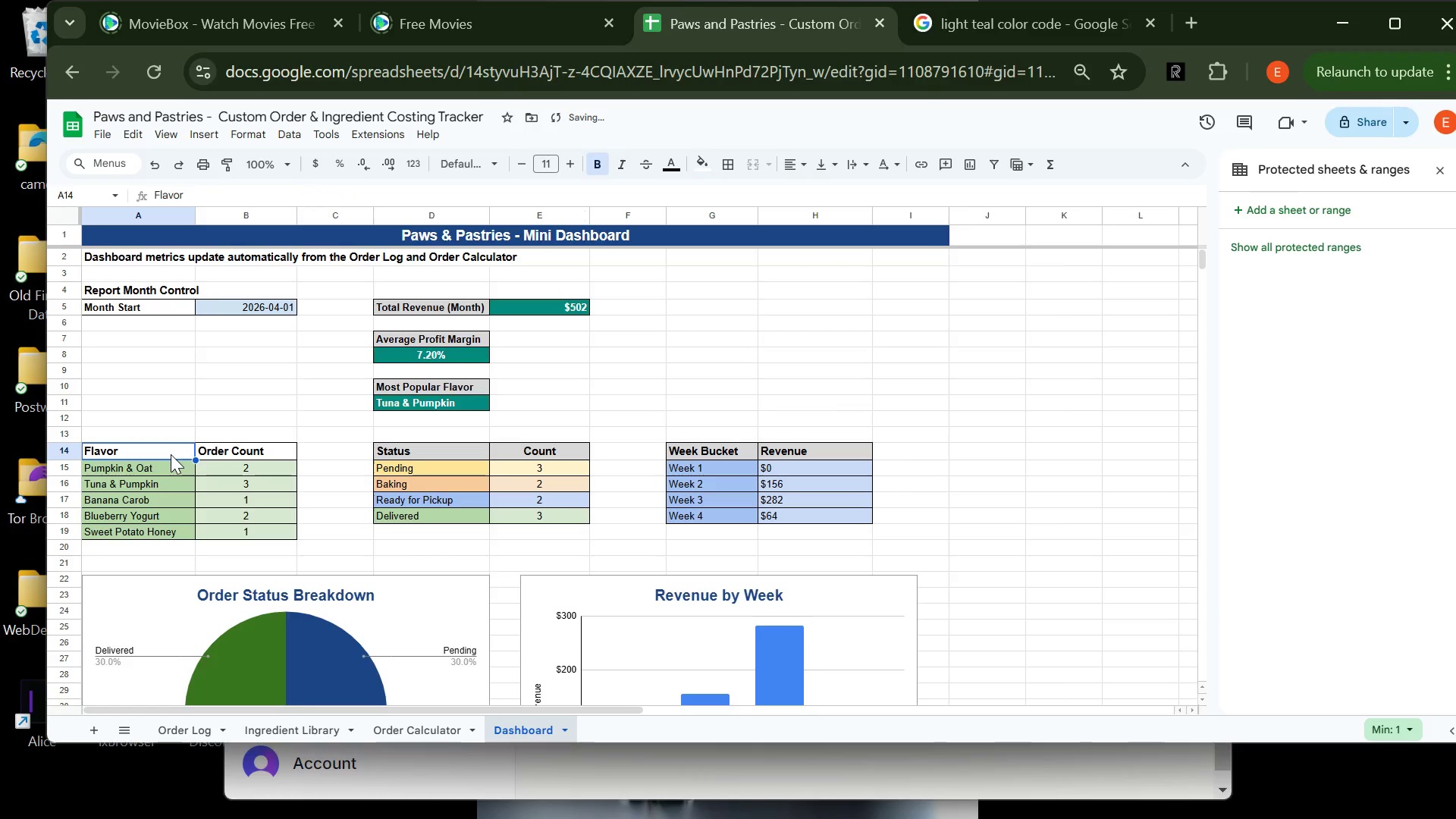 
left_click_drag(start_coordinate=[171, 454], to_coordinate=[264, 448])
 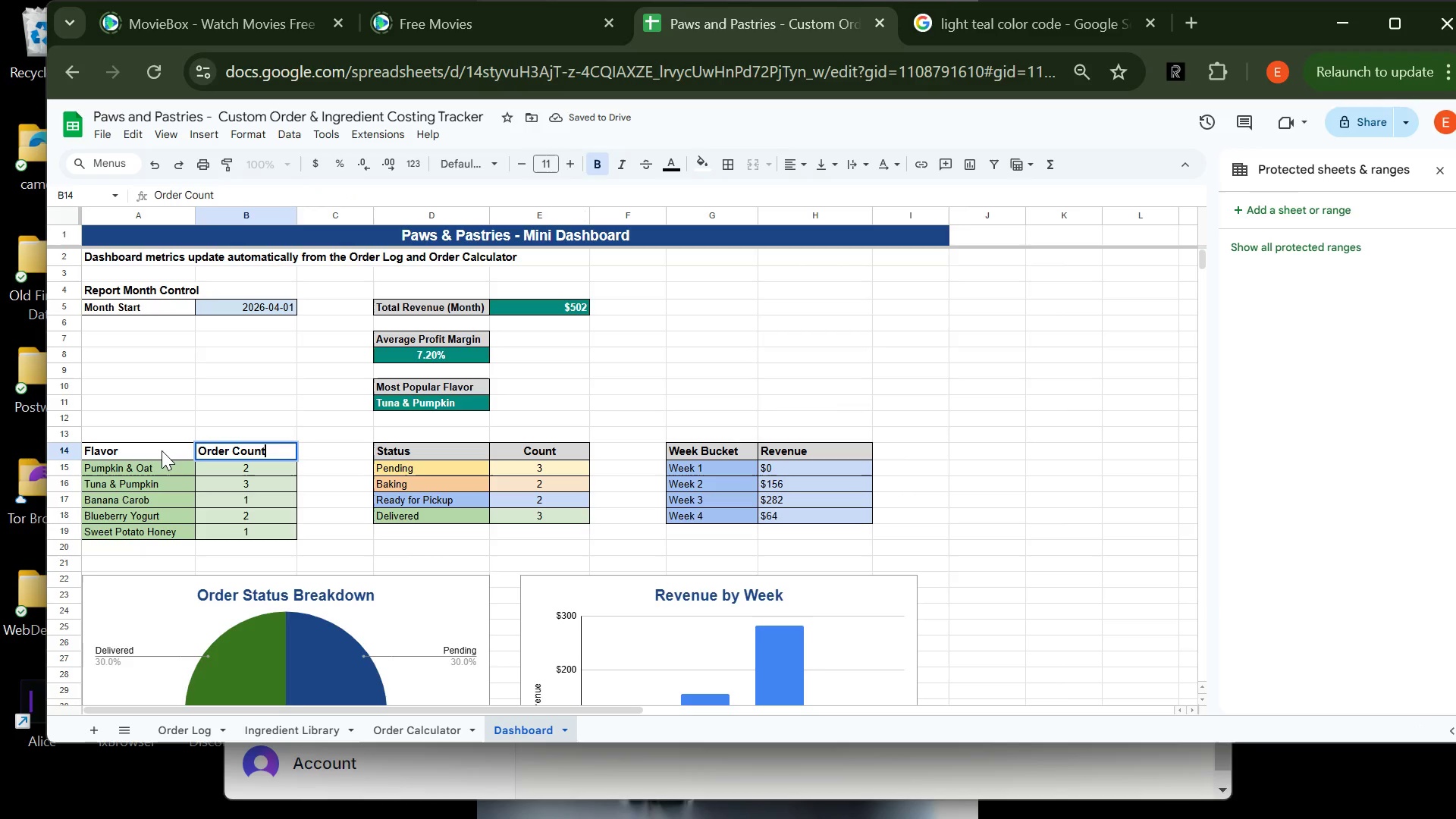 
left_click_drag(start_coordinate=[162, 450], to_coordinate=[184, 450])
 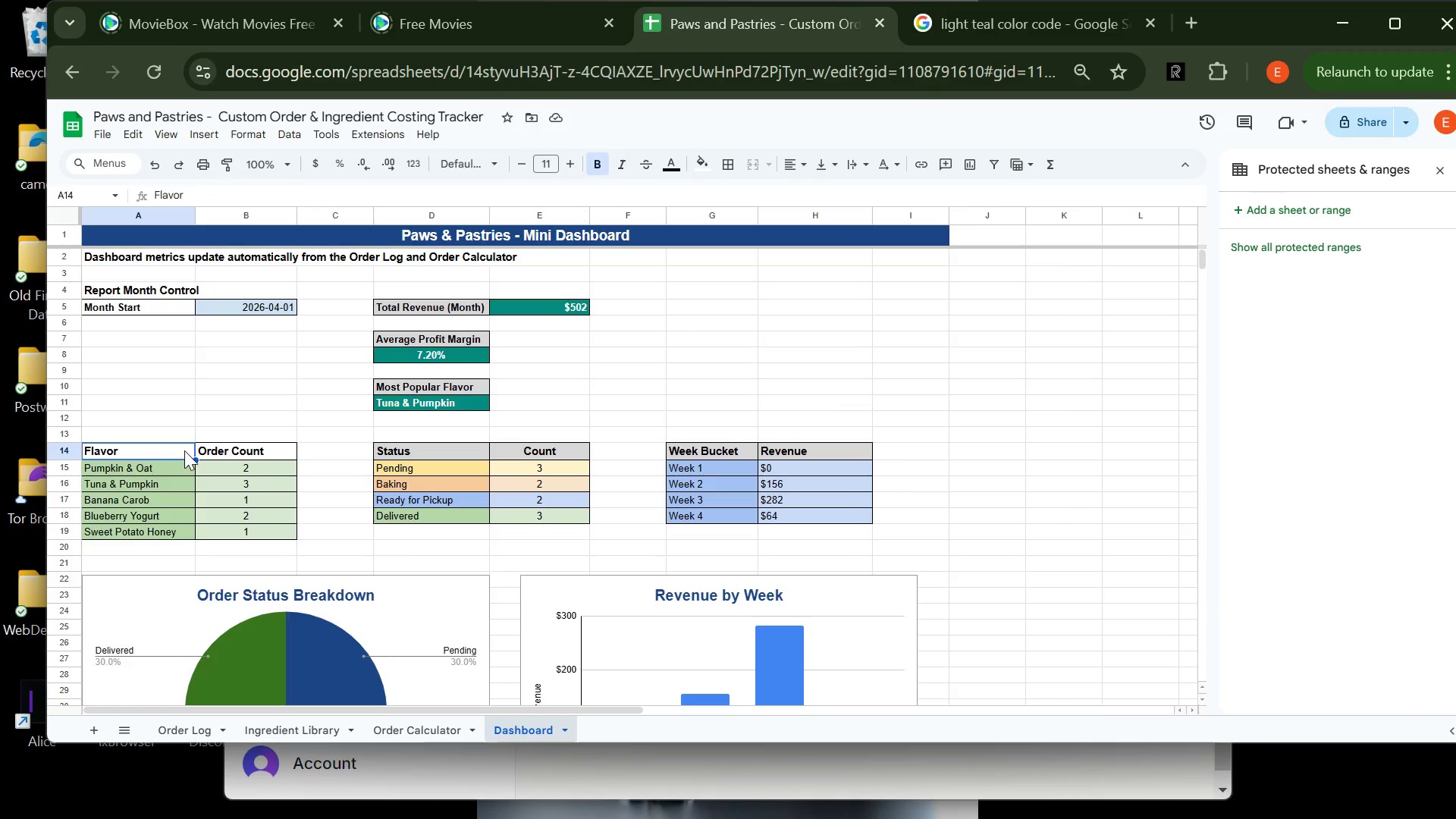 
left_click_drag(start_coordinate=[184, 450], to_coordinate=[230, 447])
 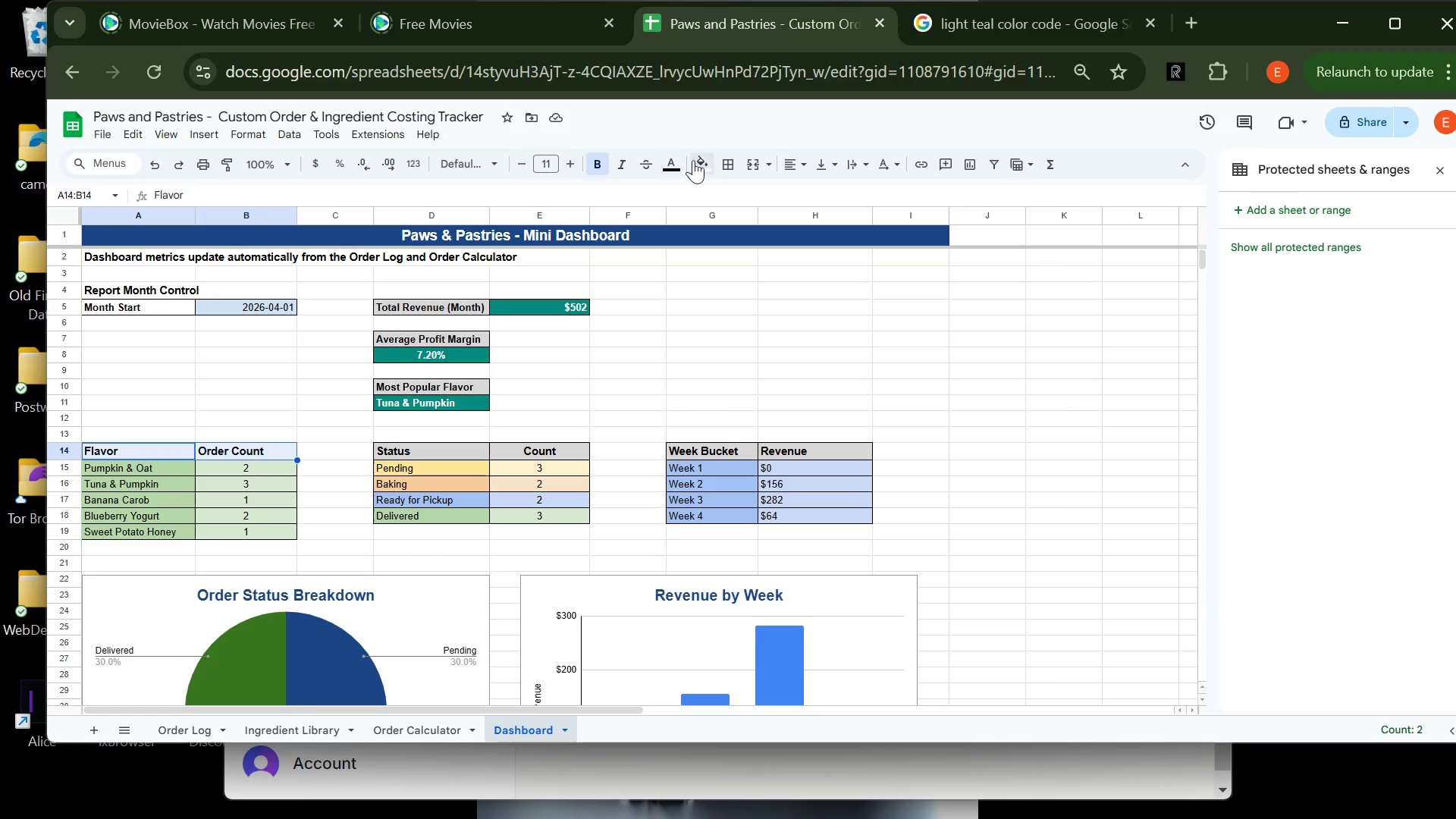 
left_click([704, 162])
 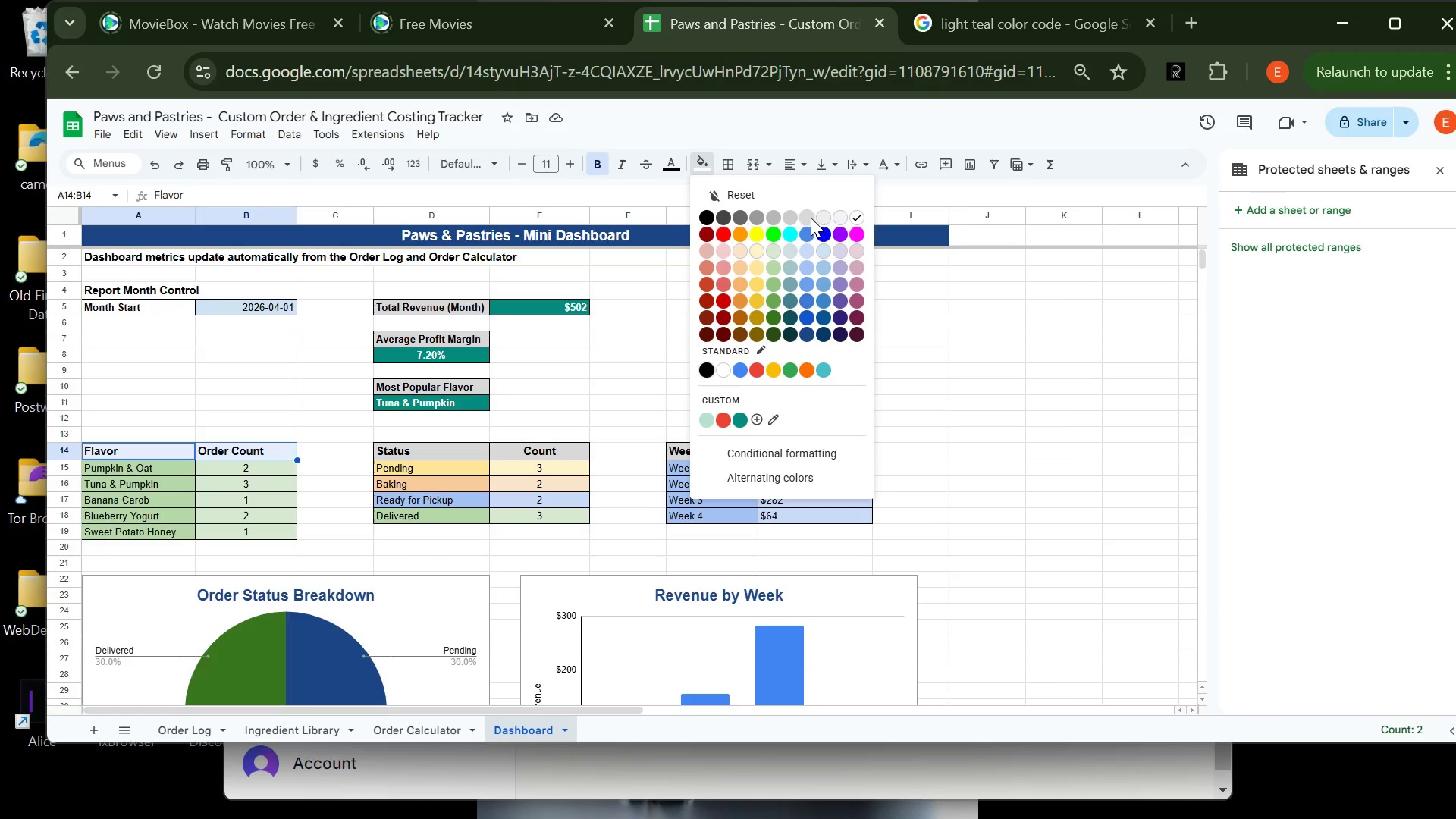 
left_click([809, 216])
 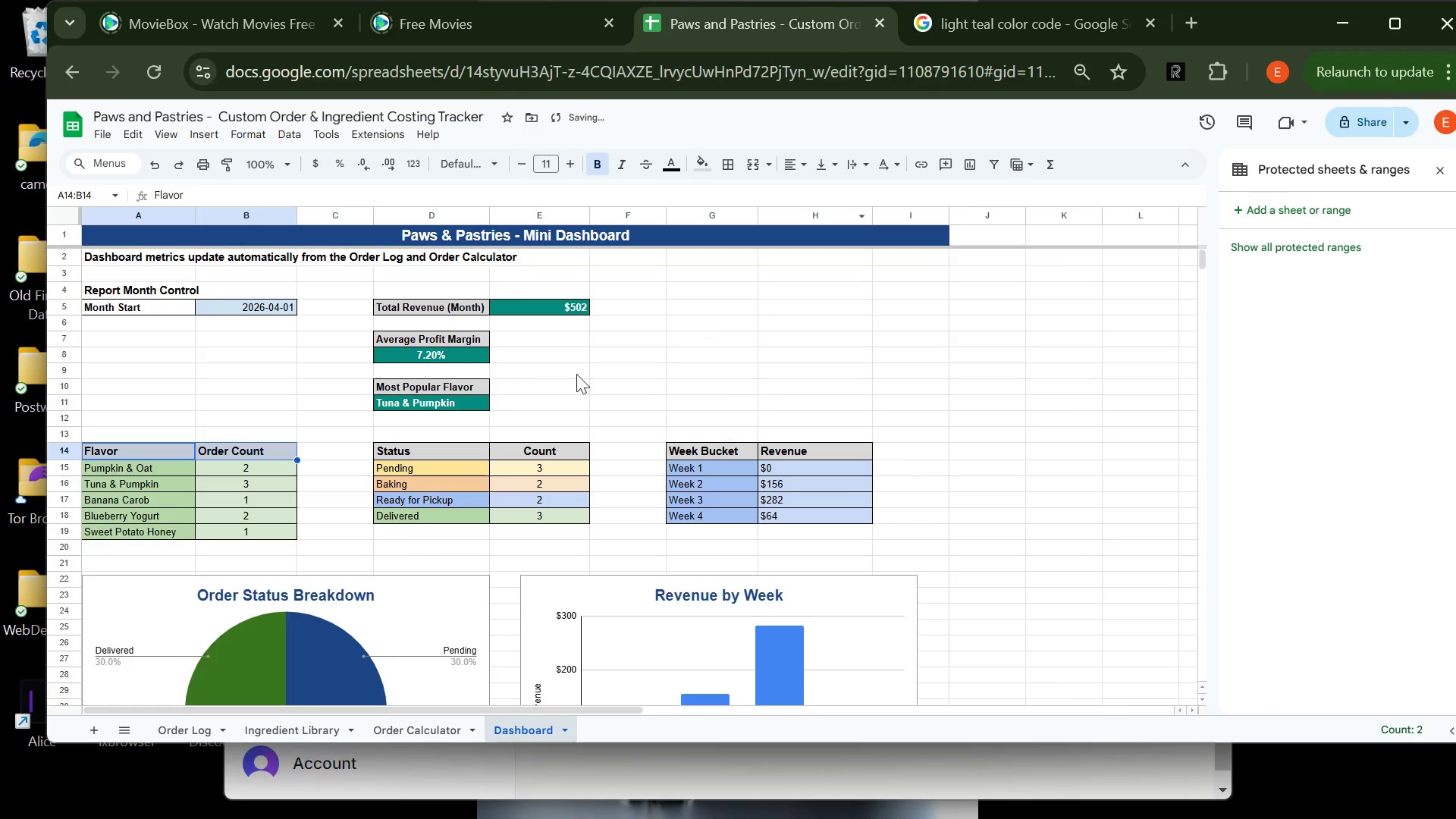 
left_click([595, 366])
 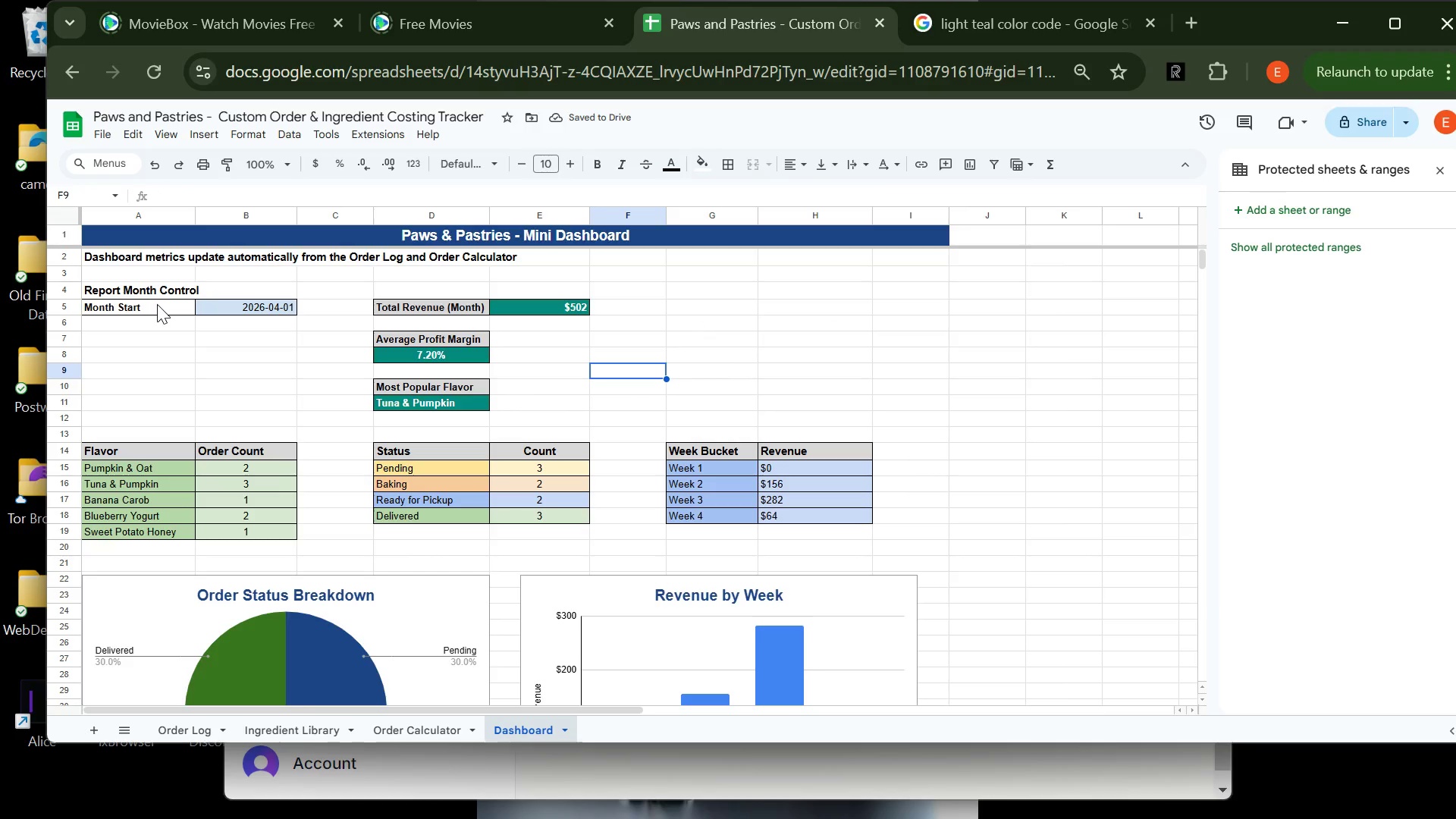 
left_click([159, 306])
 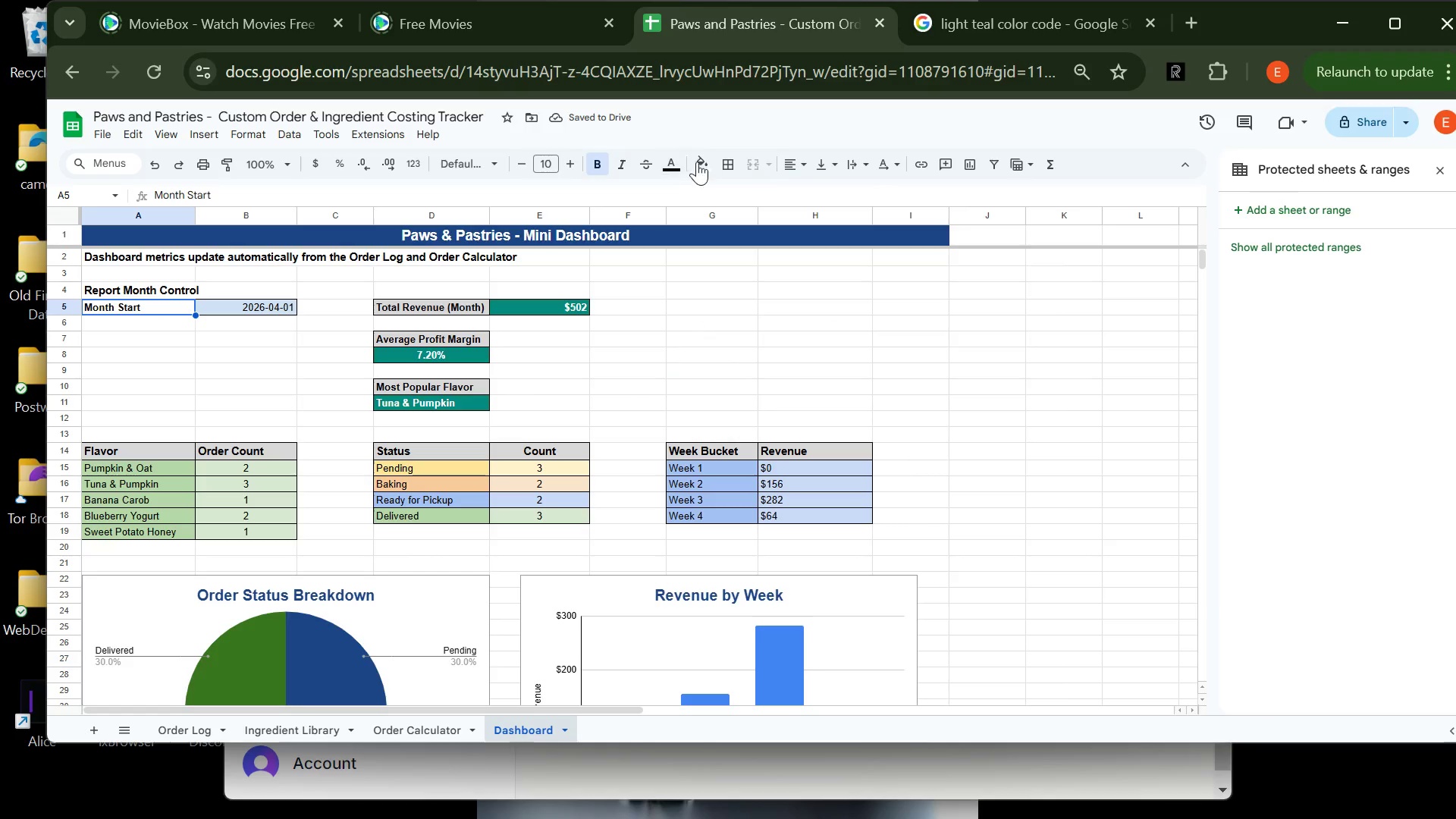 
left_click([706, 162])
 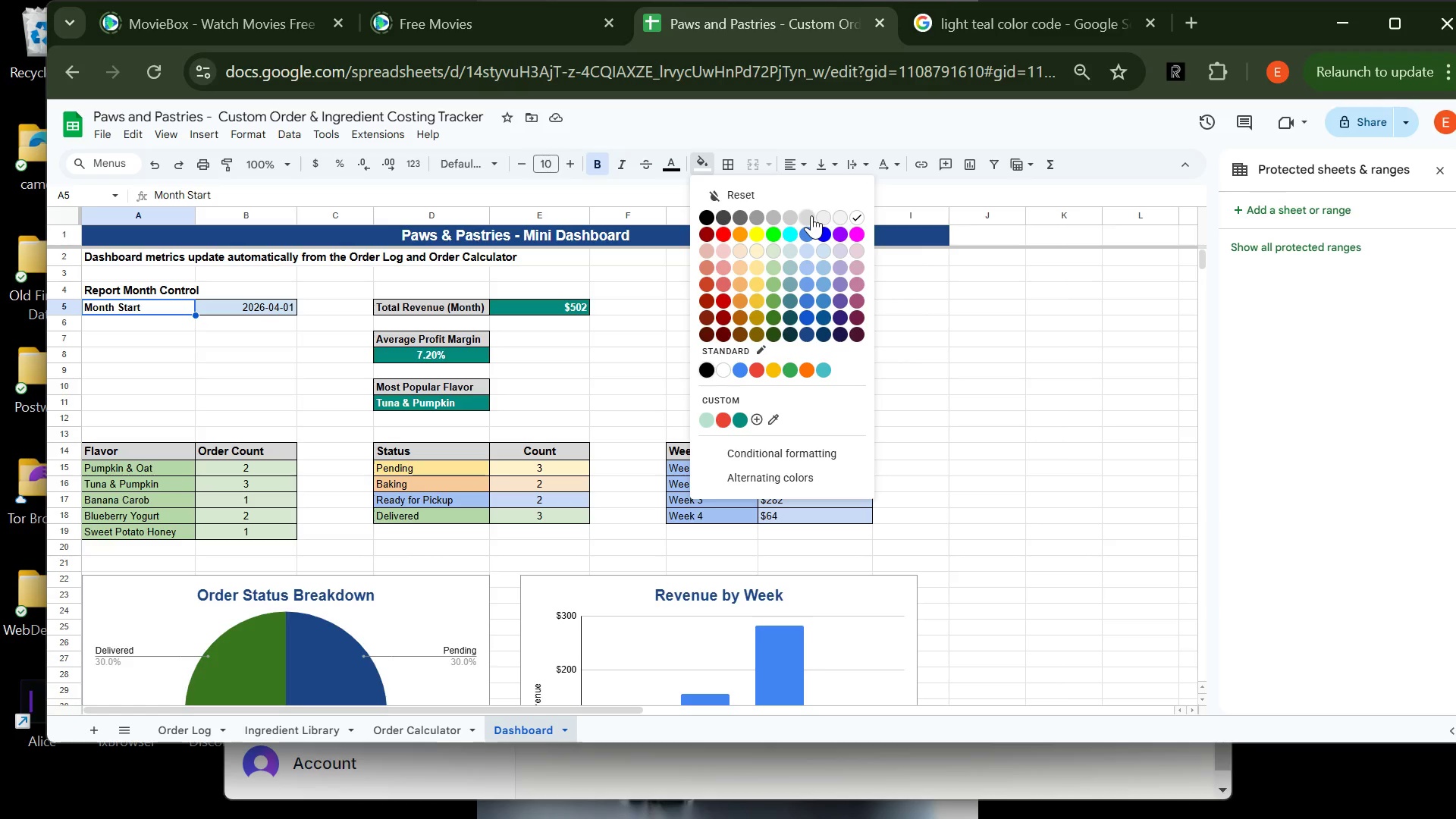 
left_click([811, 215])
 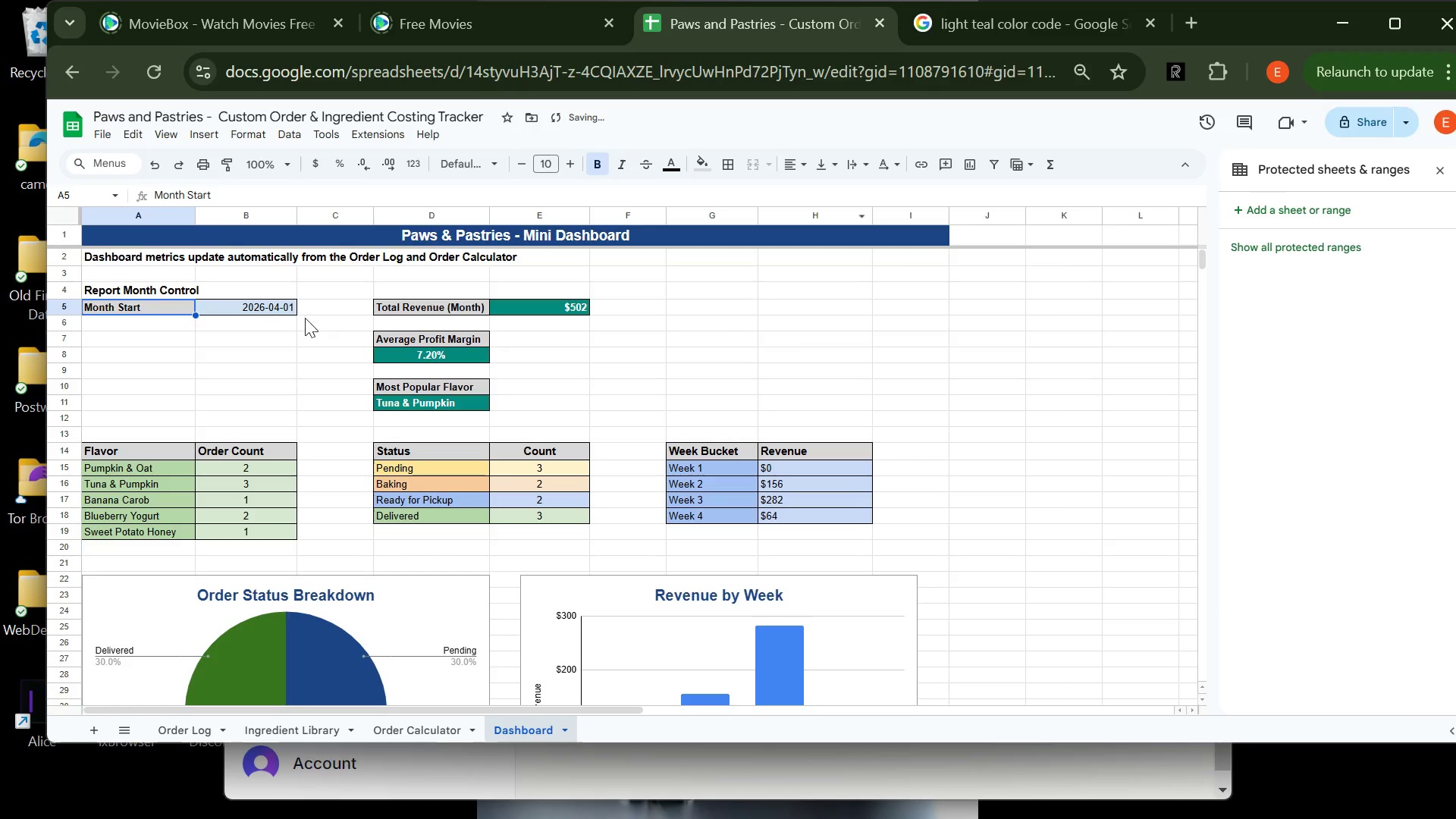 
left_click([304, 318])
 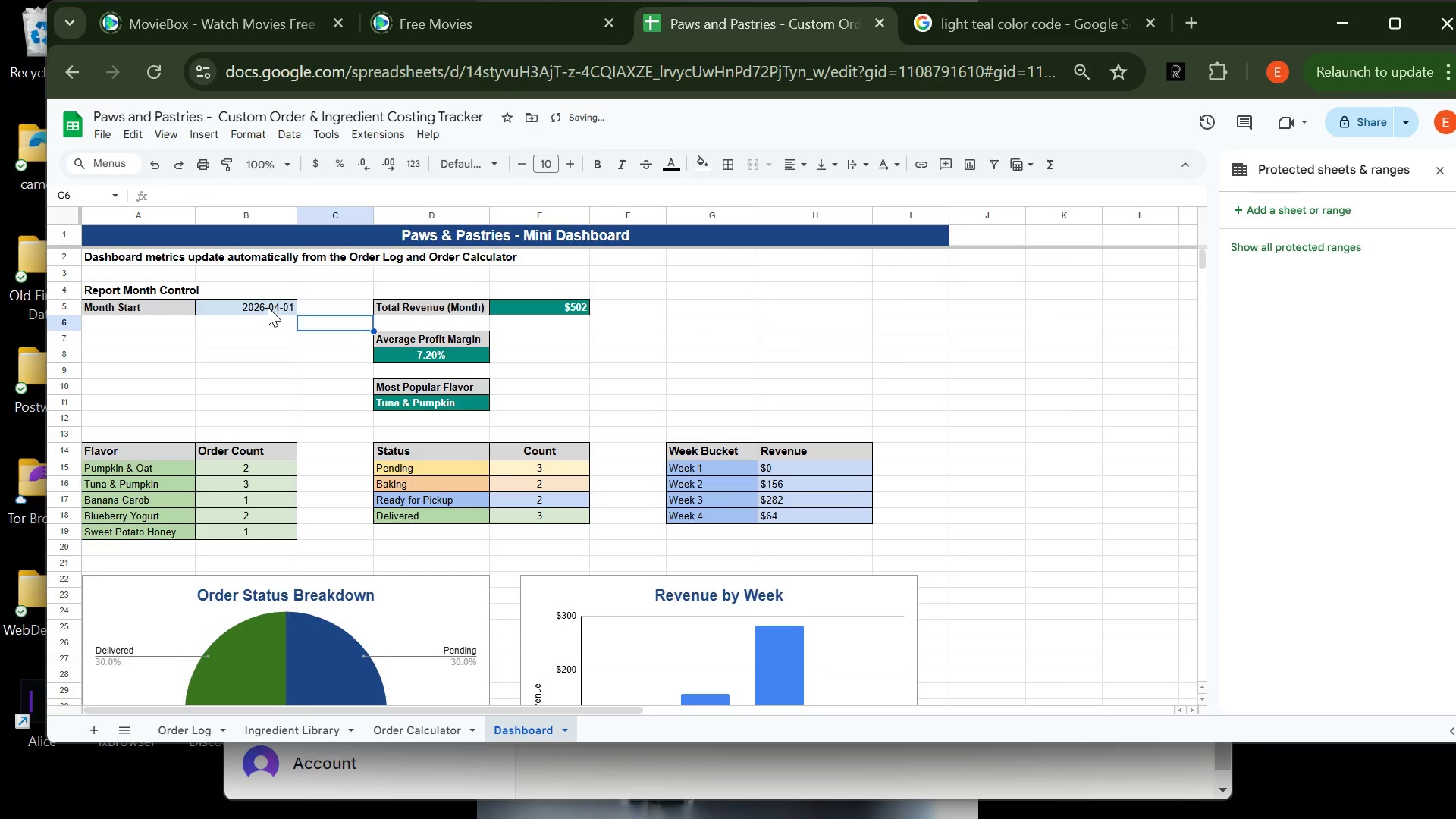 
left_click([268, 307])
 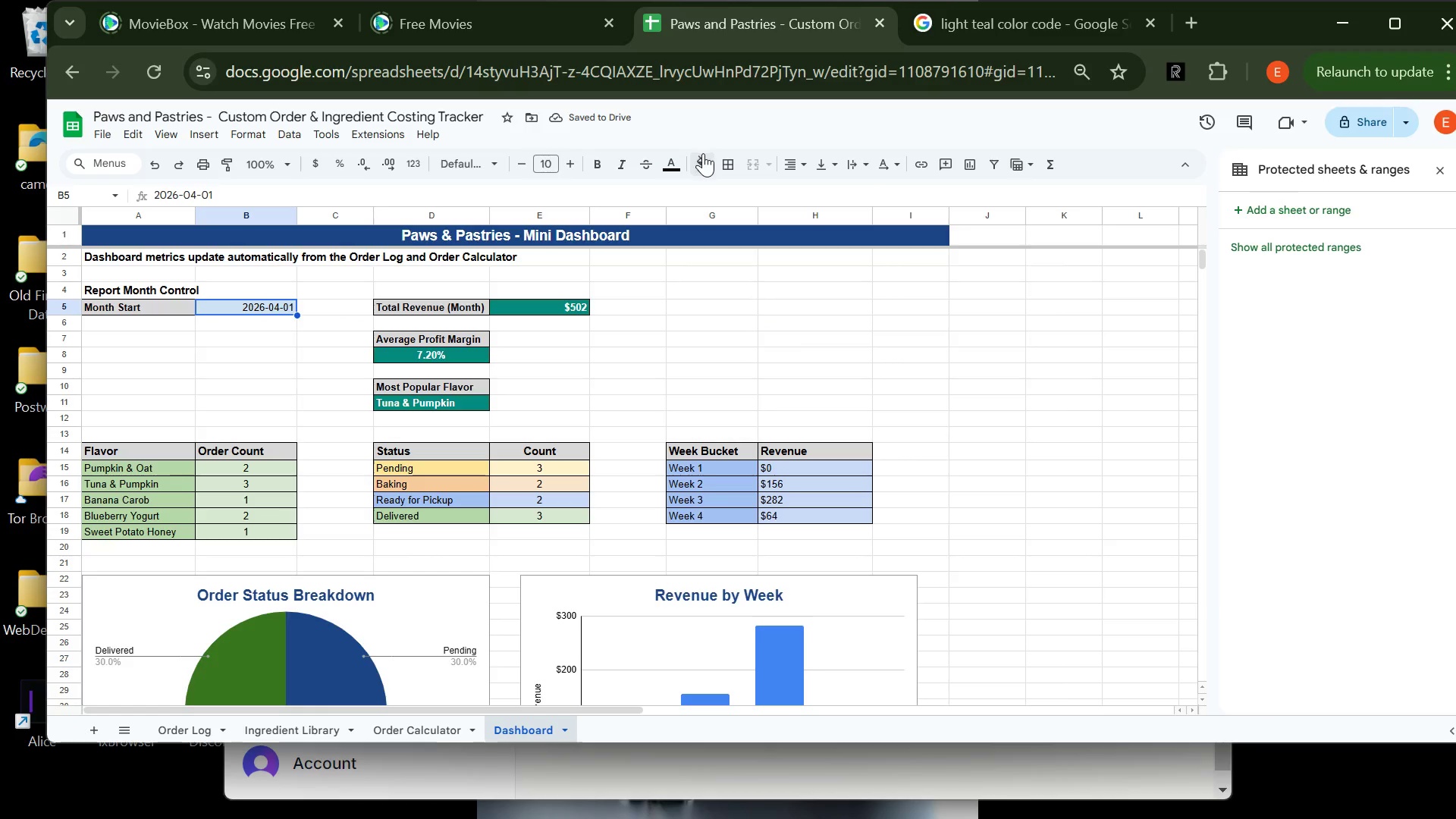 
left_click([704, 155])
 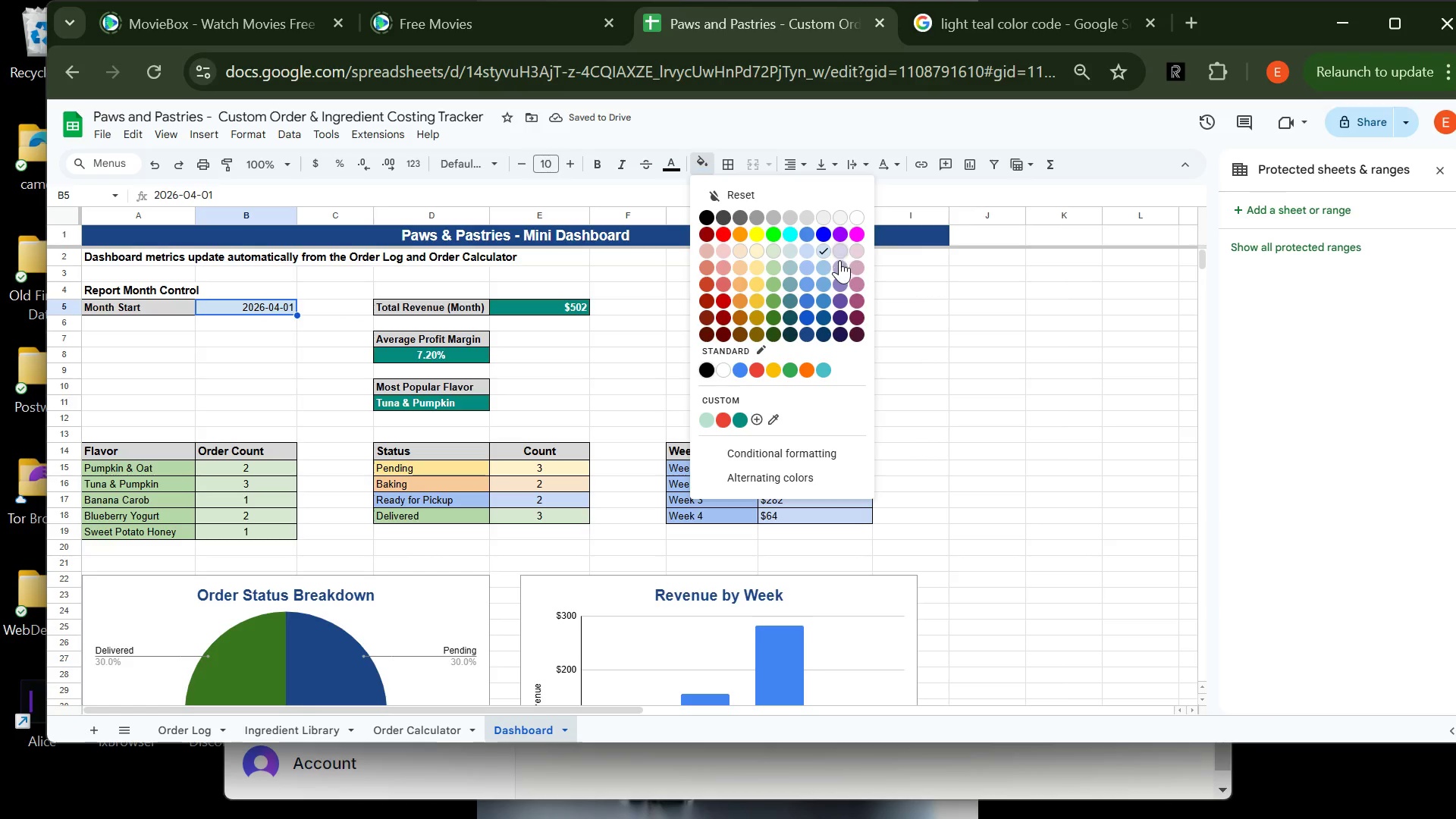 
left_click([839, 269])
 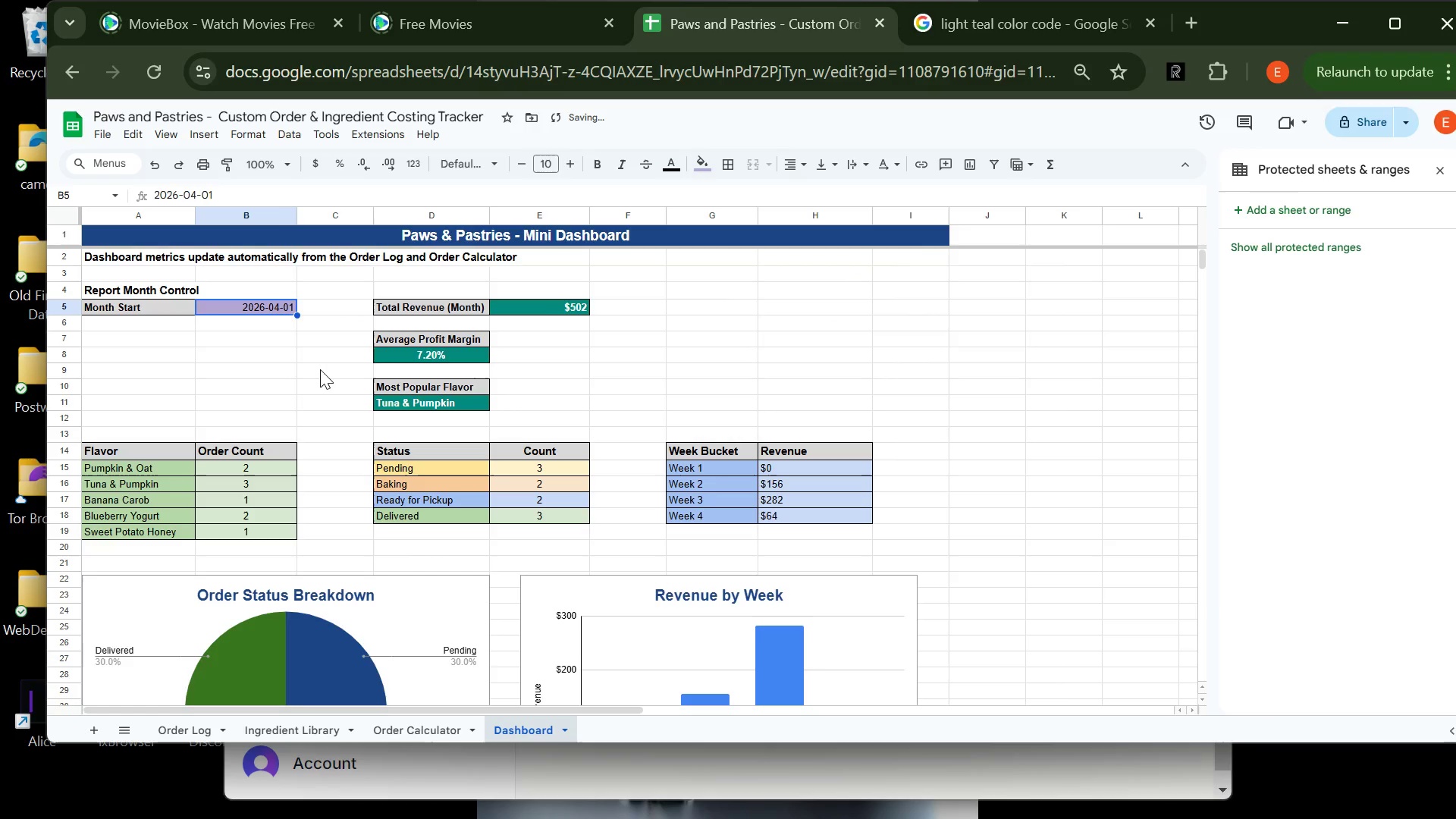 
left_click([316, 368])
 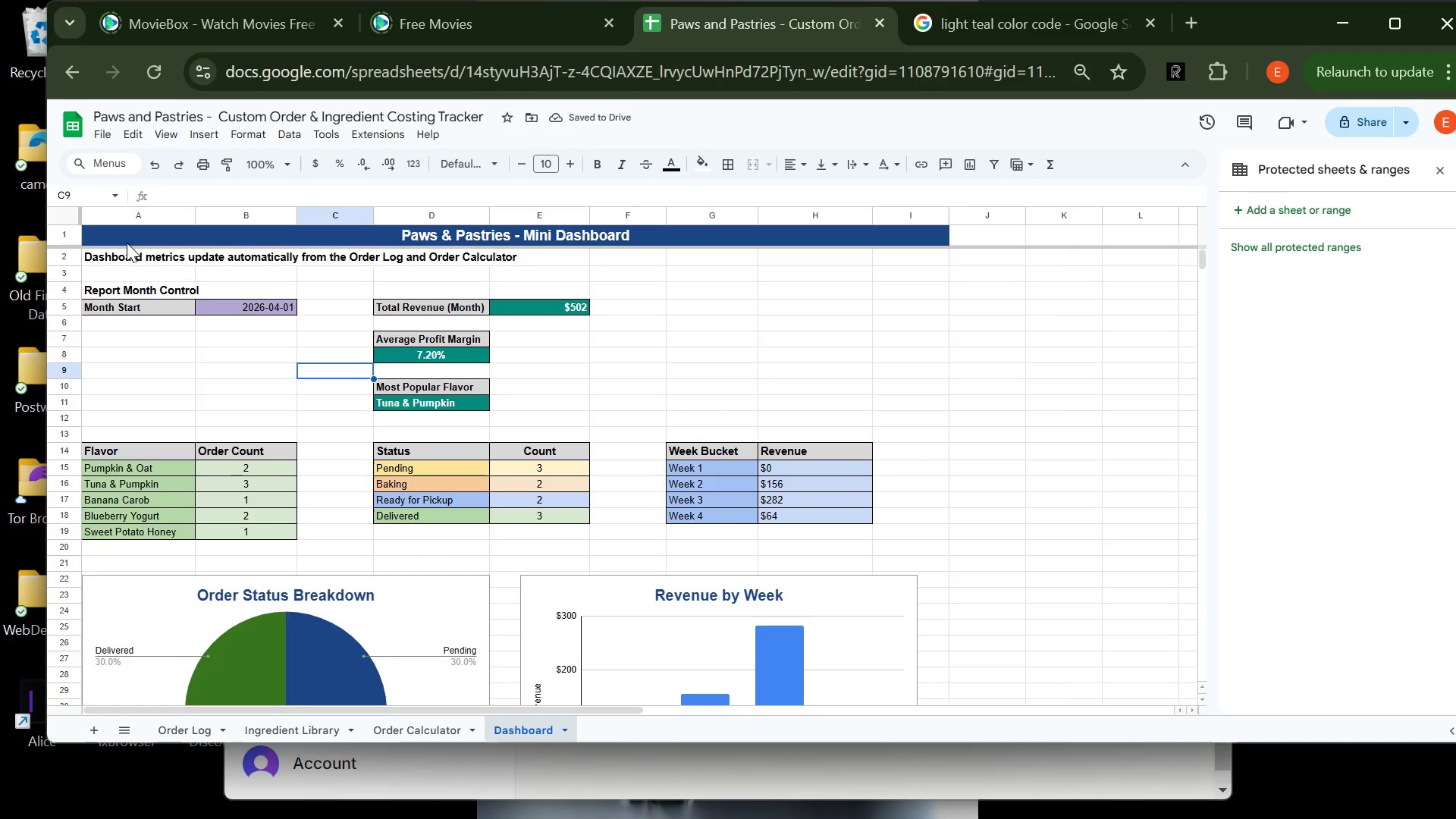 
wait(5.56)
 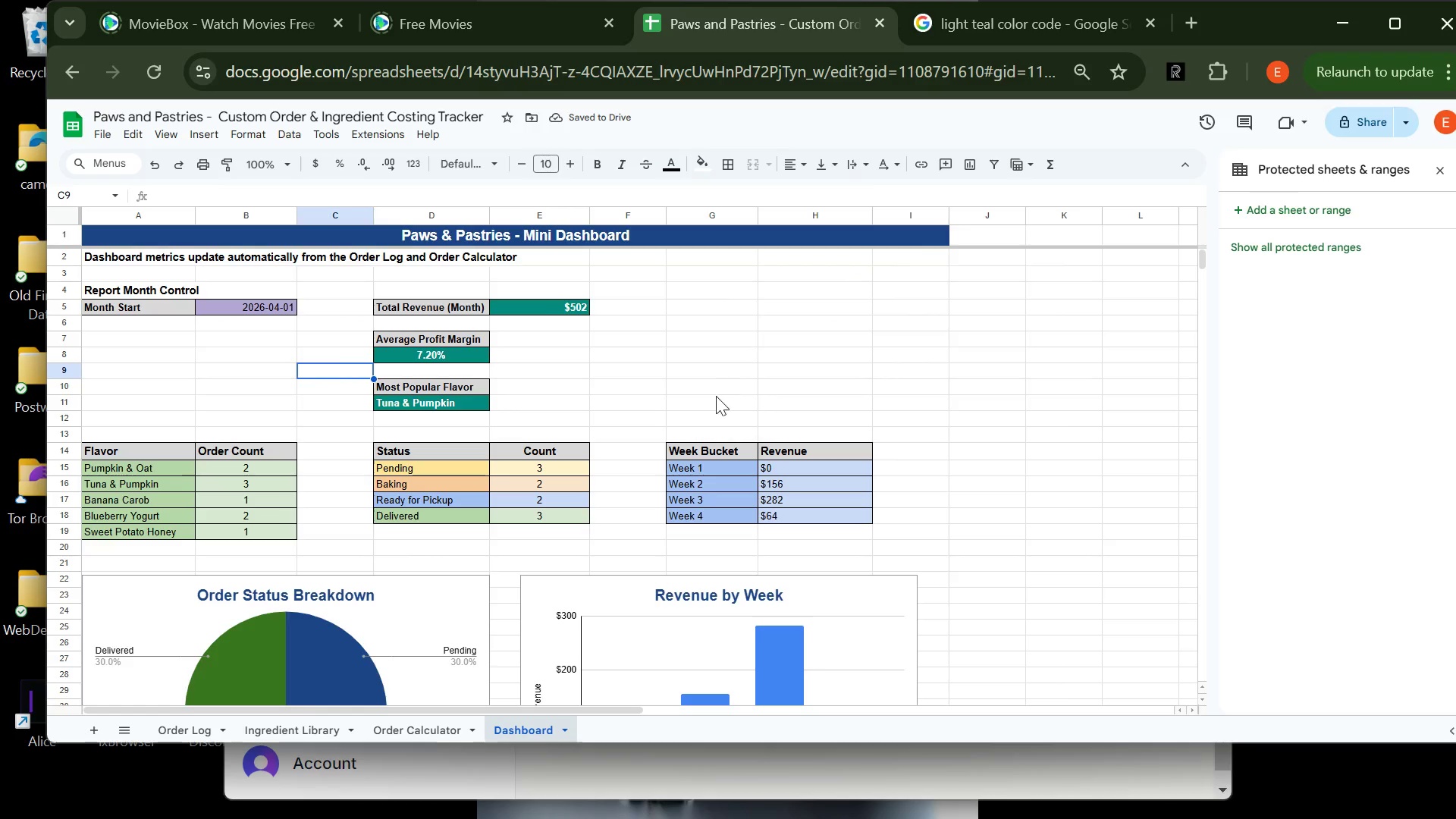 
left_click([137, 256])
 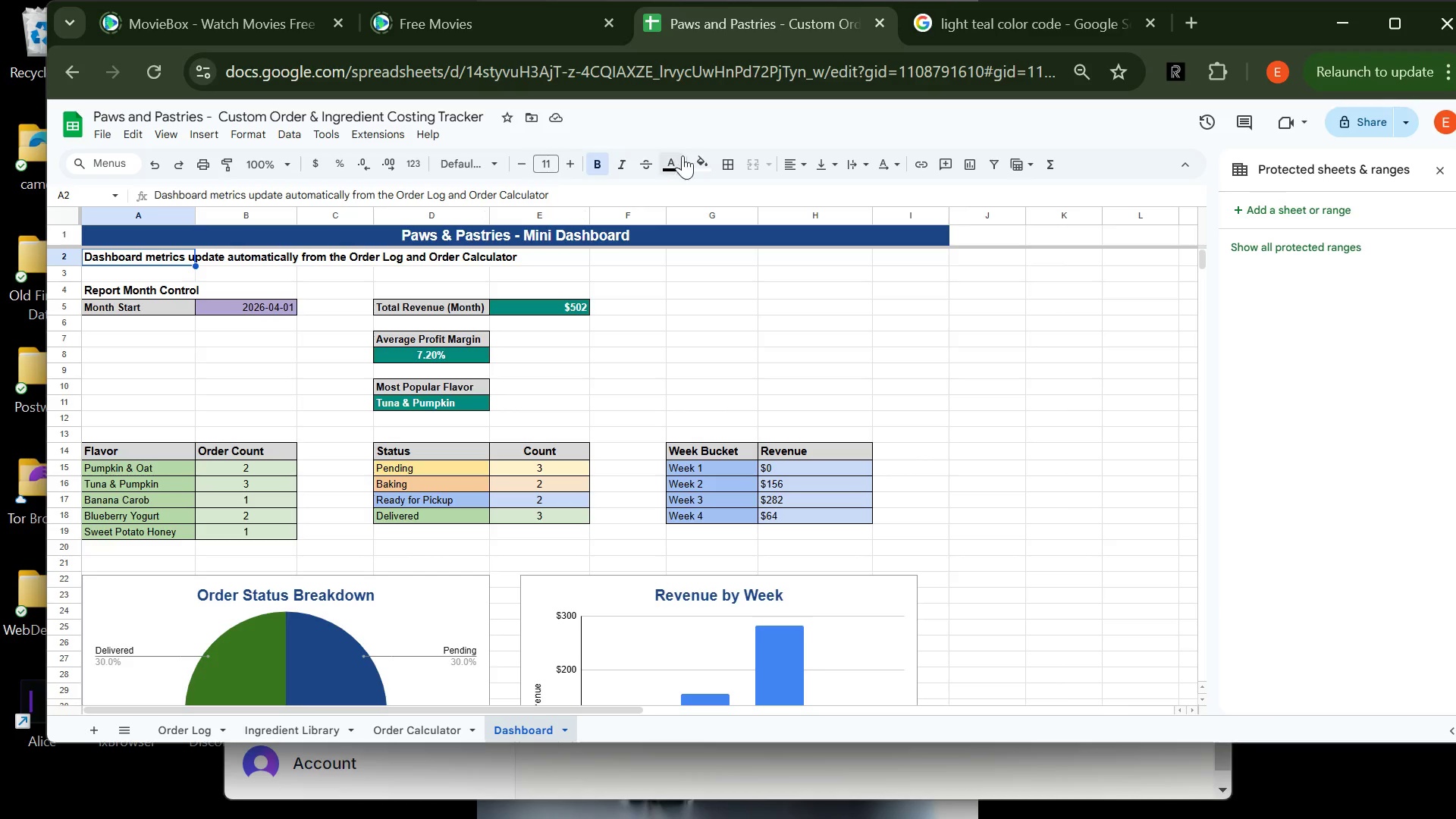 
left_click([676, 162])
 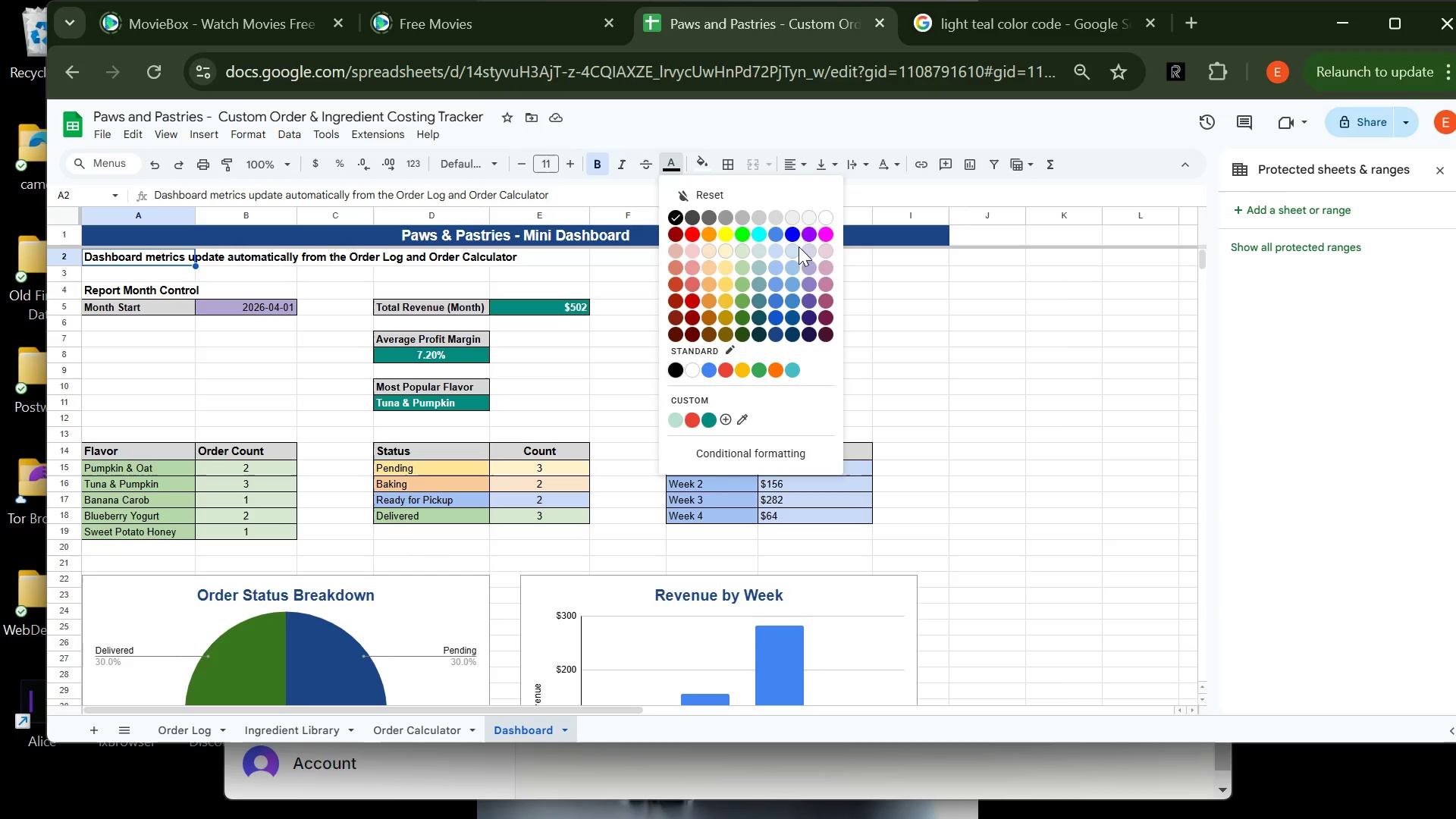 
wait(9.34)
 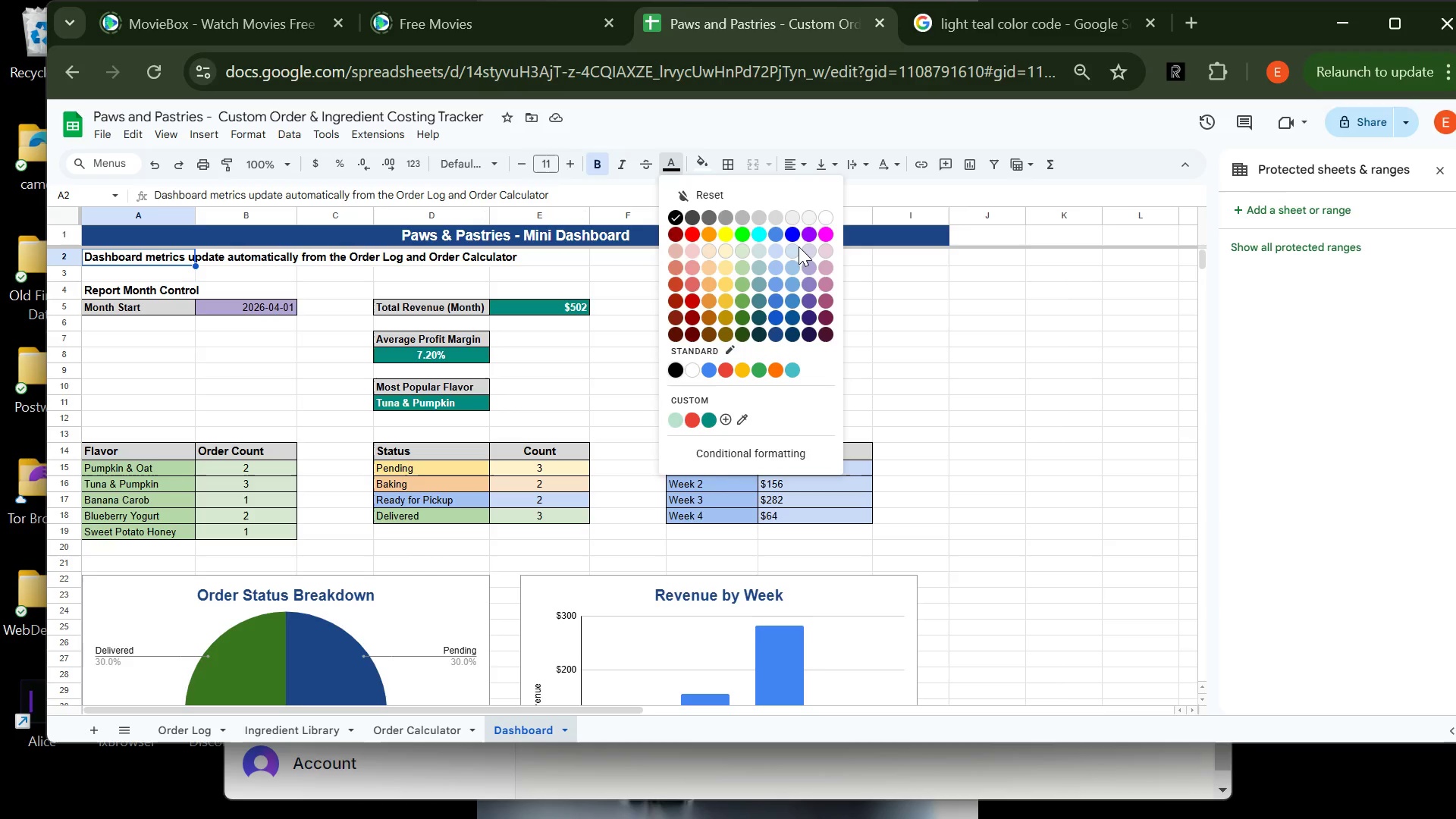 
left_click([777, 319])
 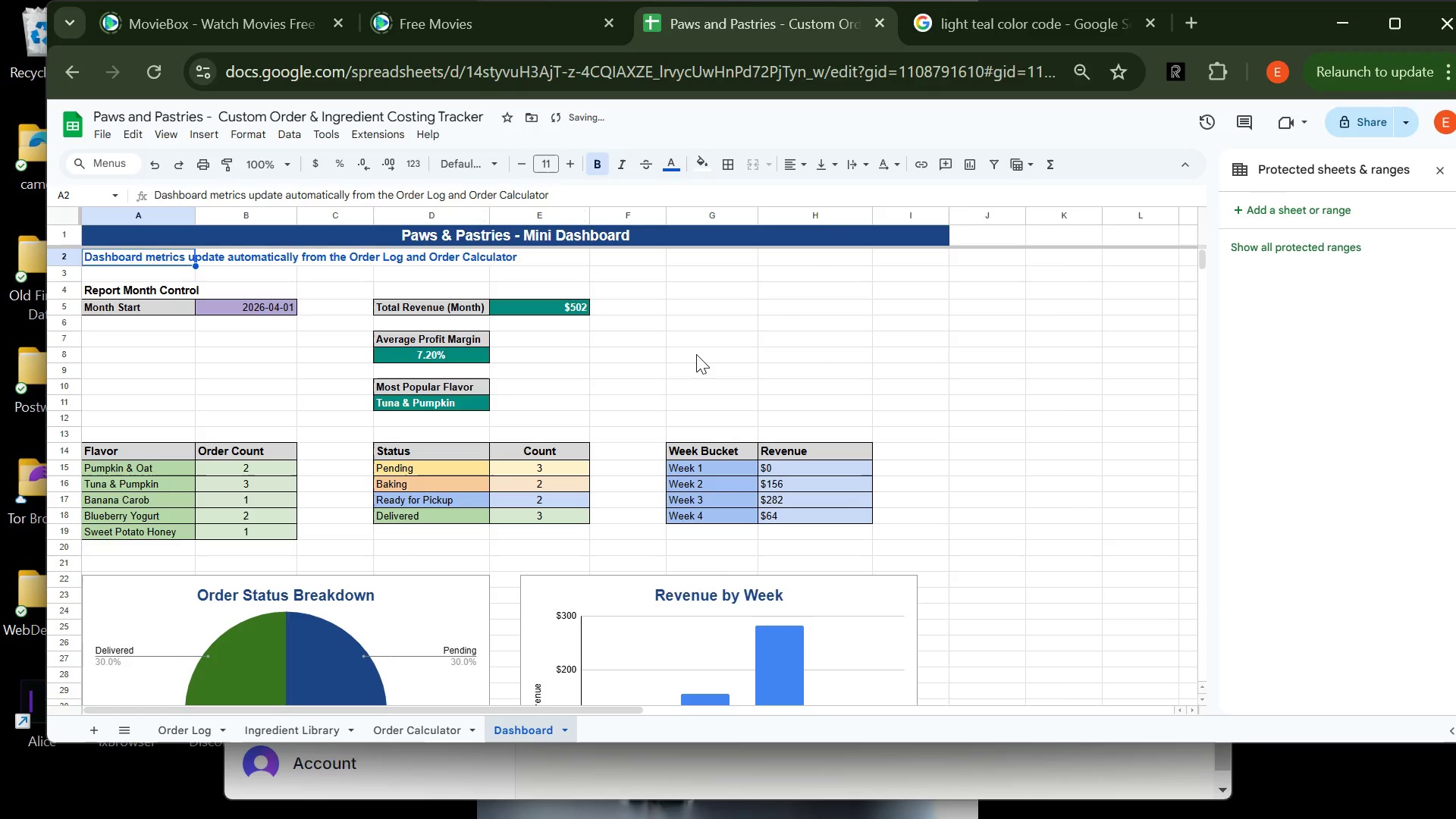 
left_click([696, 354])
 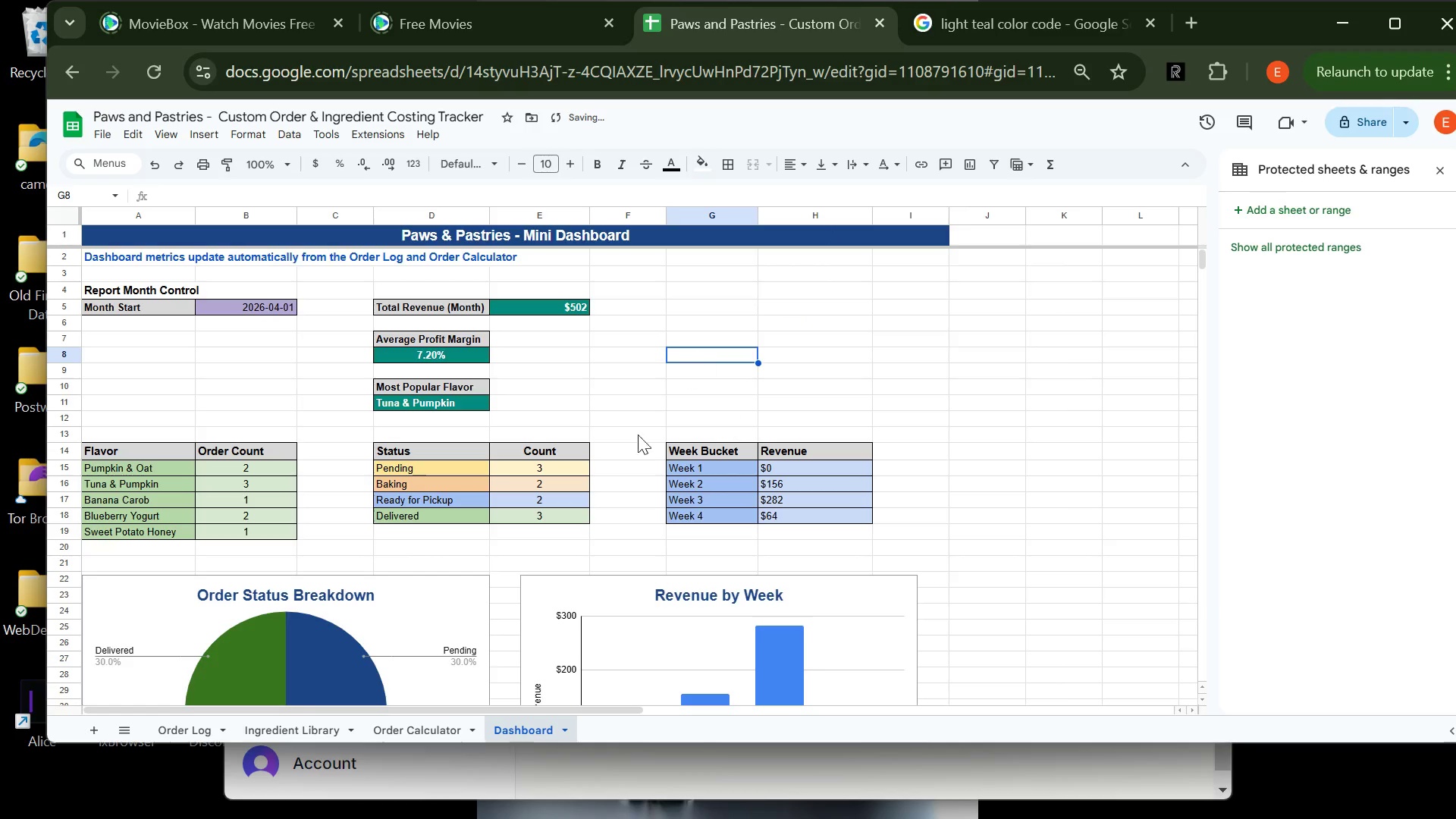 
mouse_move([634, 430])
 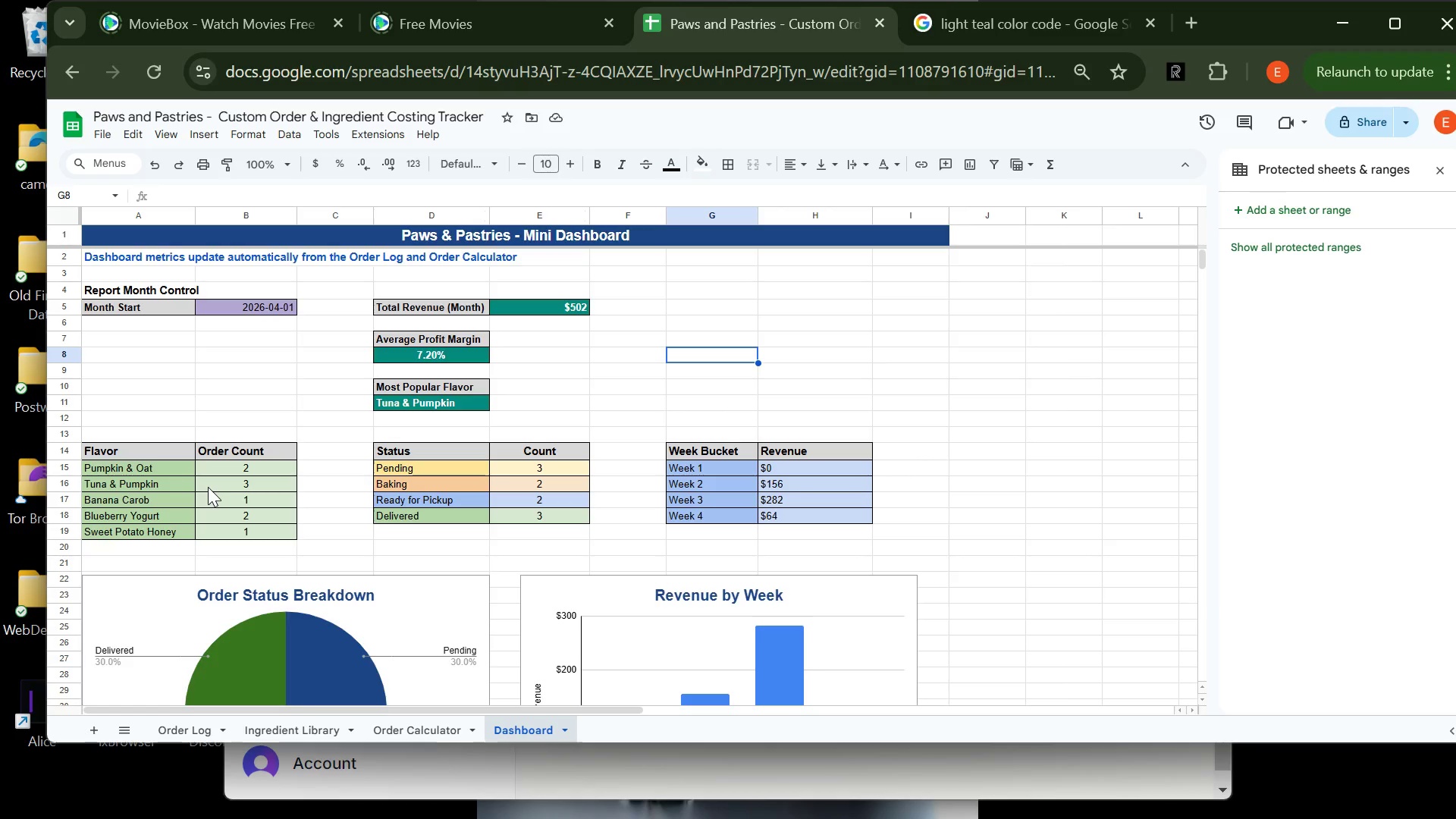 
left_click([233, 469])
 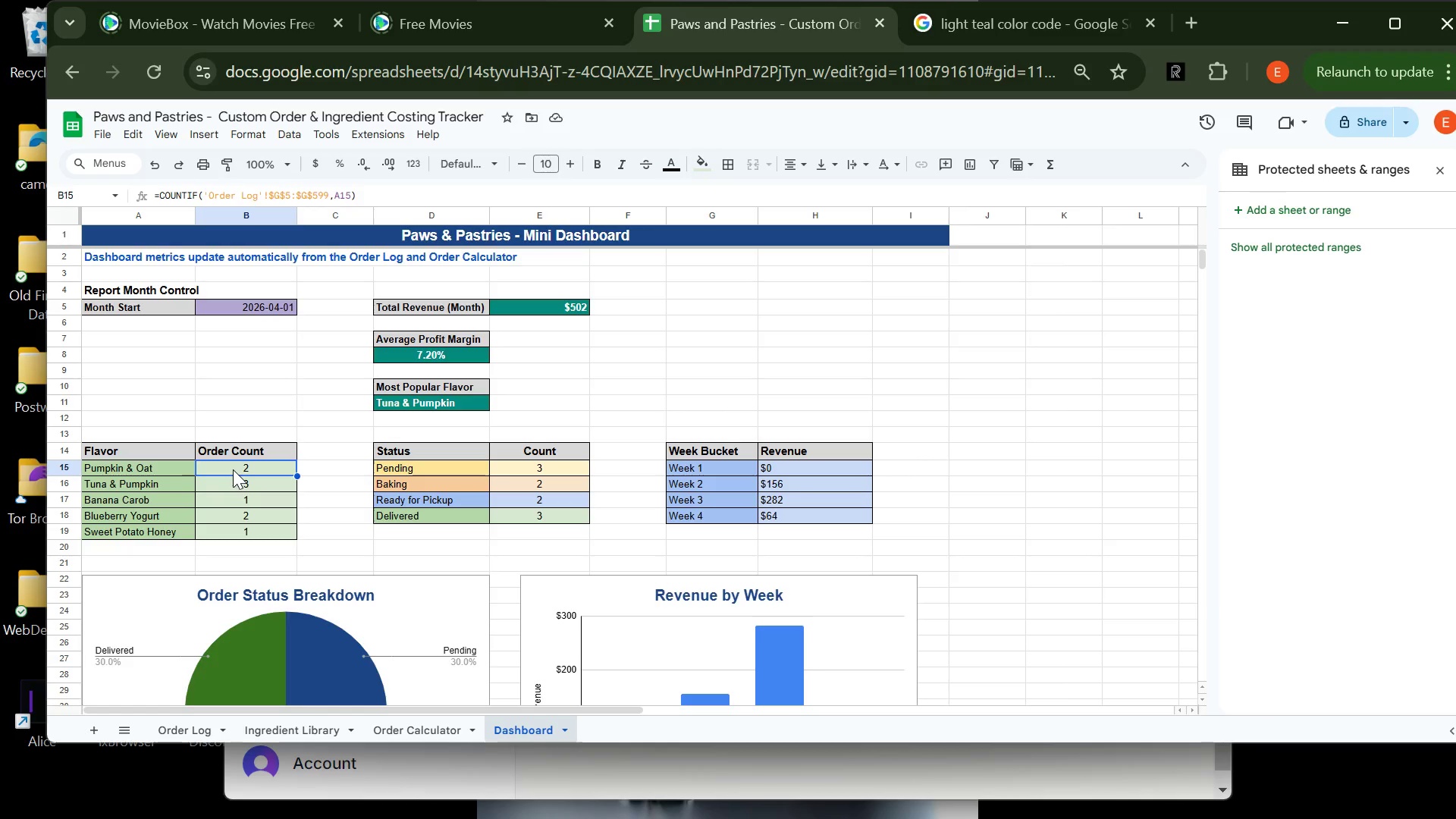 
left_click_drag(start_coordinate=[233, 469], to_coordinate=[224, 537])
 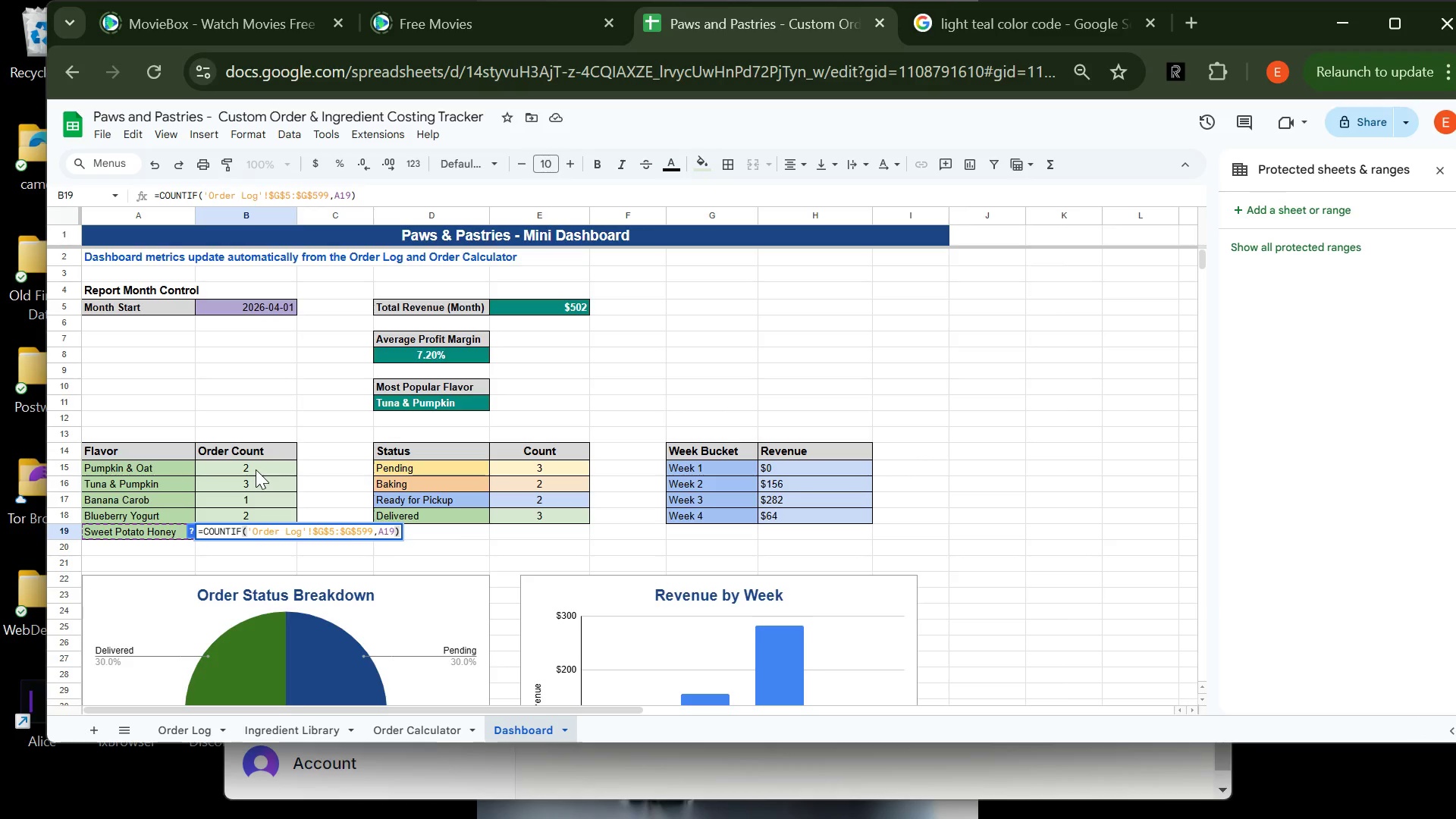 
left_click_drag(start_coordinate=[256, 469], to_coordinate=[259, 544])
 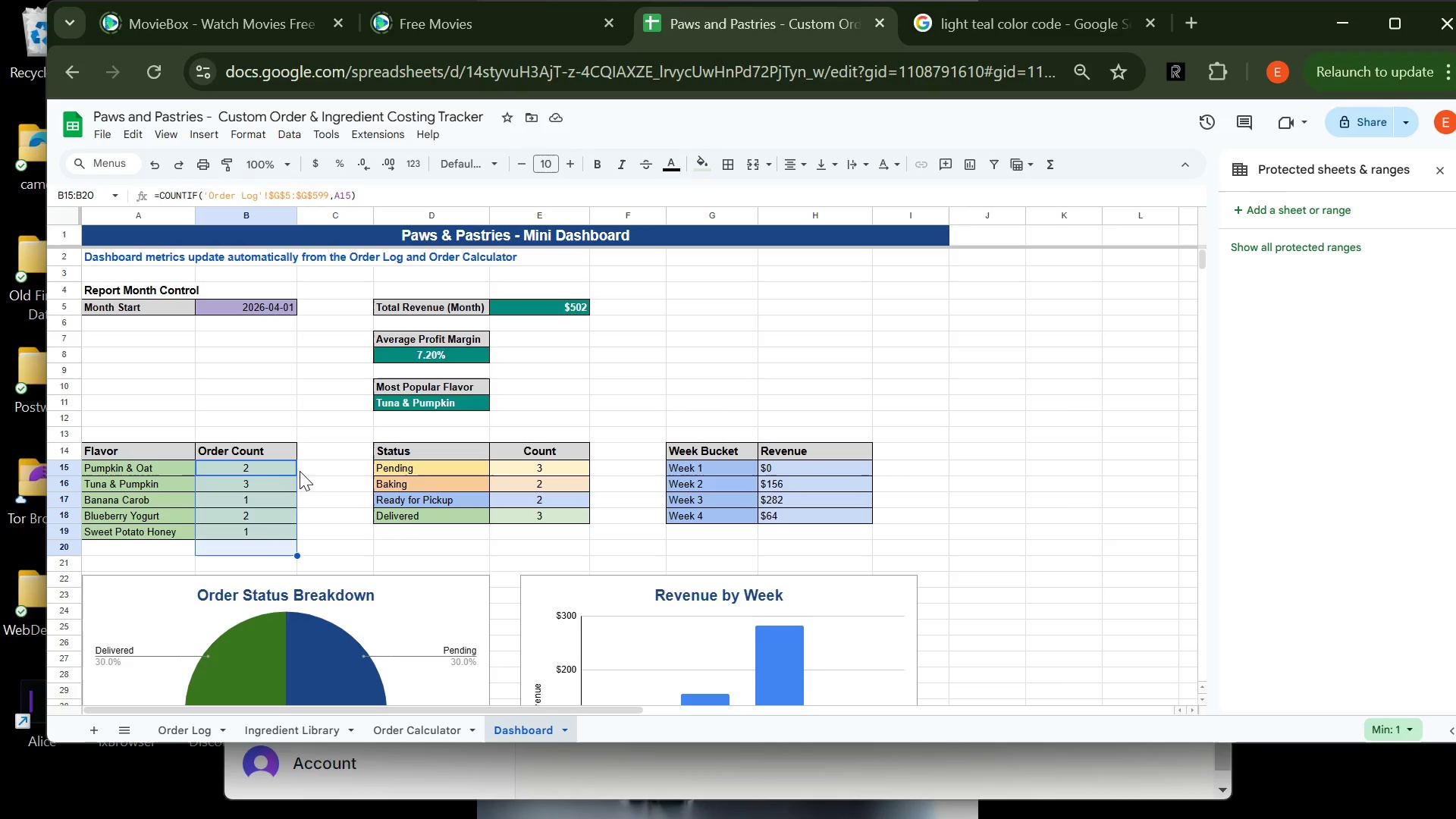 
left_click([303, 471])
 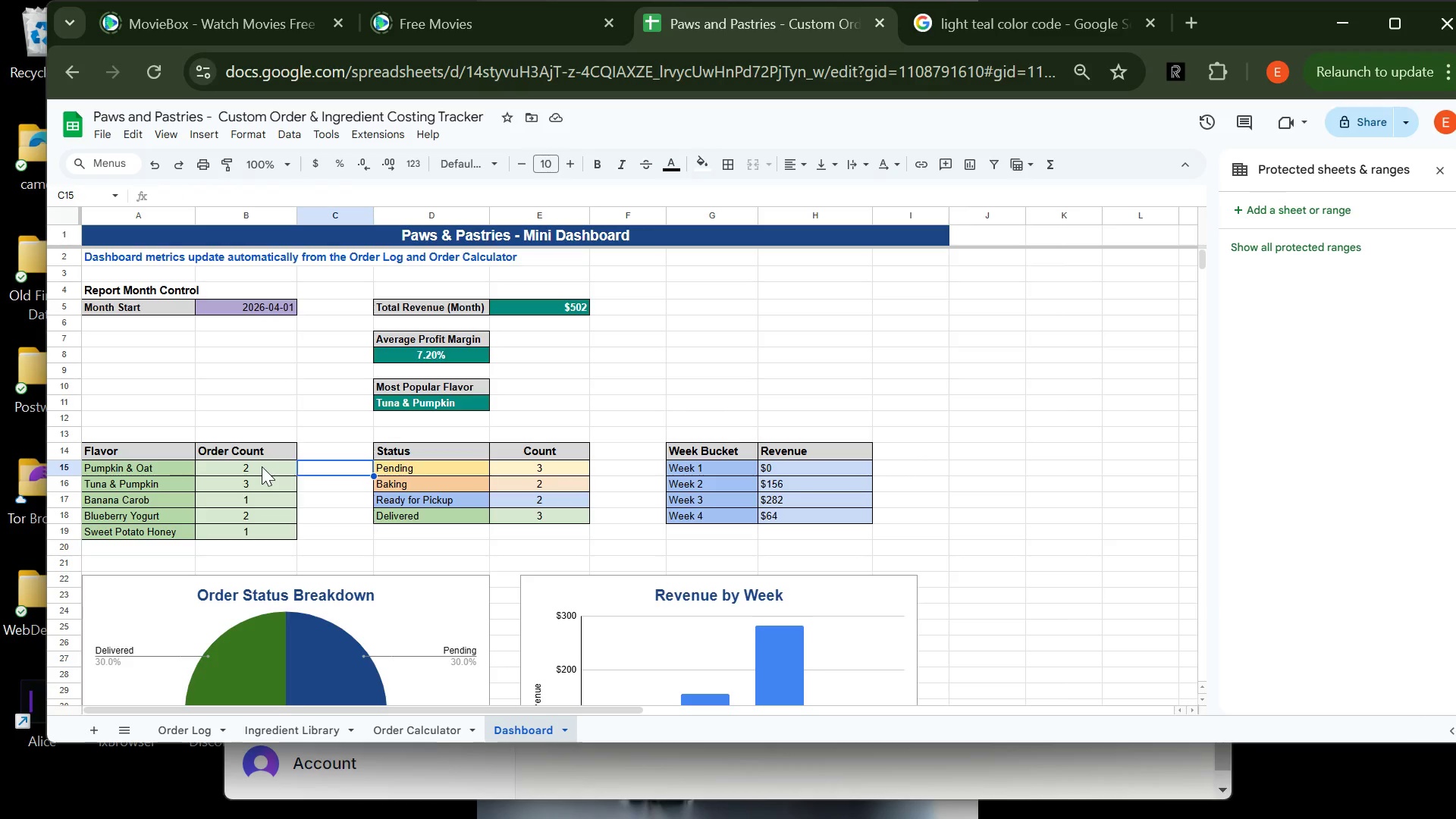 
left_click_drag(start_coordinate=[262, 466], to_coordinate=[262, 533])
 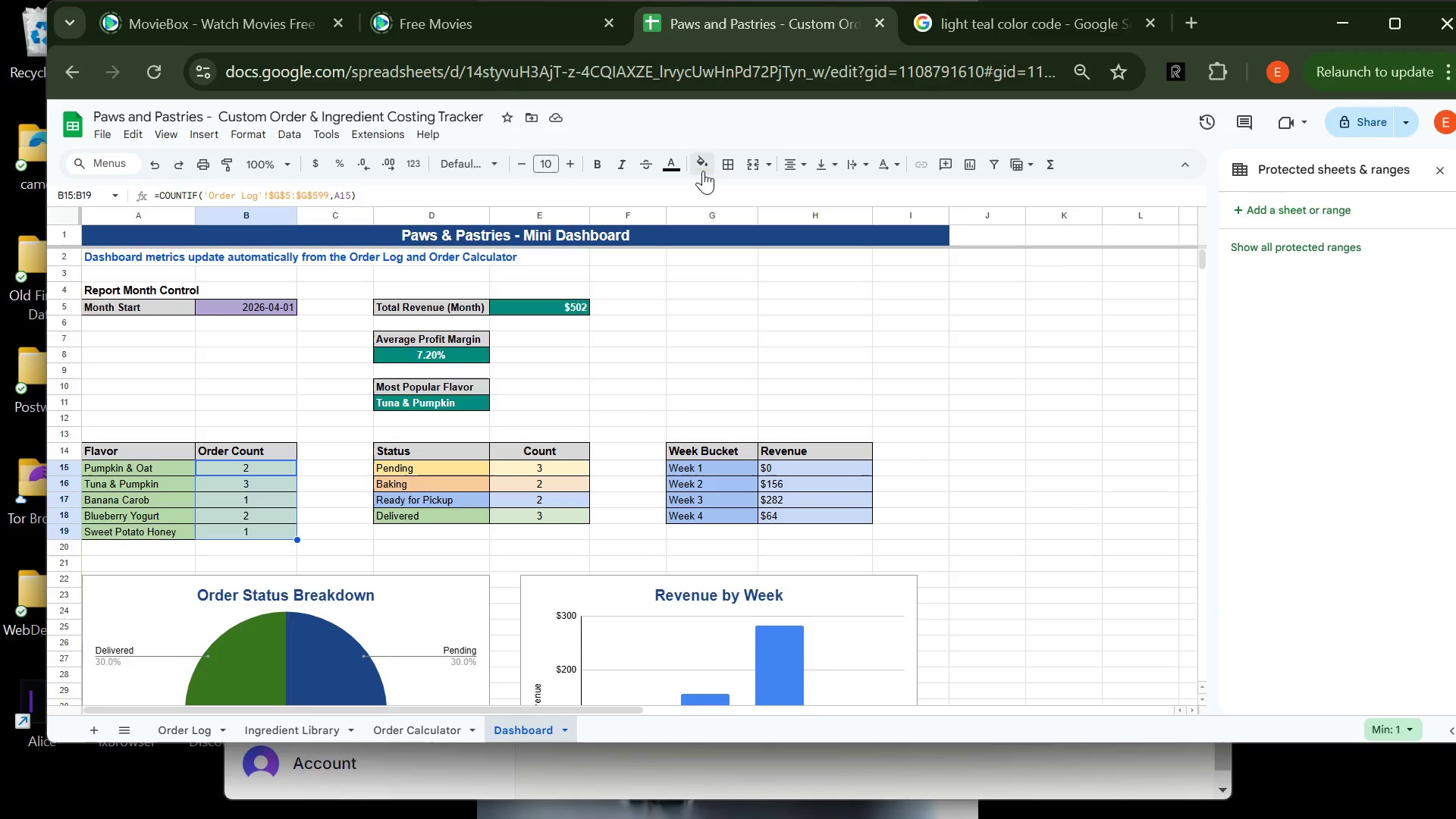 
left_click([703, 169])
 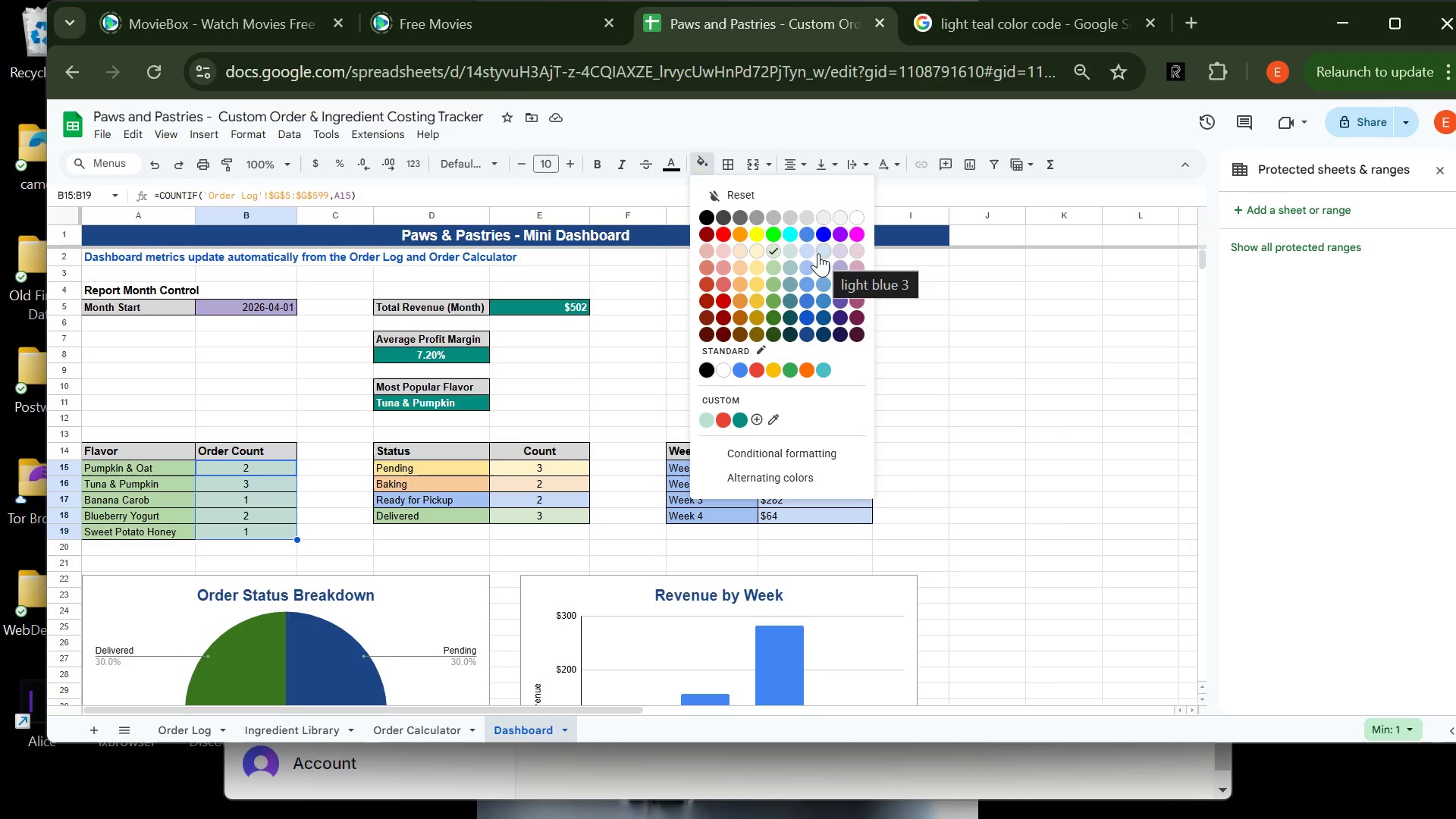 
left_click([811, 253])
 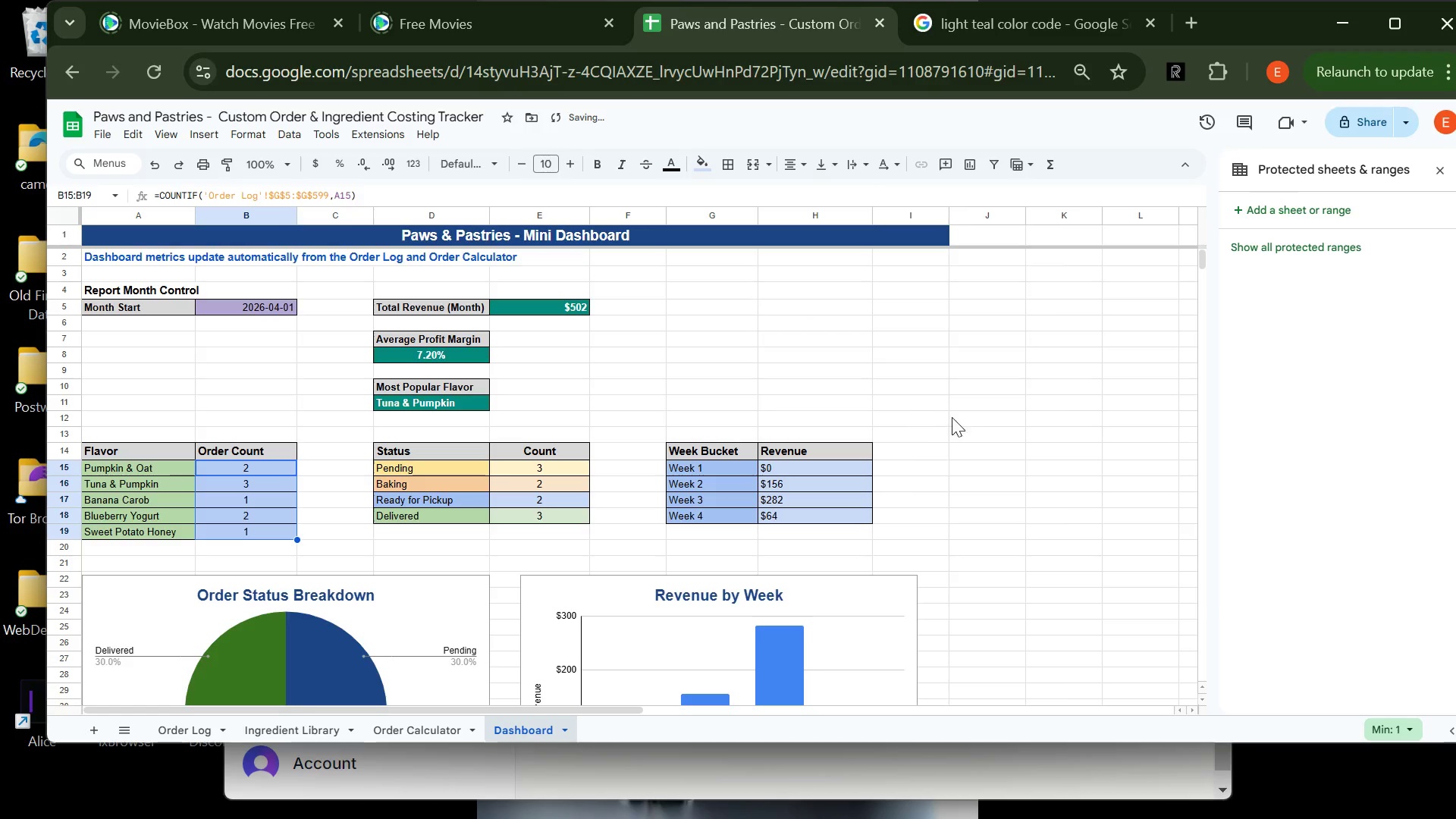 
left_click([970, 423])
 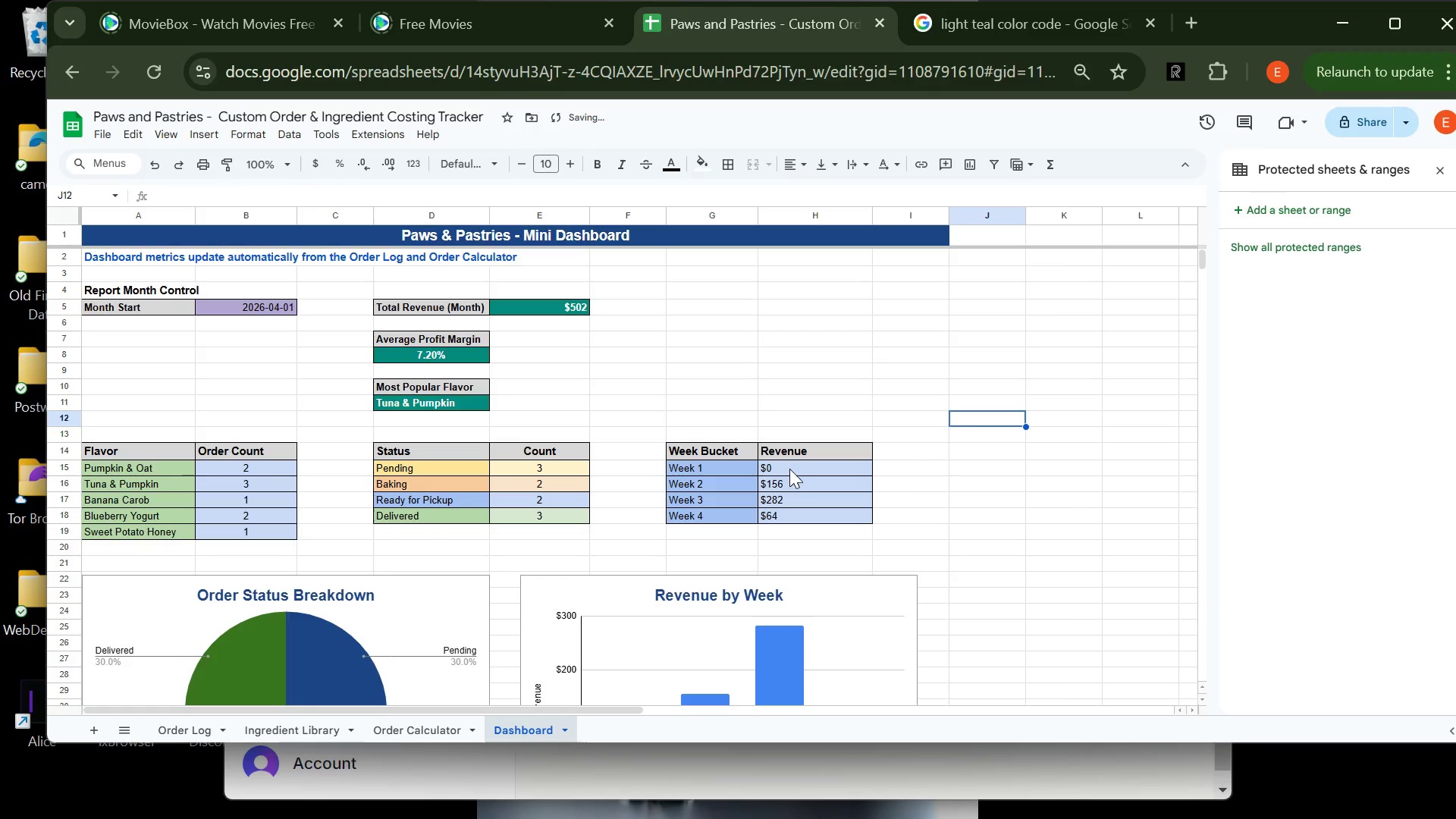 
left_click_drag(start_coordinate=[789, 469], to_coordinate=[788, 522])
 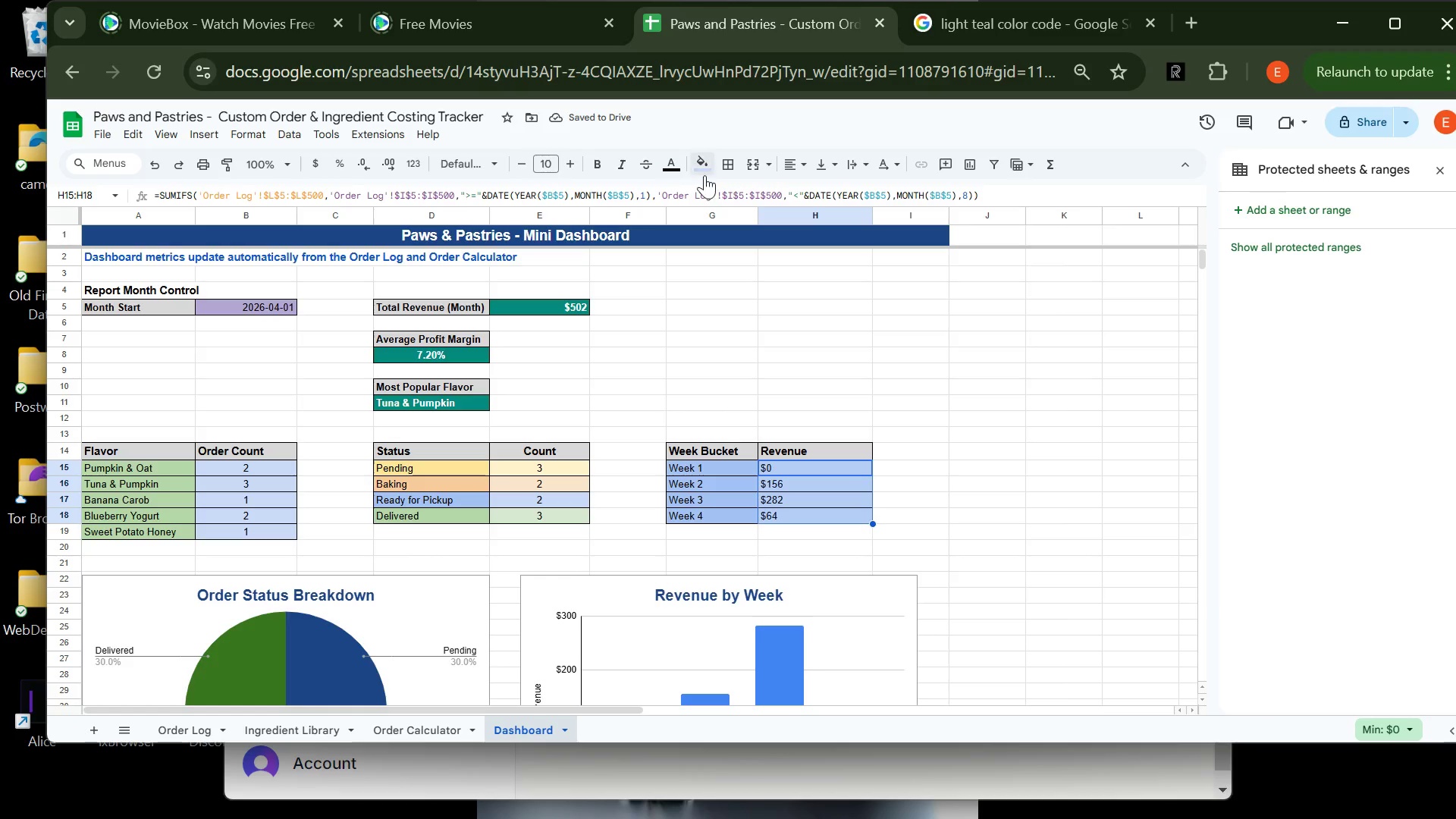 
left_click([709, 168])
 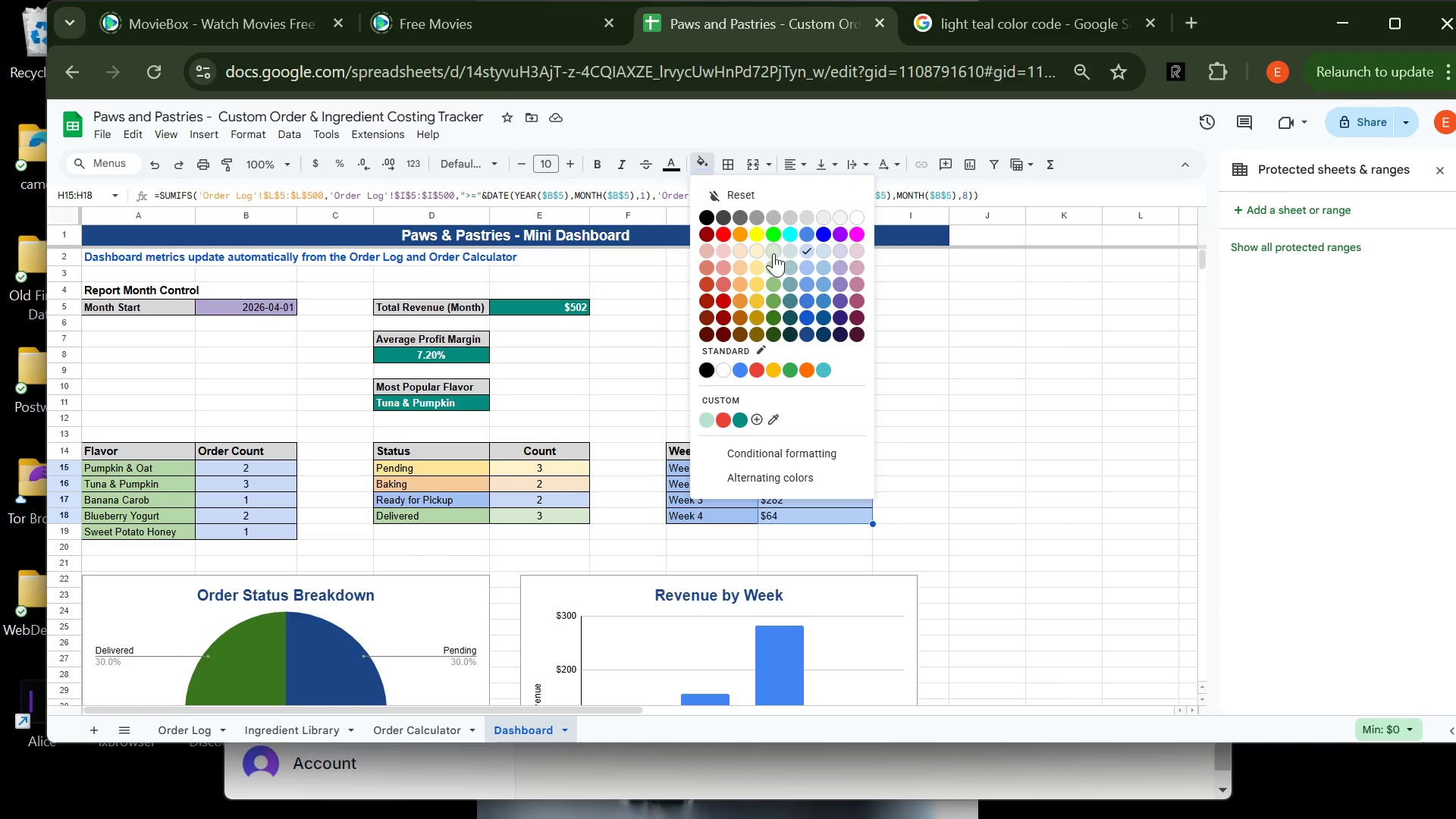 
left_click([776, 253])
 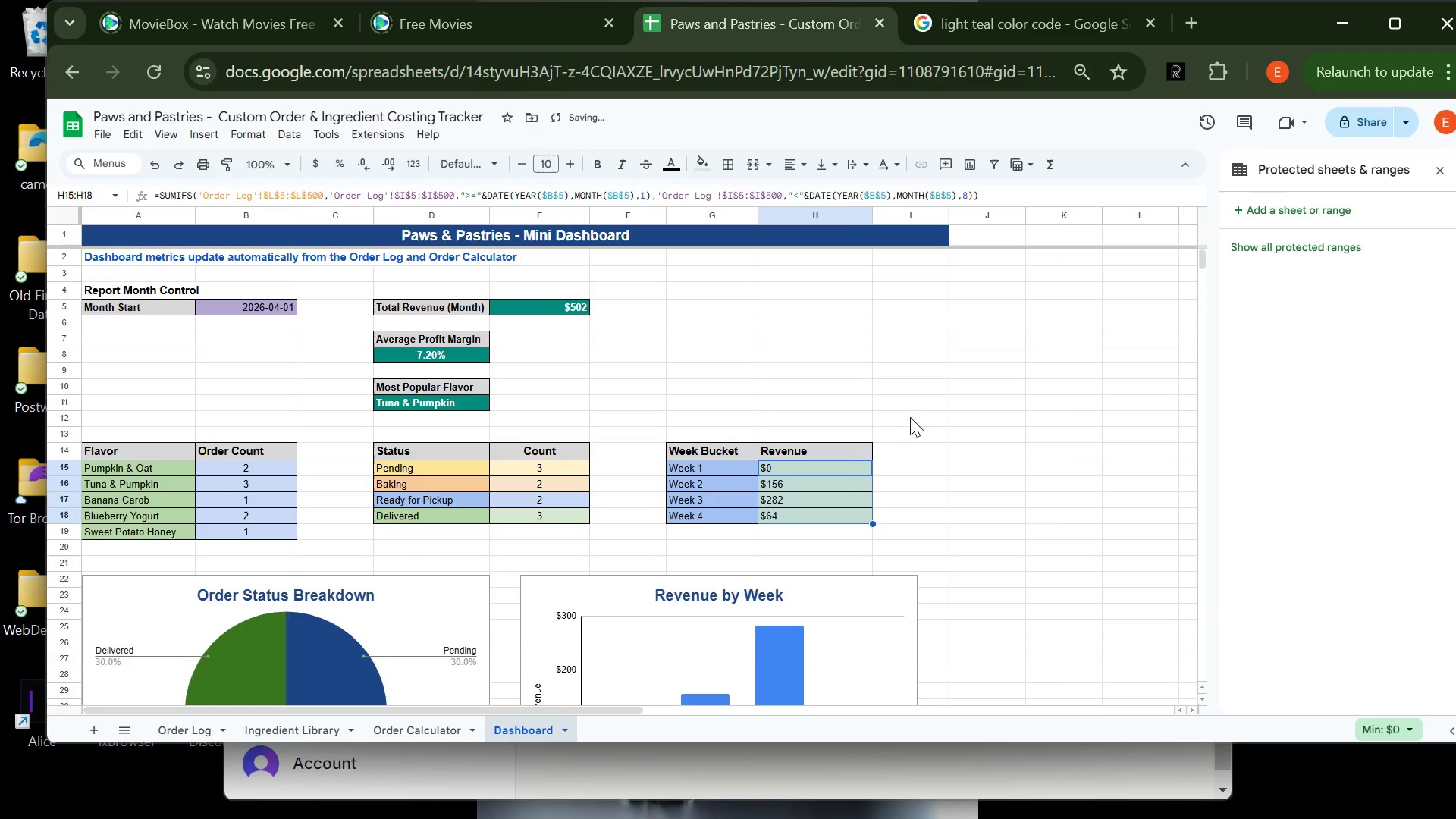 
left_click([913, 417])
 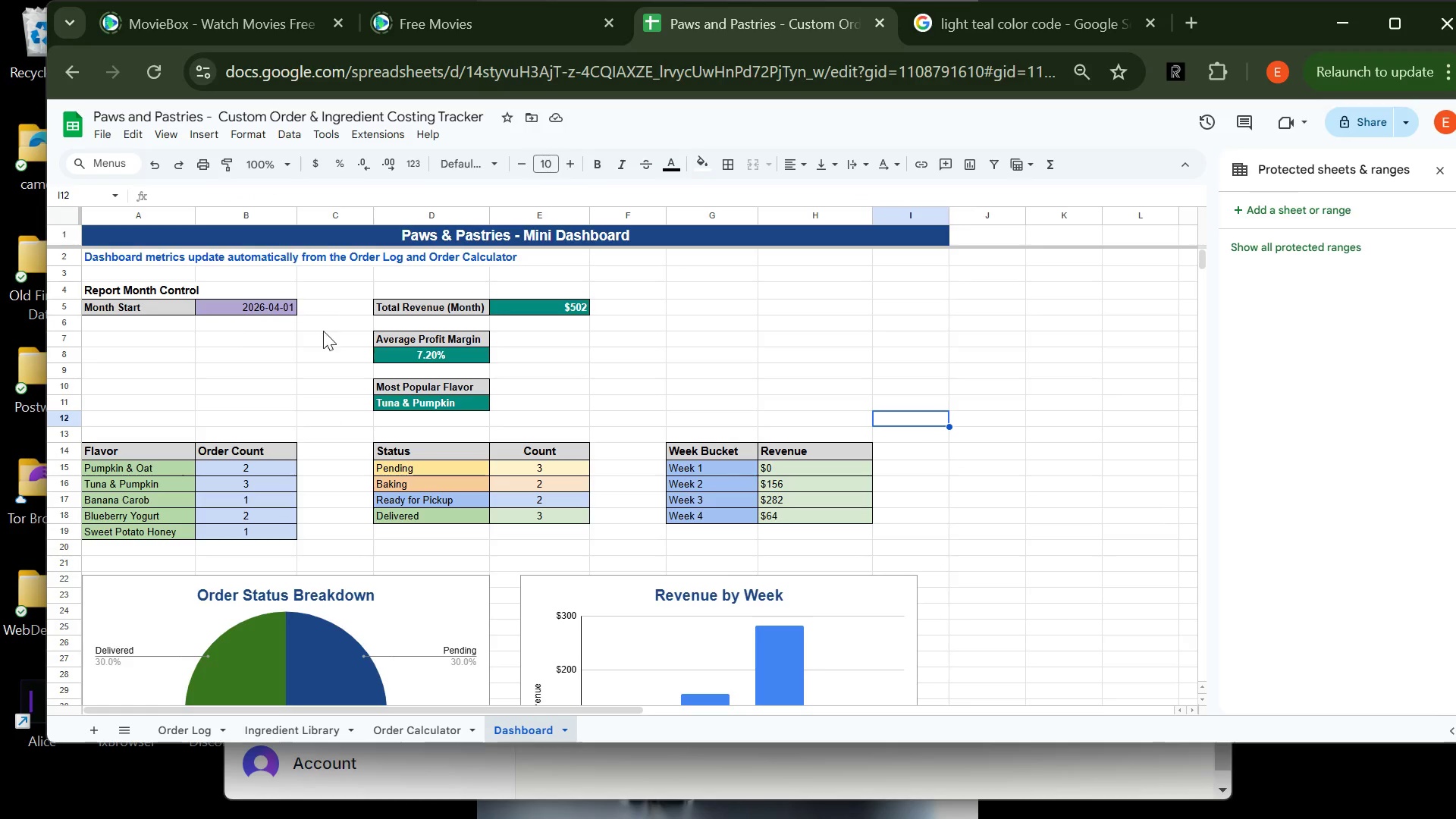 
wait(6.42)
 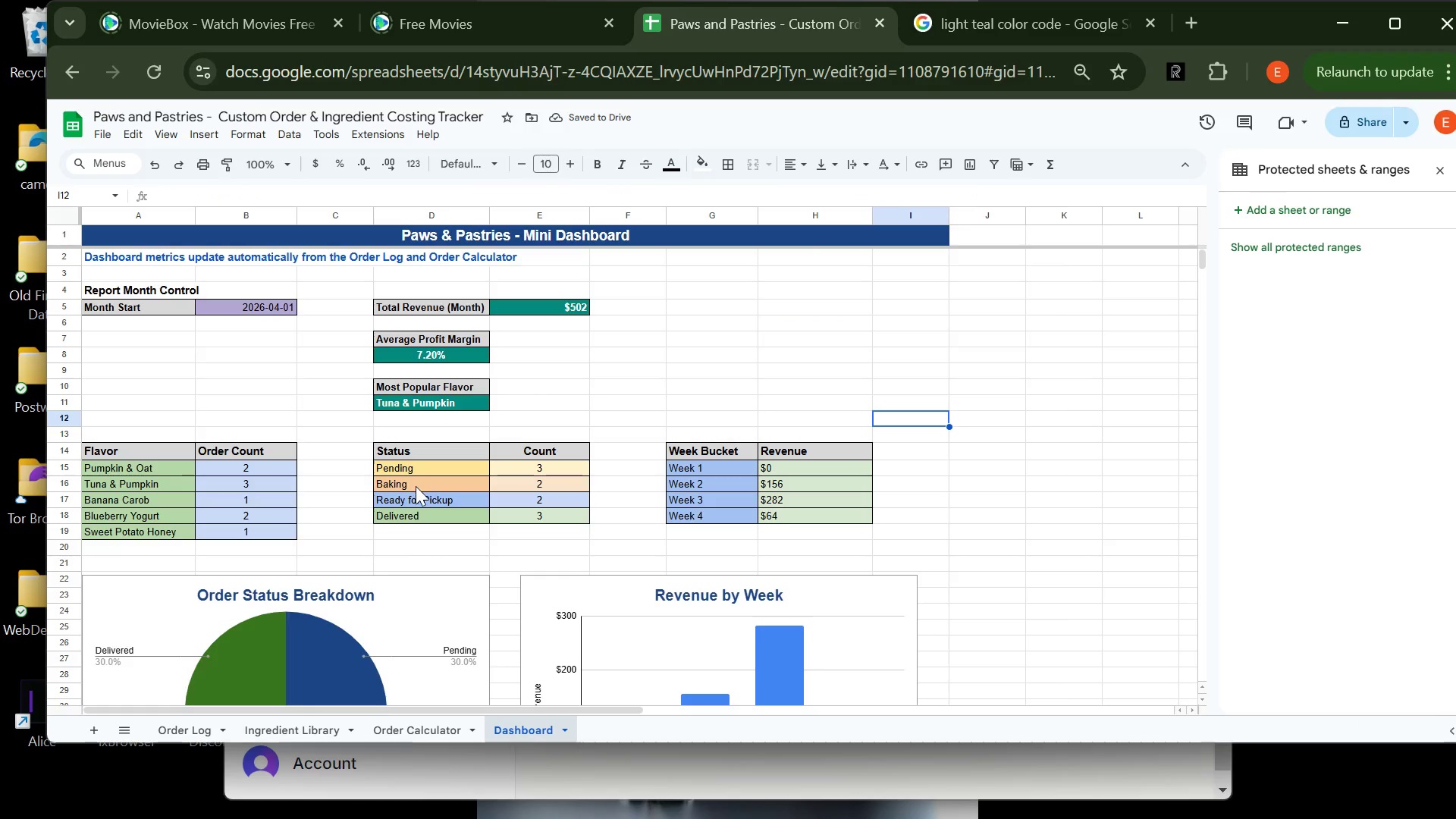 
left_click([431, 736])
 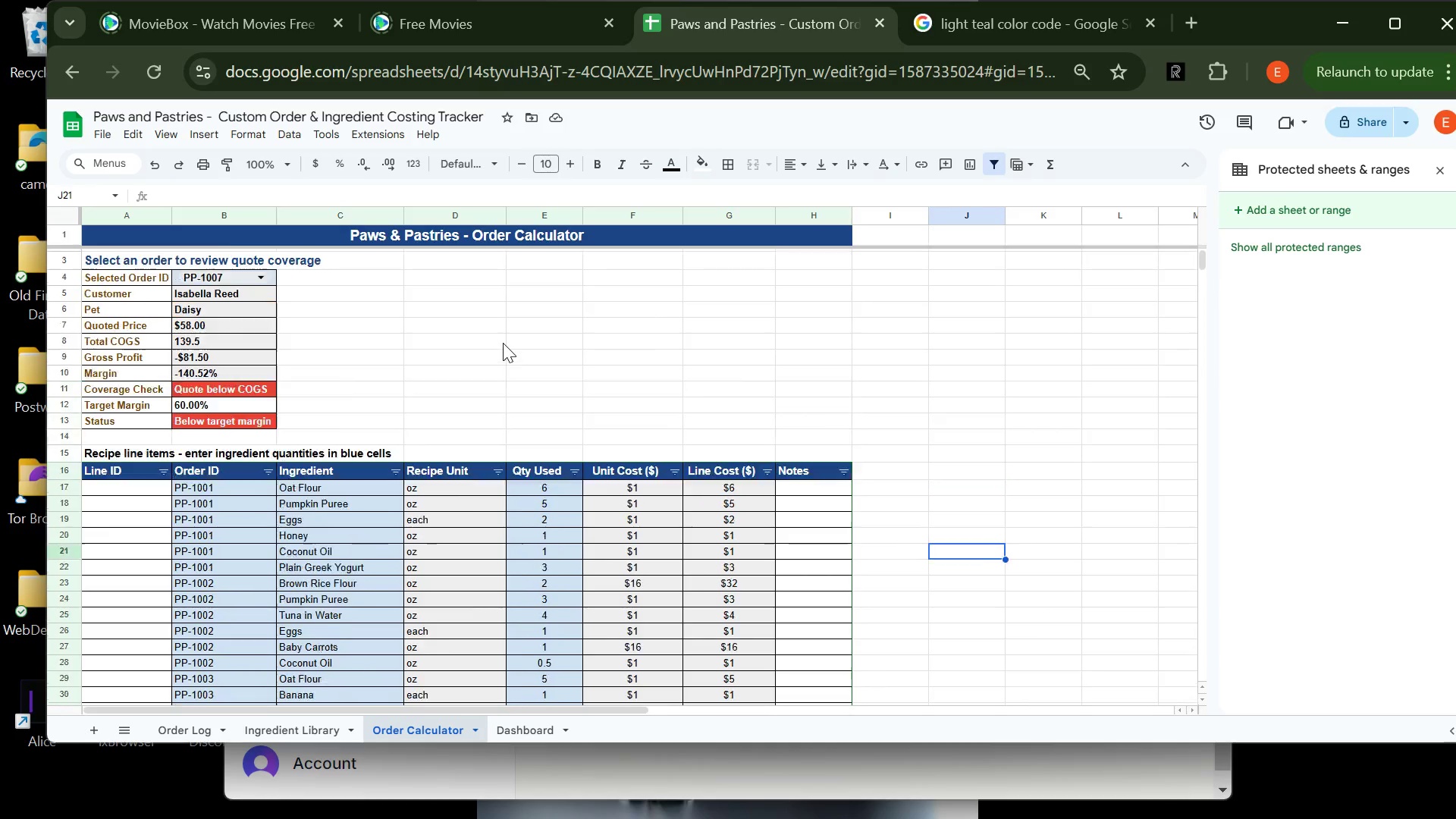 
wait(7.0)
 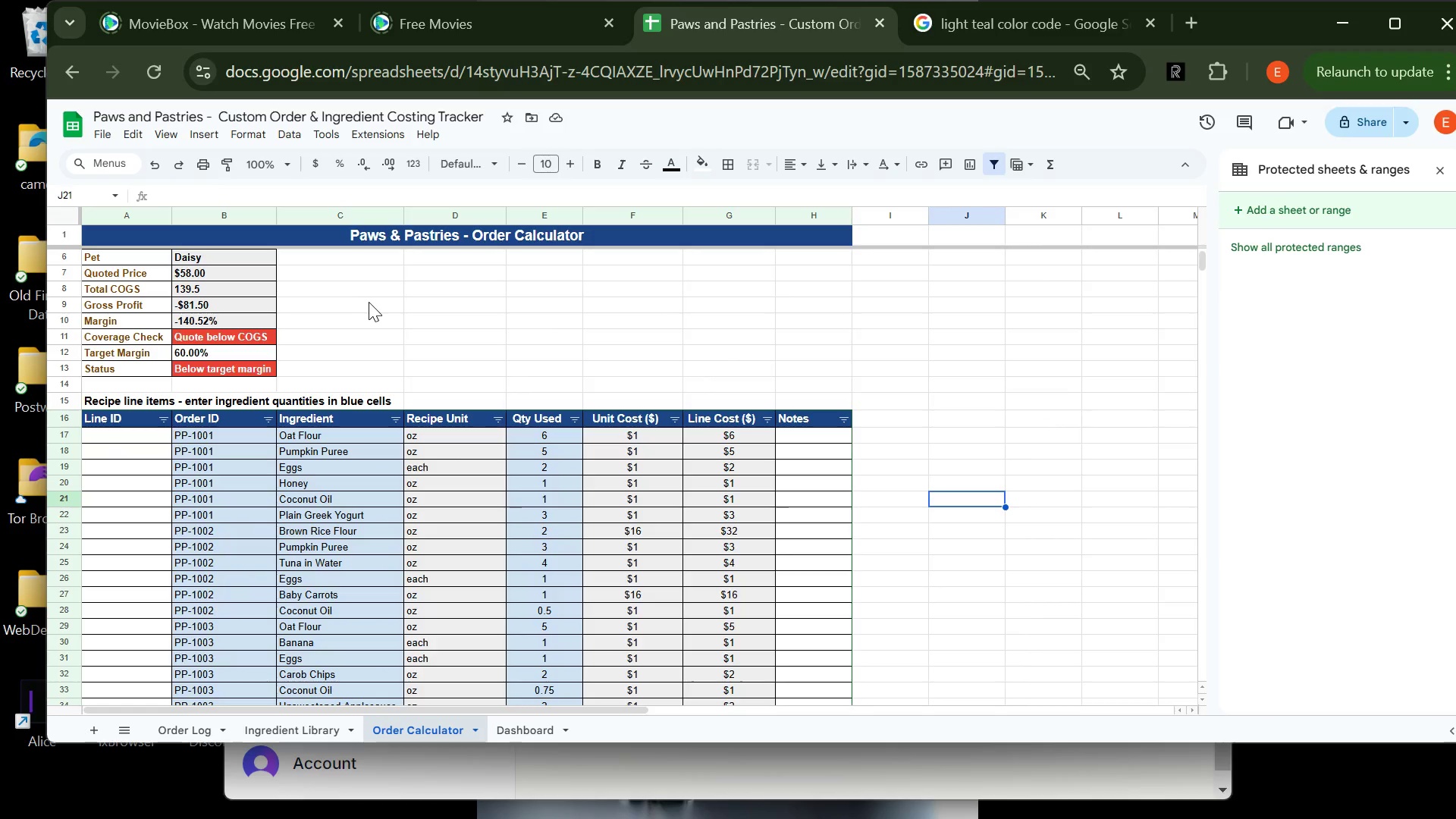 
left_click([297, 732])
 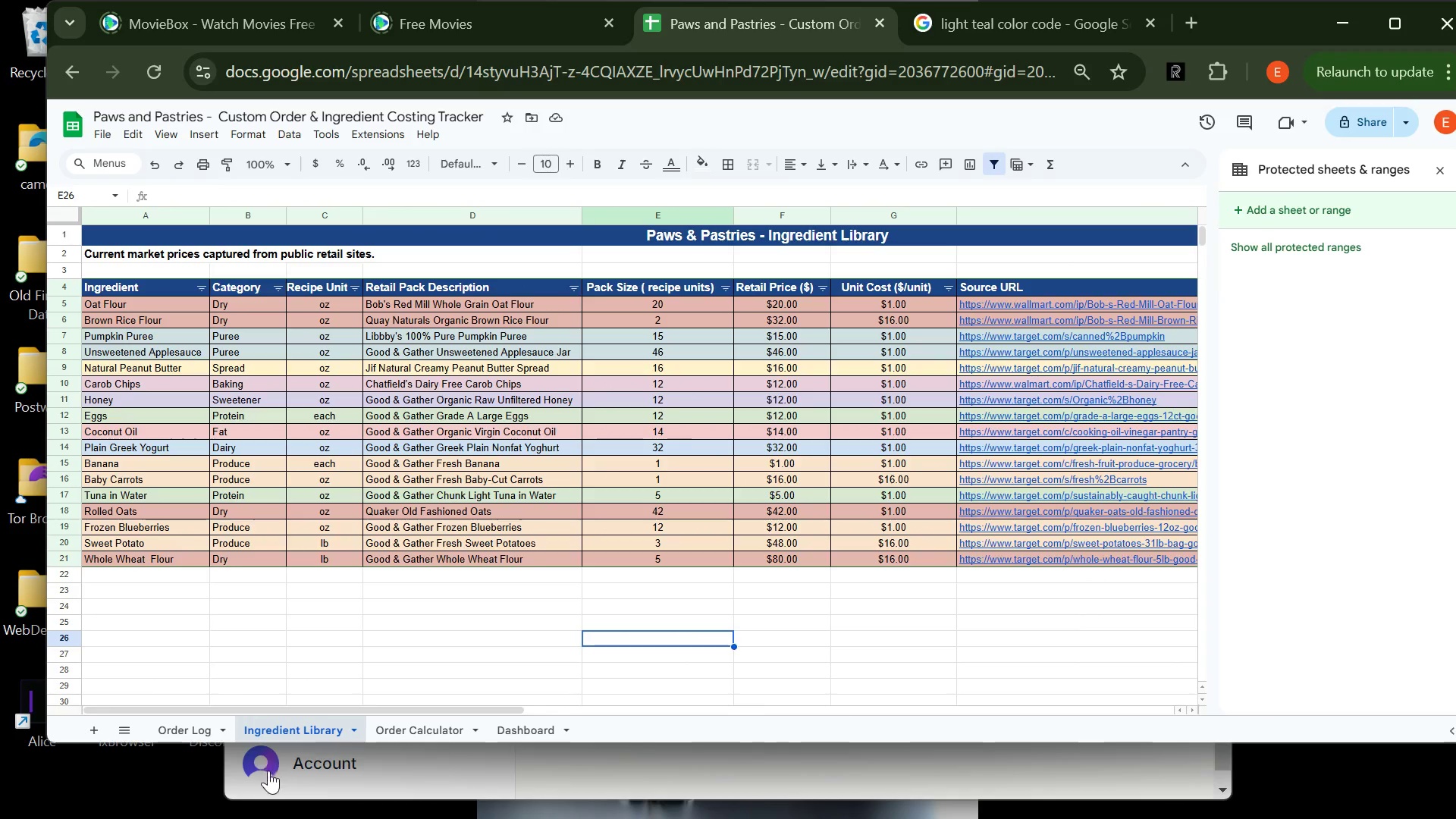 
left_click([193, 737])
 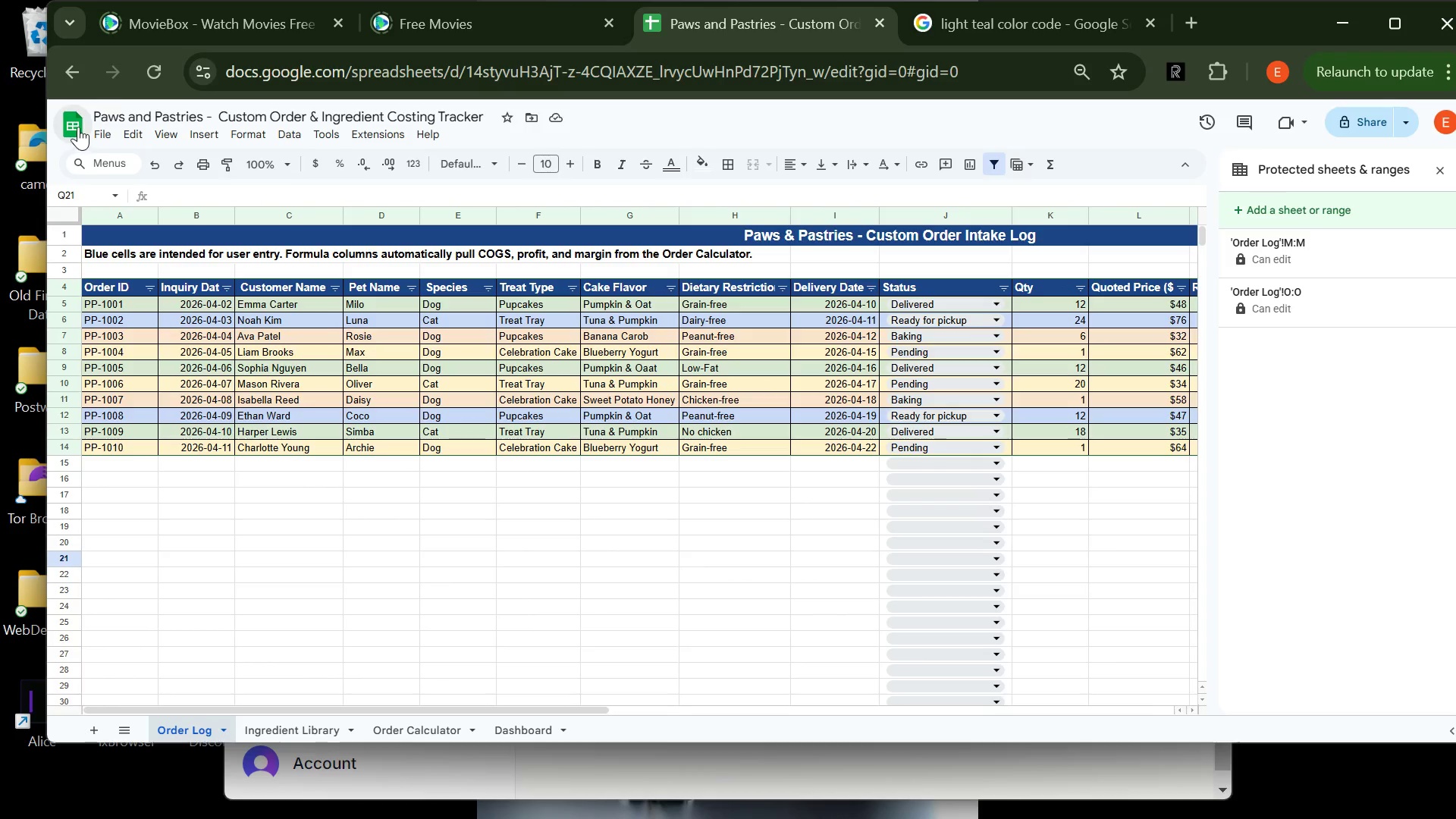 
wait(7.95)
 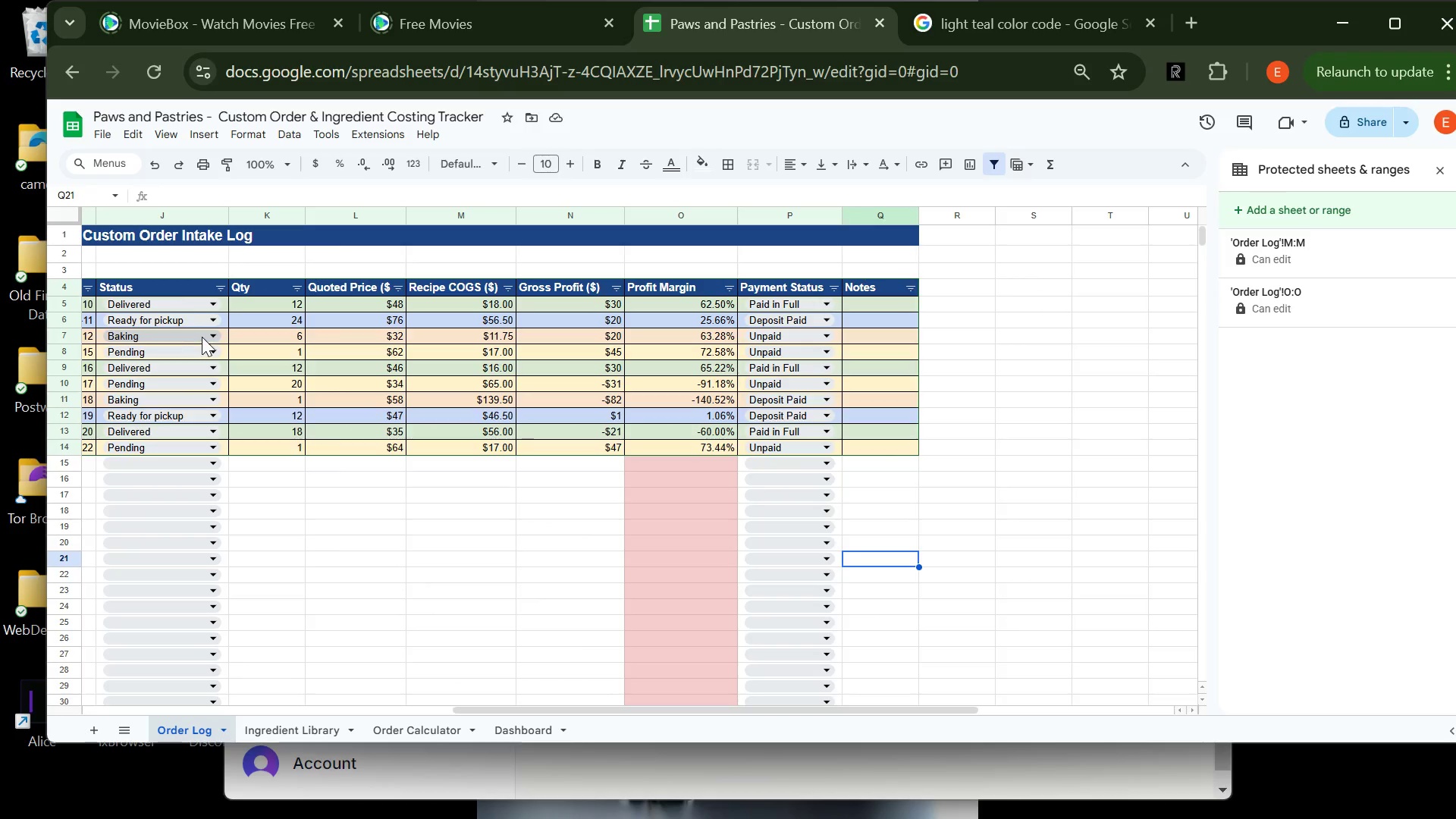 
left_click([167, 133])
 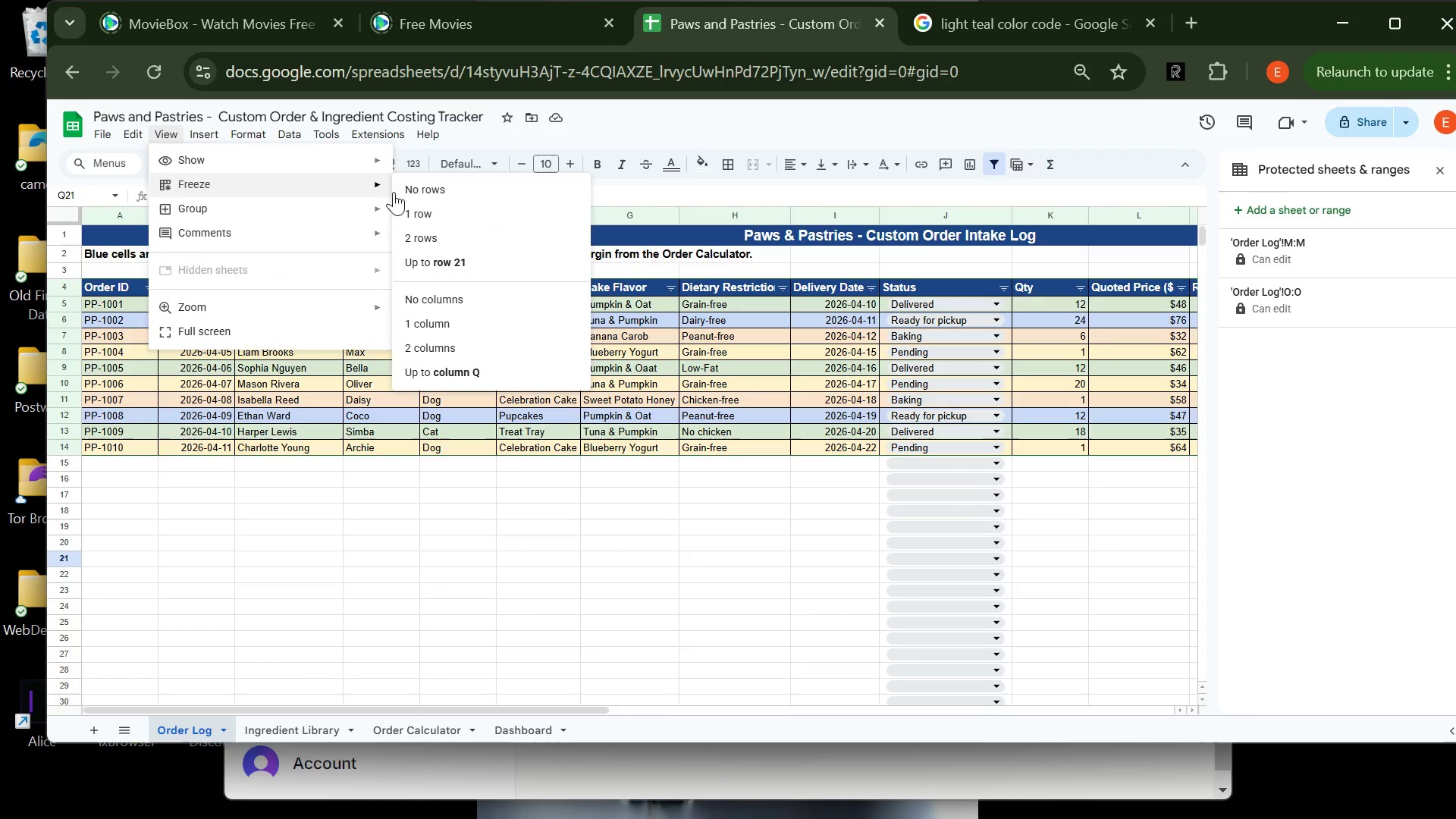 
left_click([425, 215])
 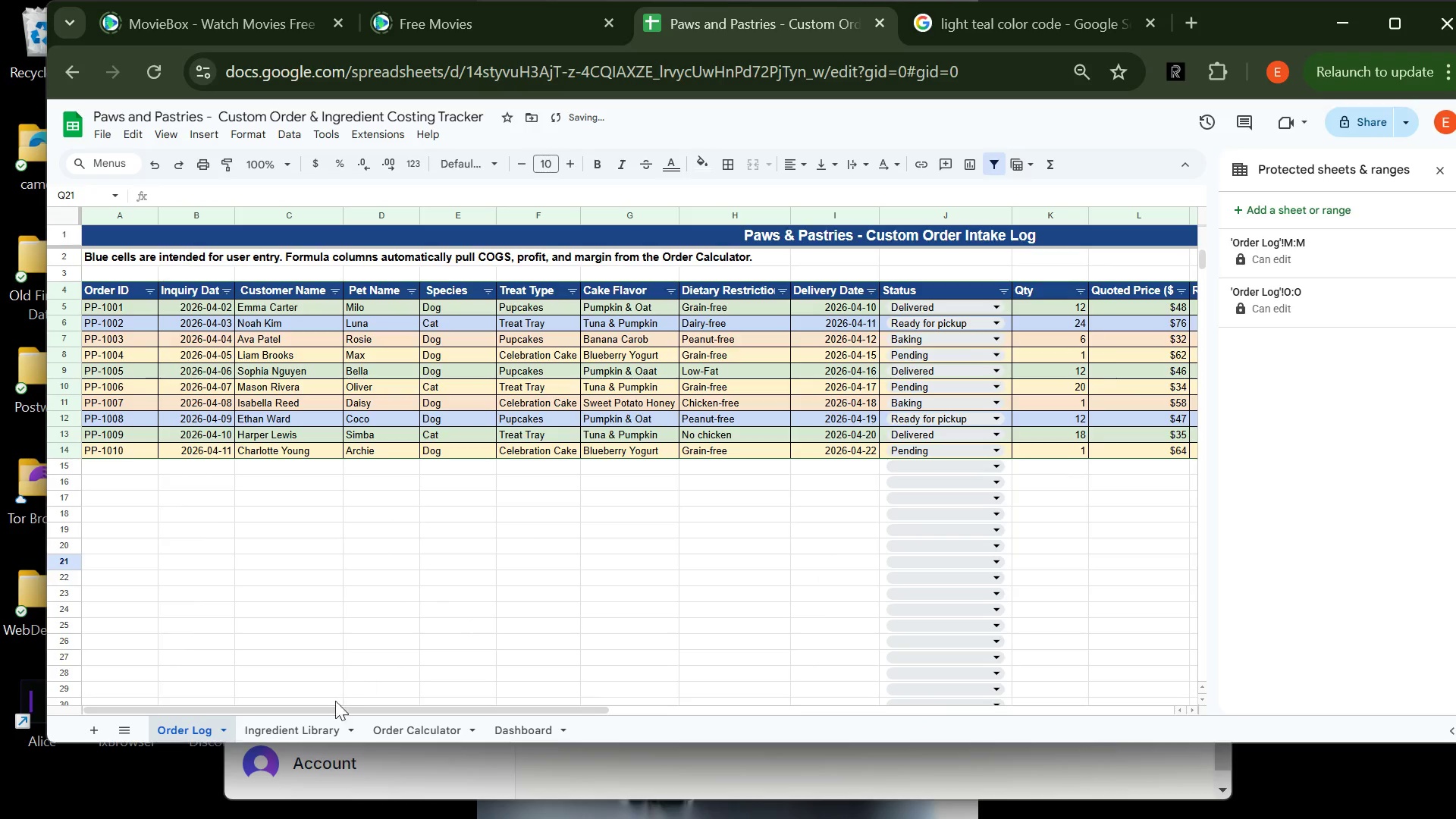 
left_click([287, 728])
 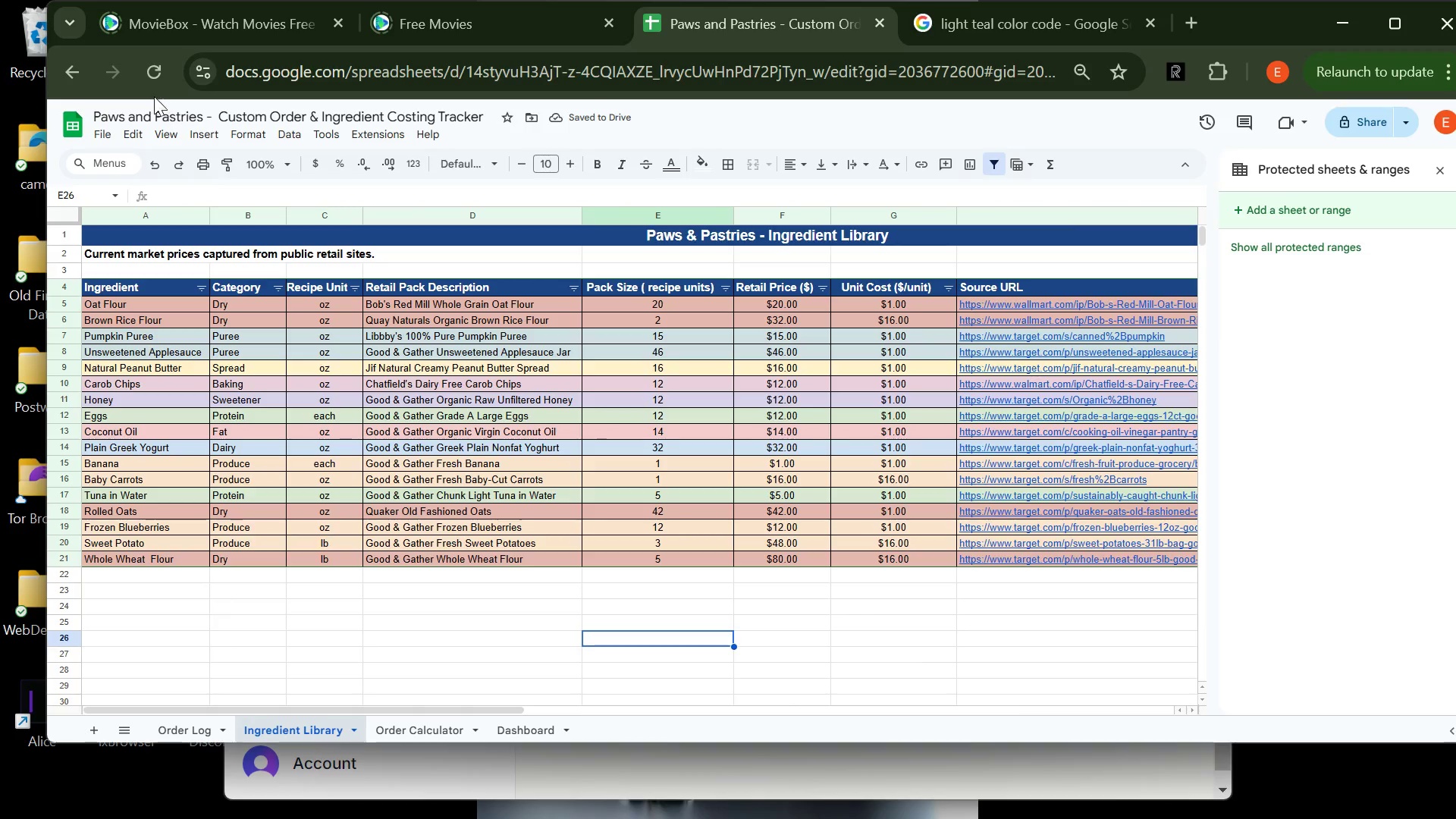 
left_click([172, 131])
 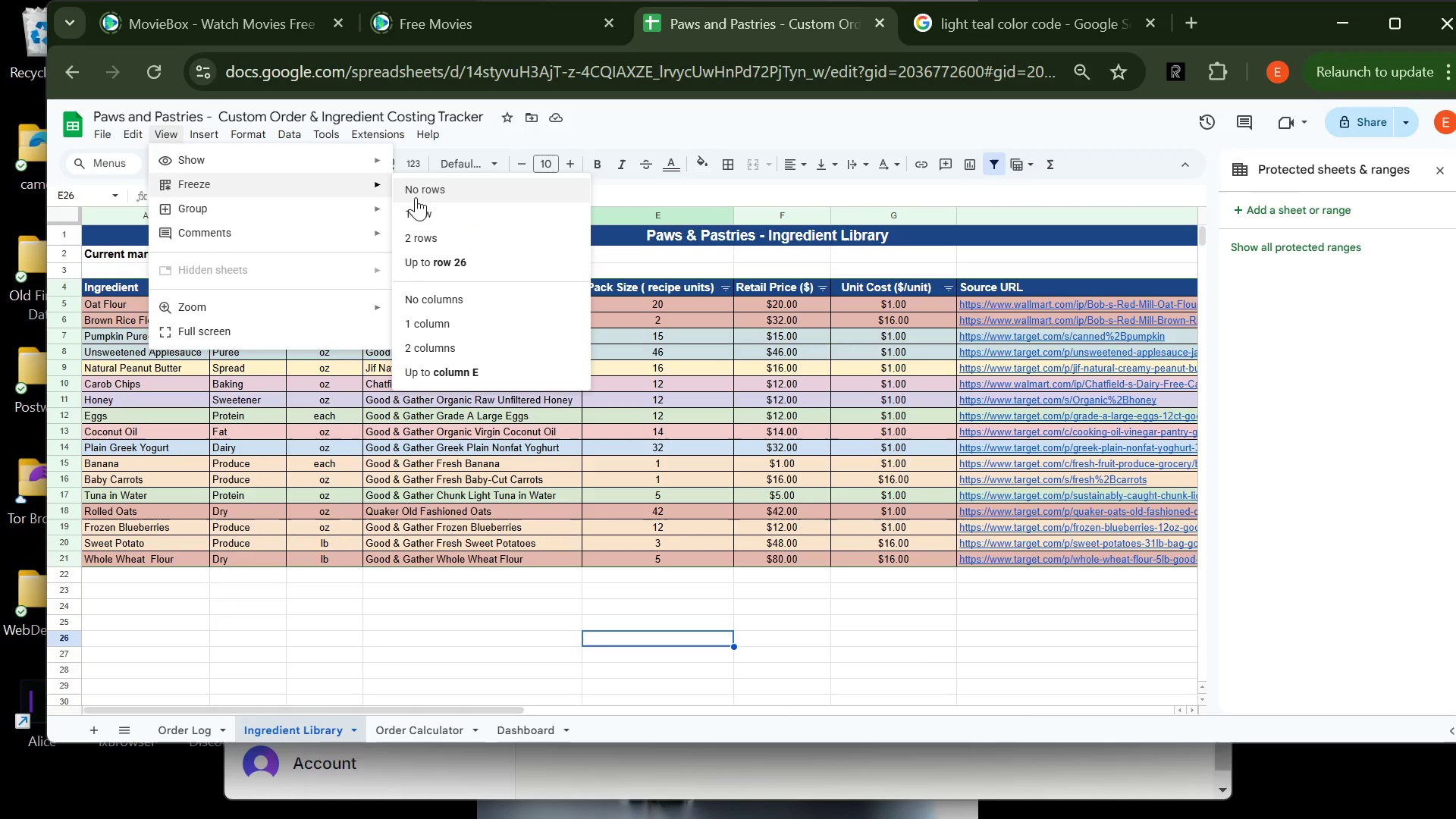 
left_click([435, 209])
 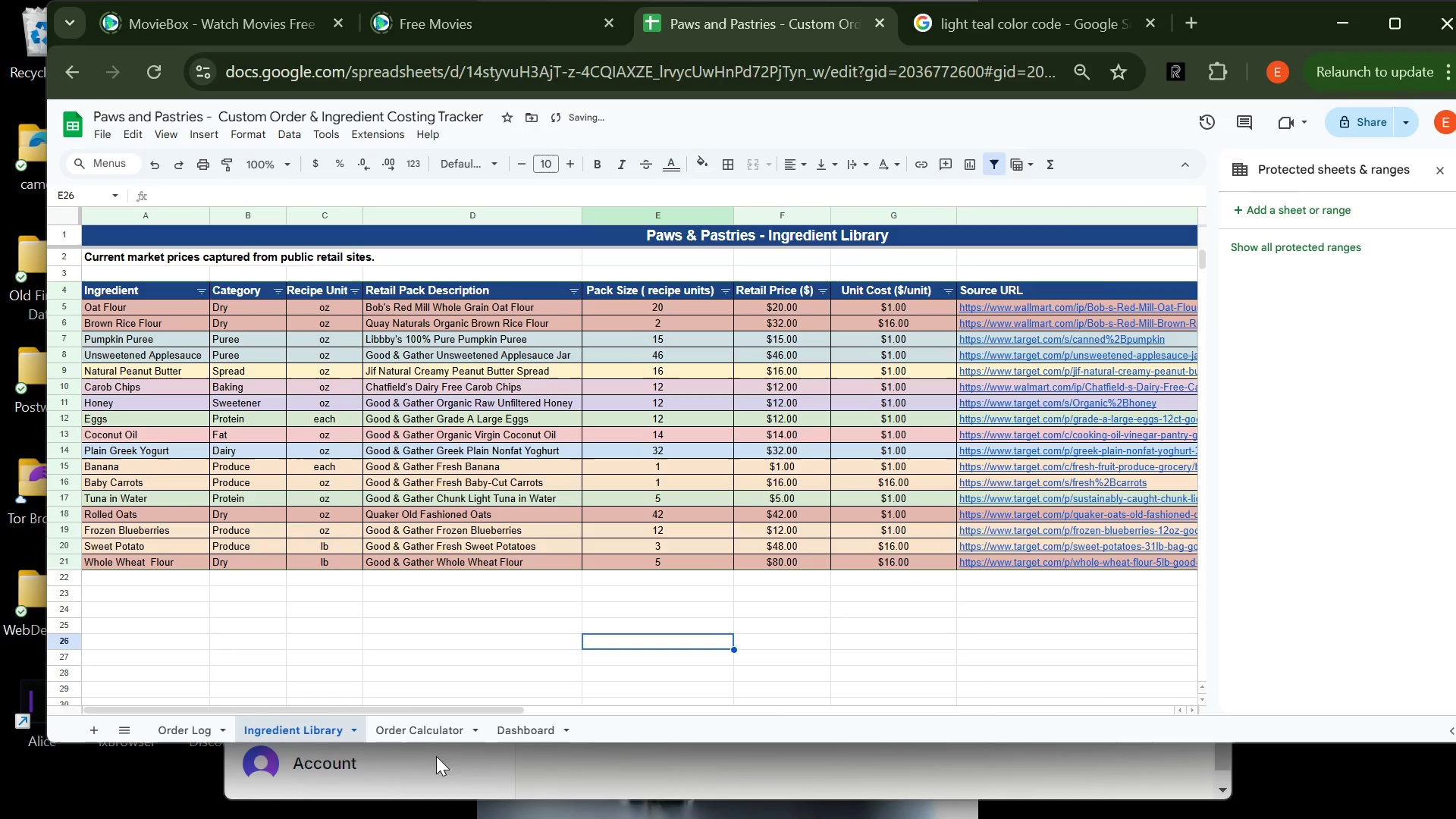 
left_click([414, 736])
 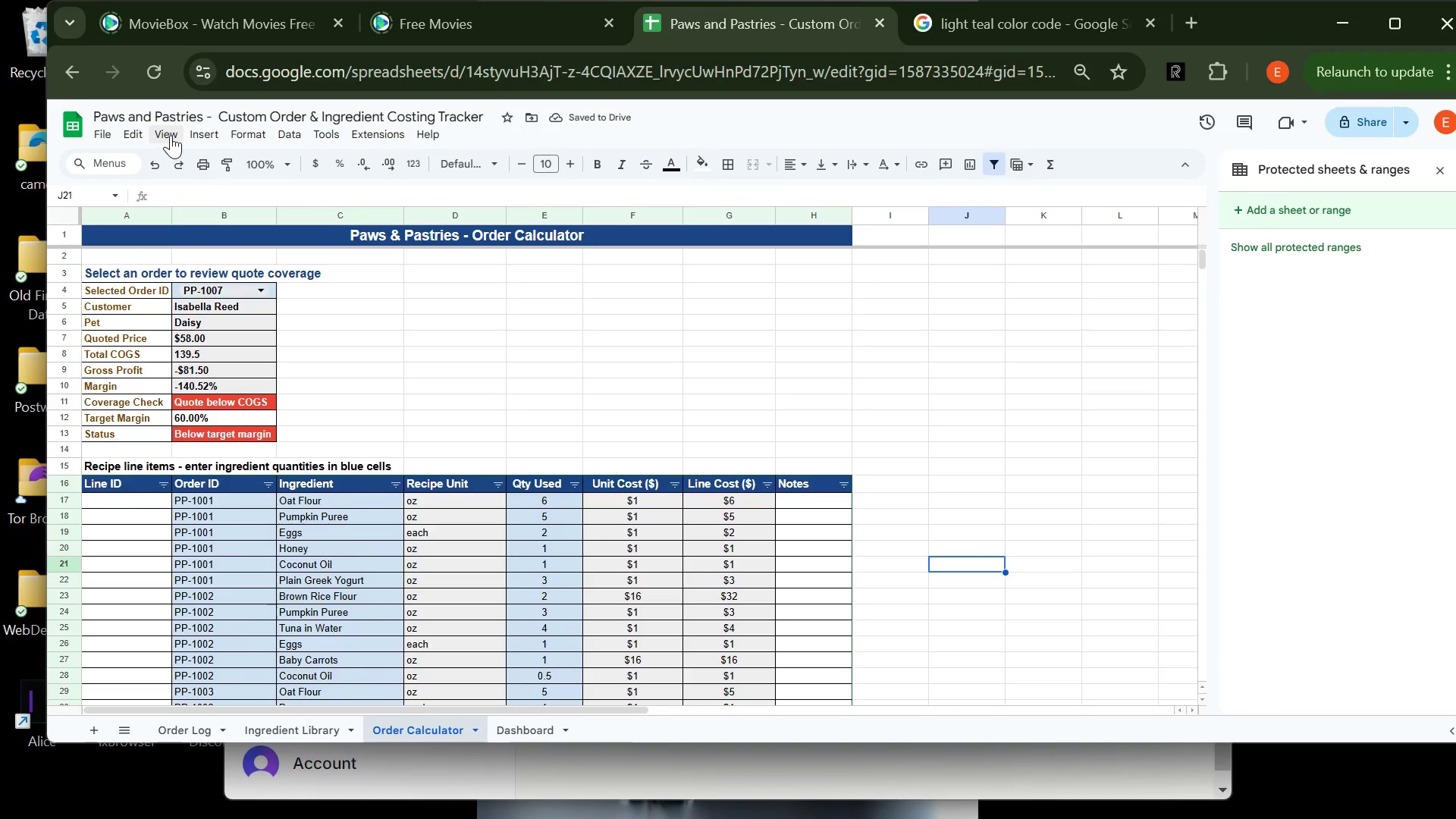 
left_click([169, 135])
 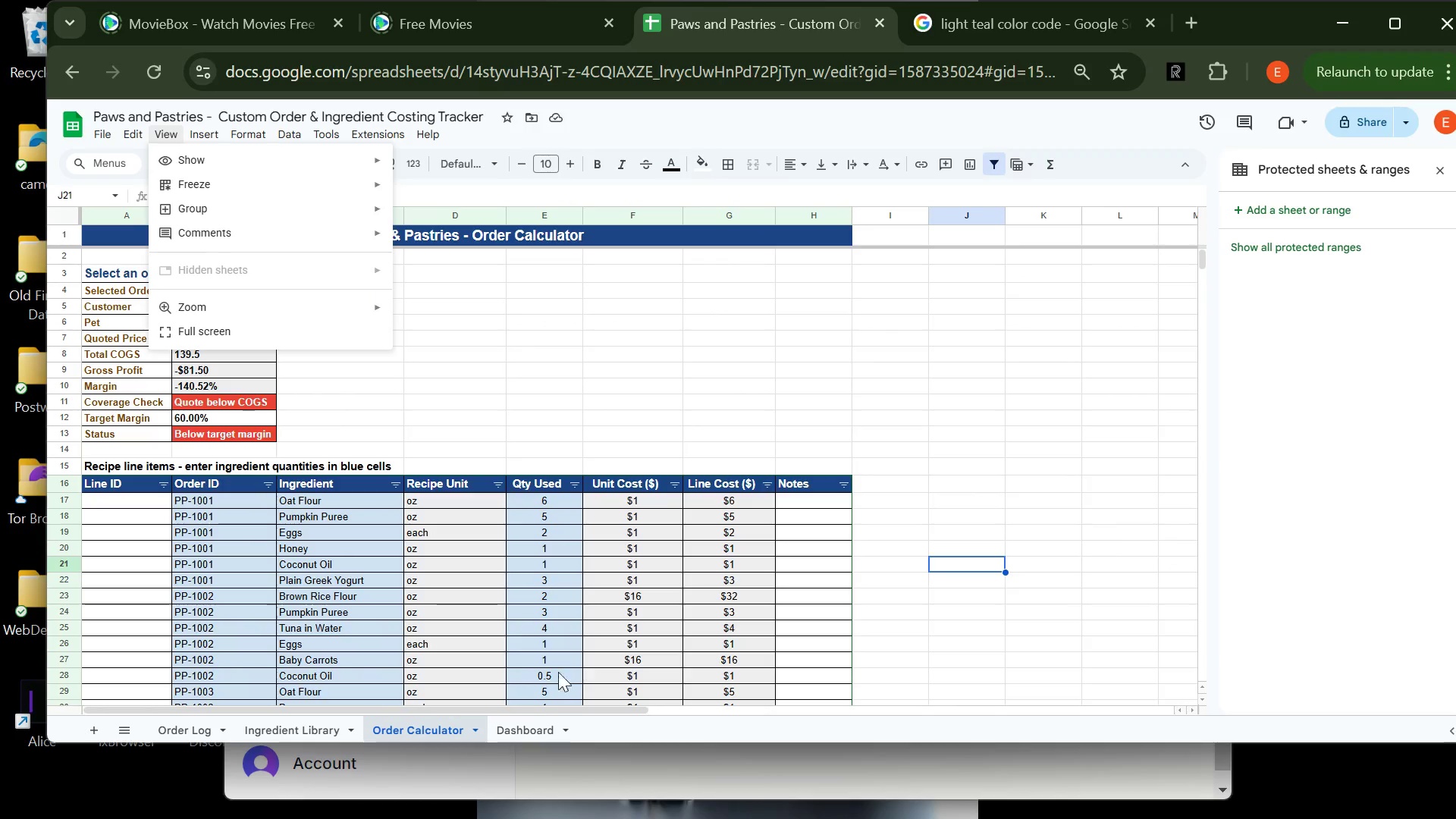 
left_click([516, 726])
 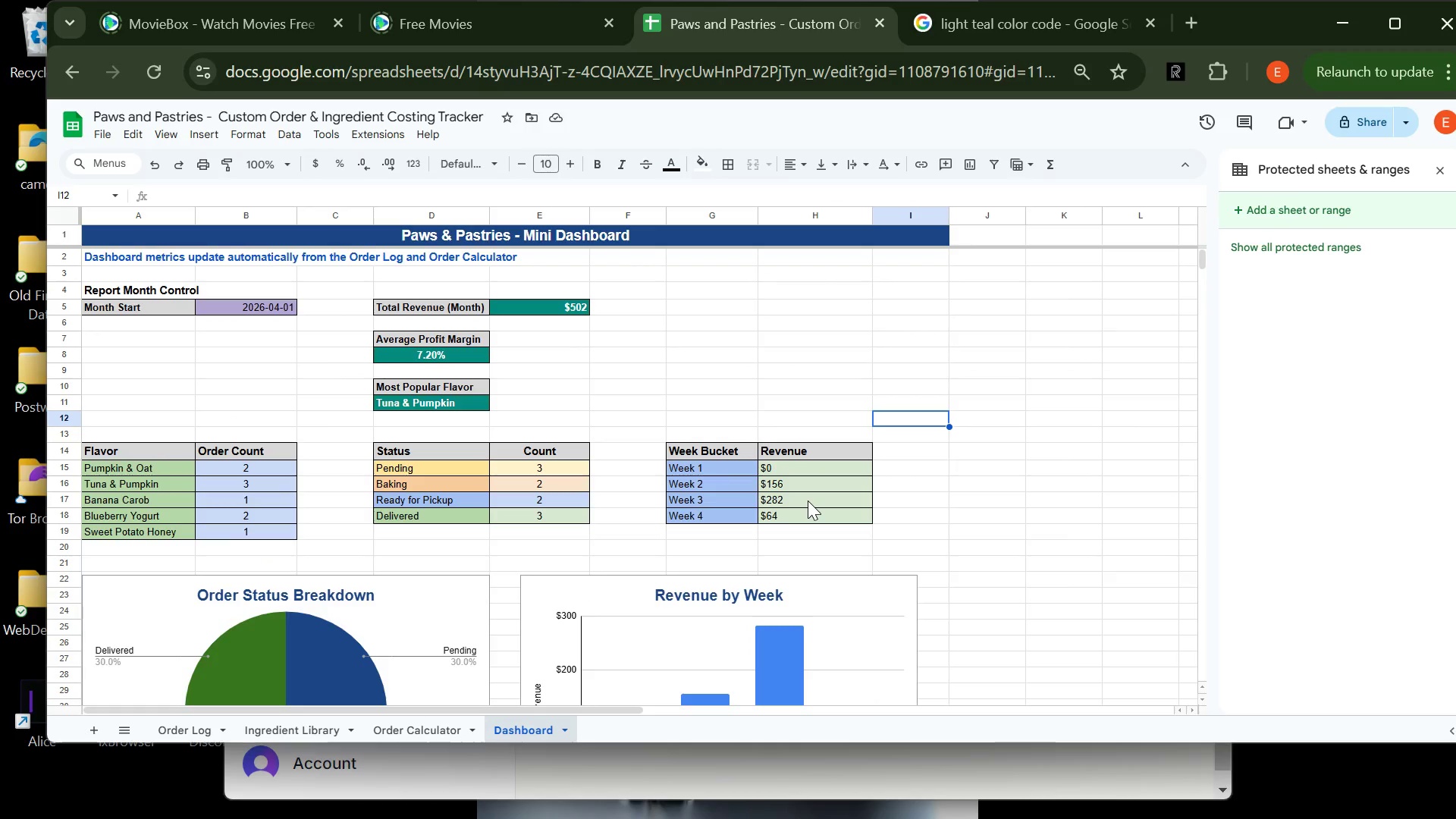 
wait(10.41)
 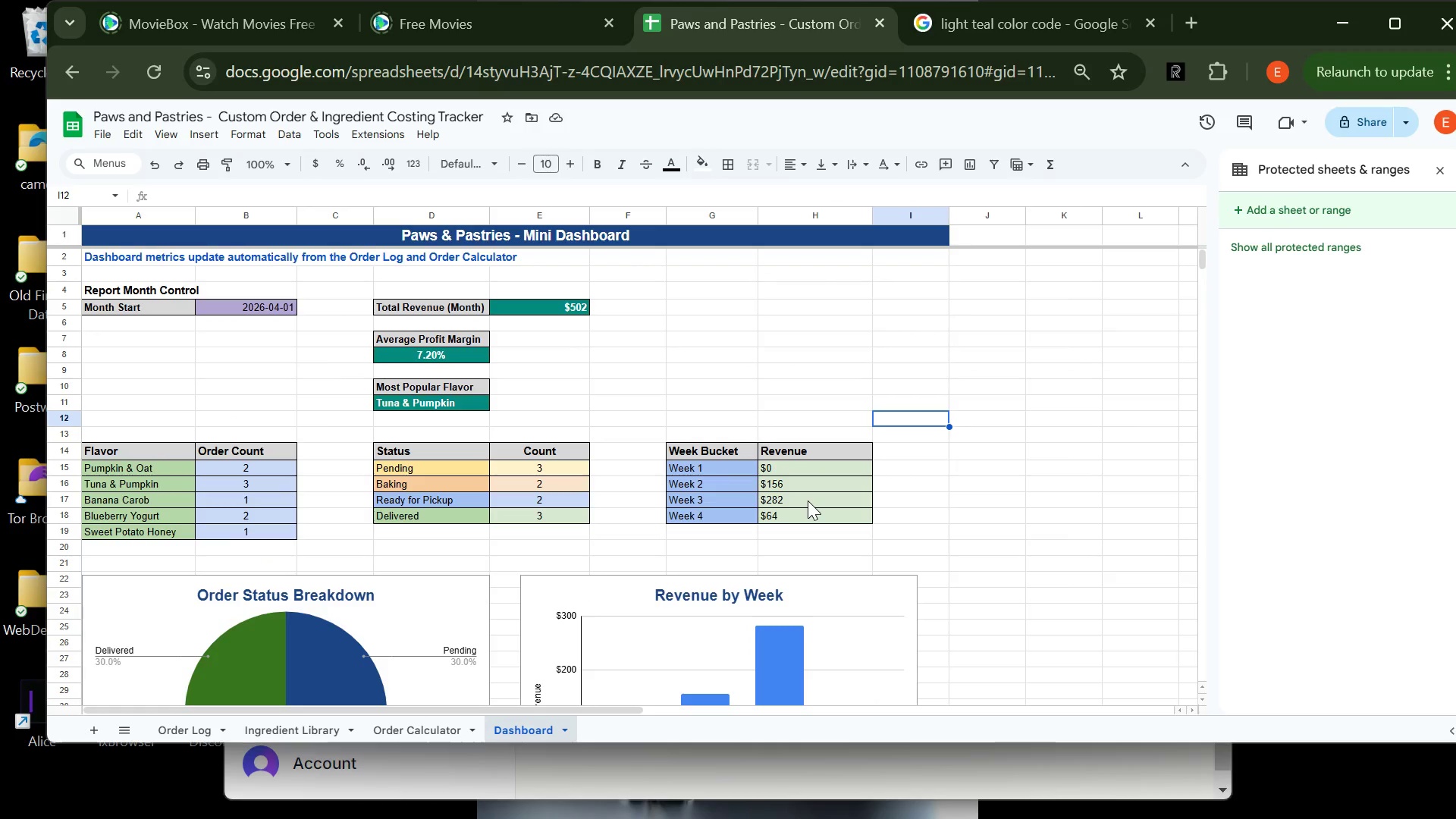 
double_click([441, 384])
 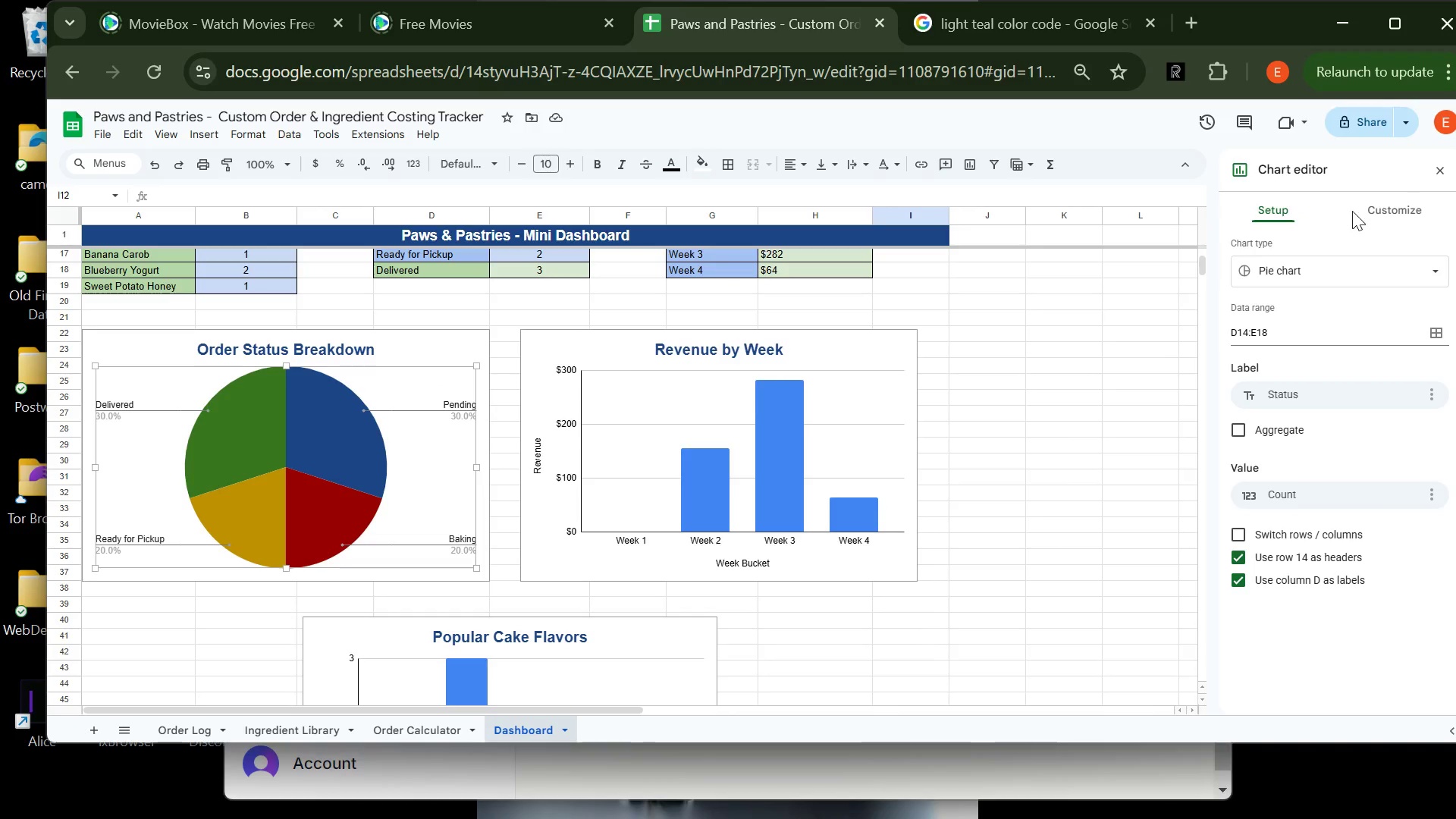 
left_click([1394, 209])
 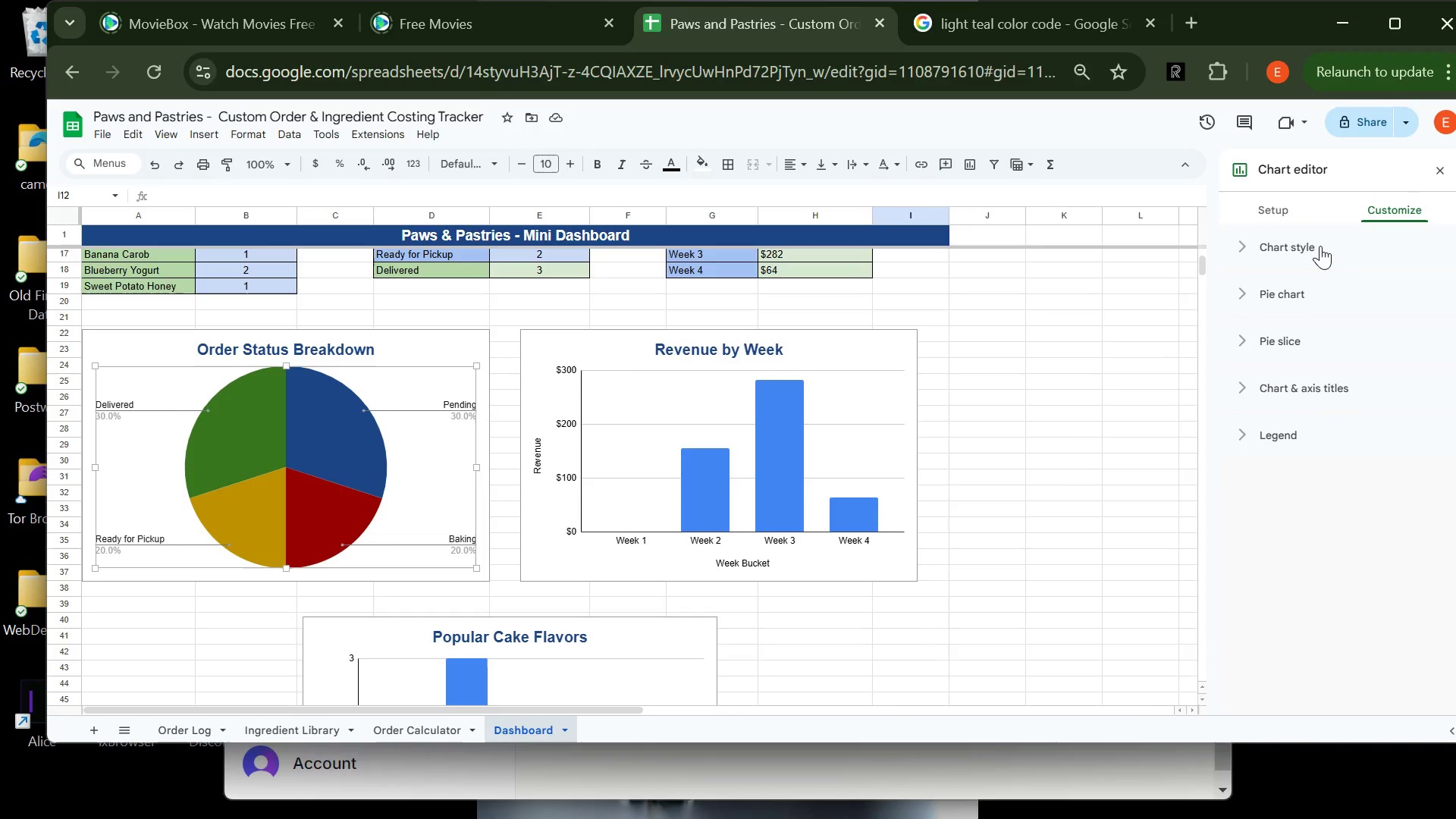 
left_click([1320, 247])
 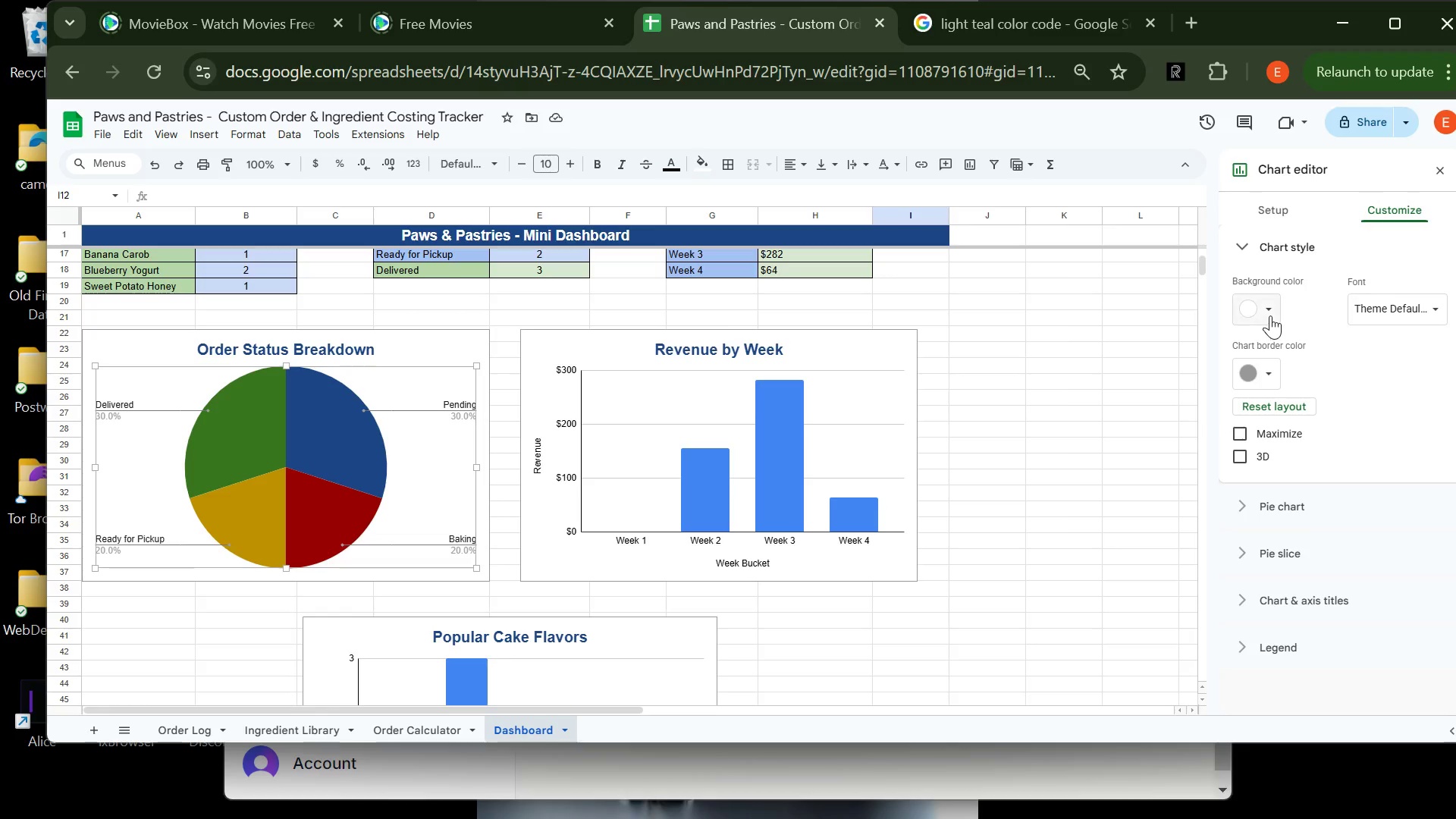 
left_click([1269, 309])
 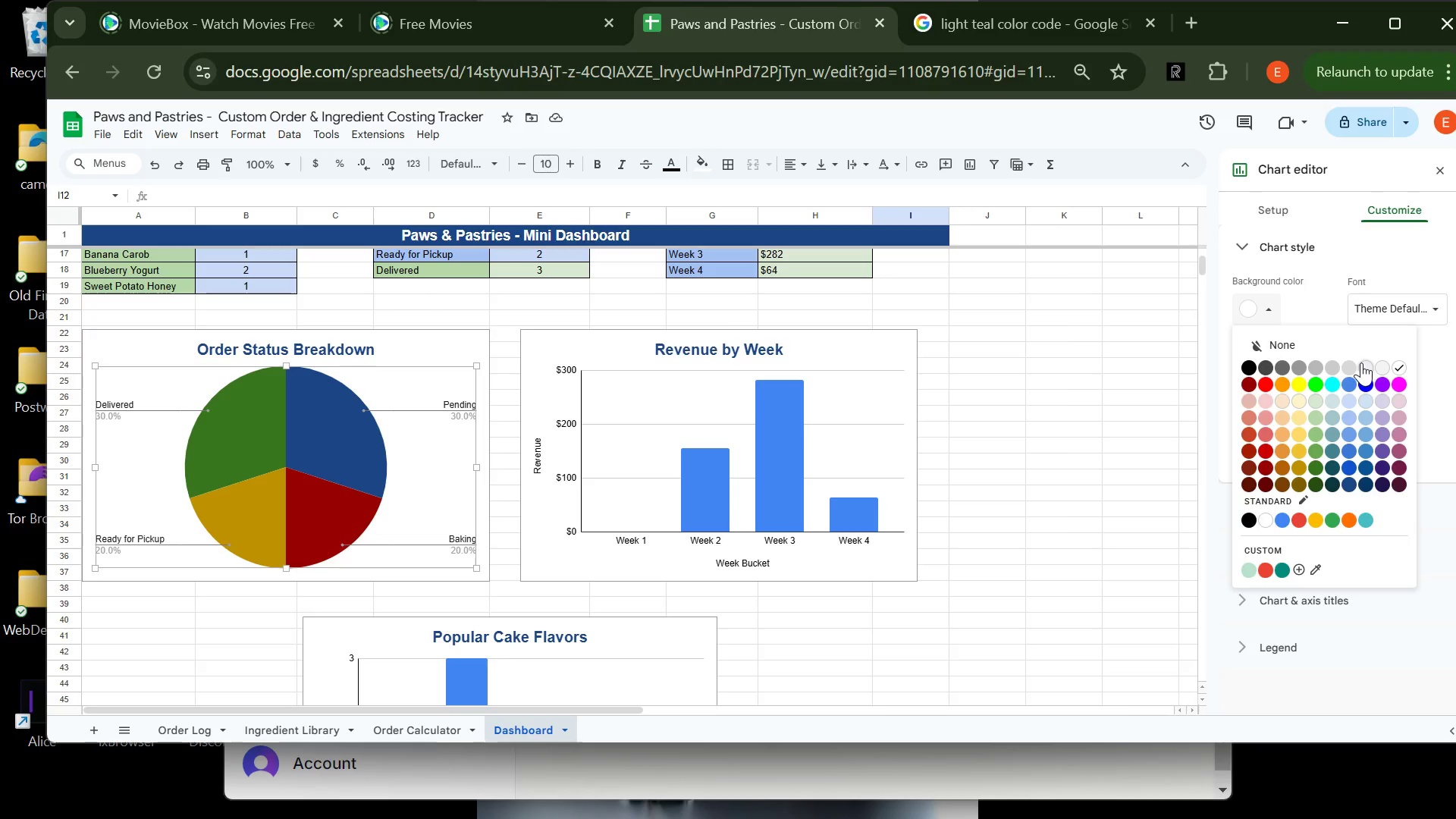 
left_click([1363, 366])
 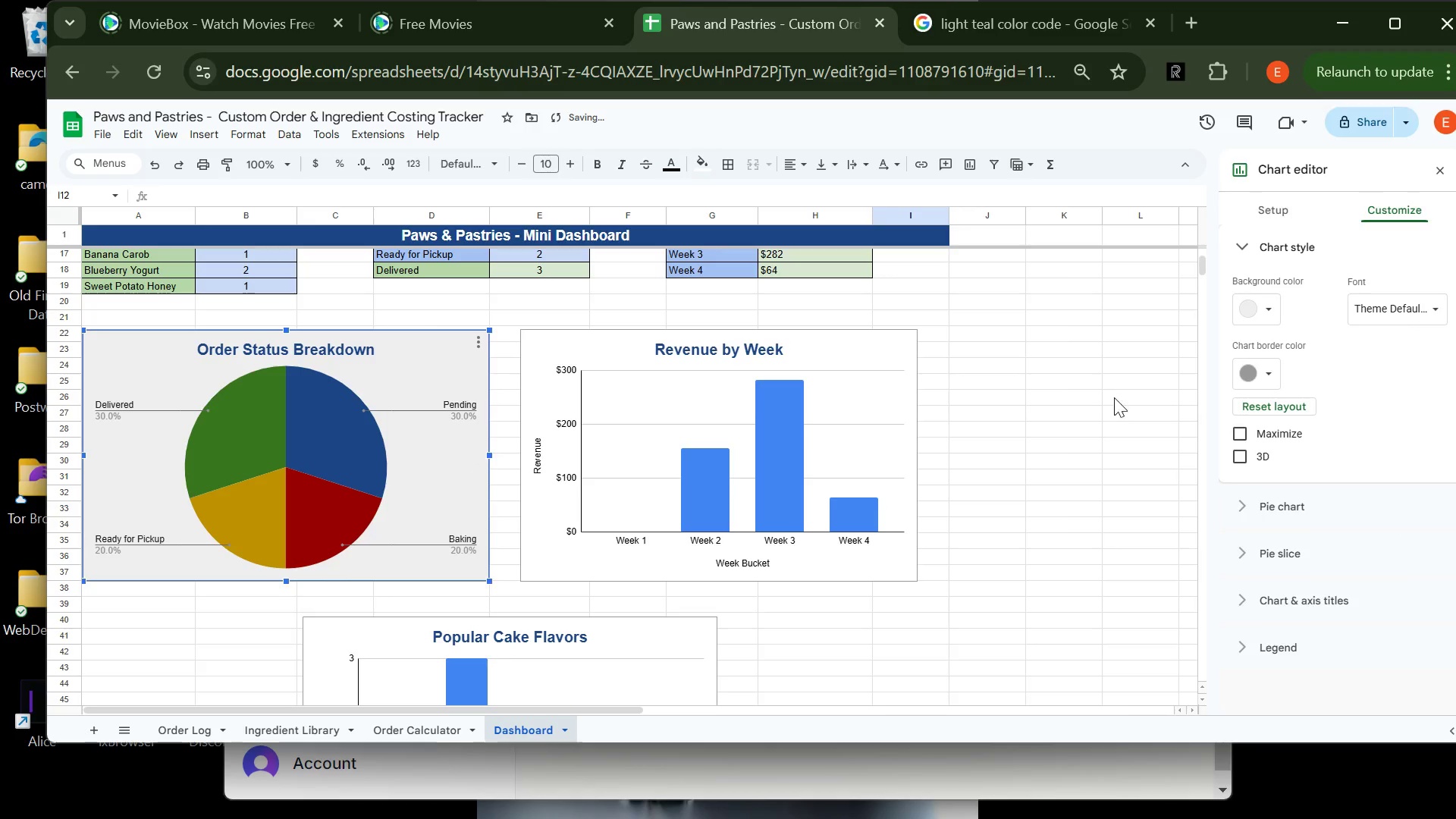 
left_click([1119, 391])
 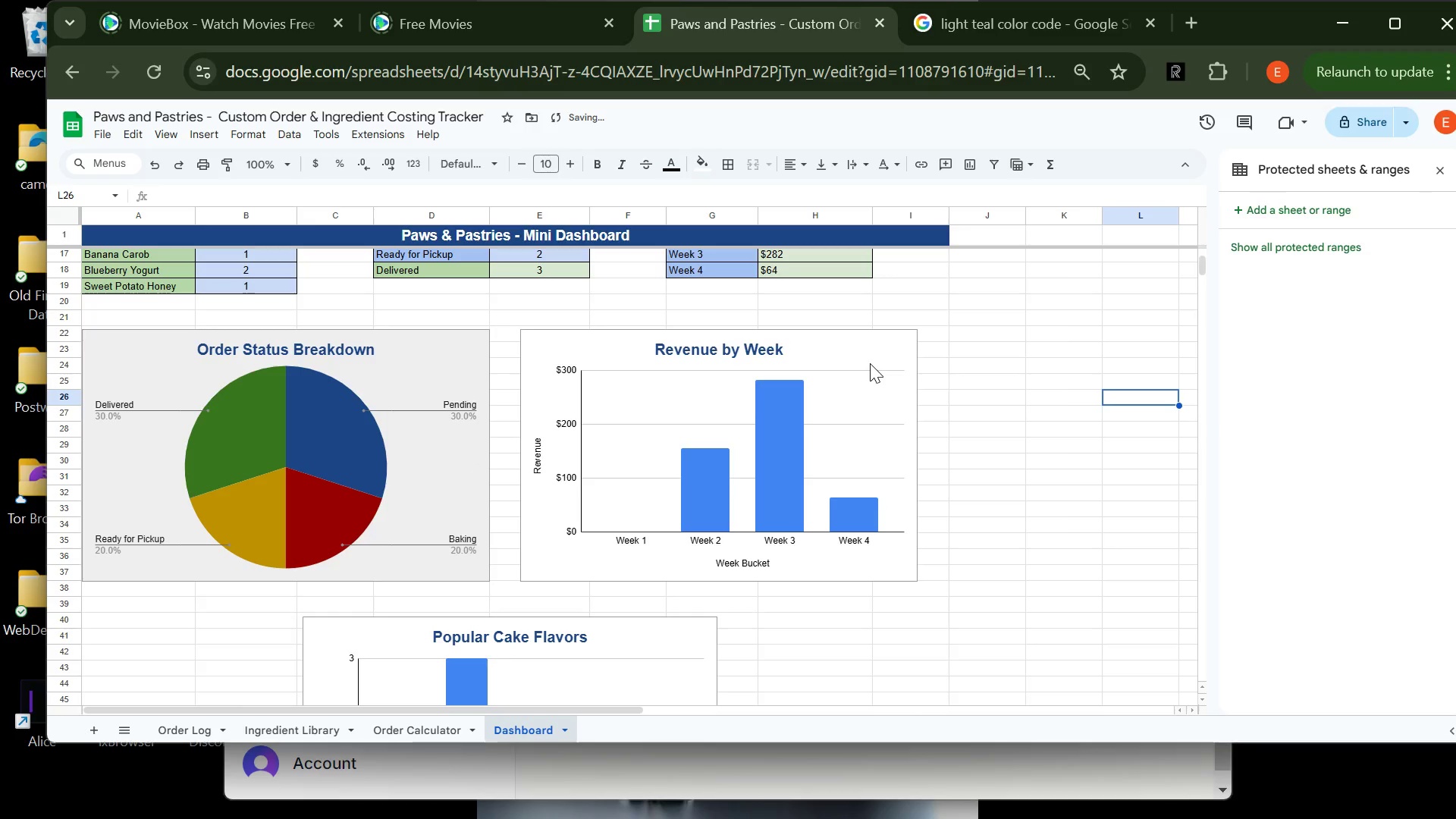 
double_click([870, 363])
 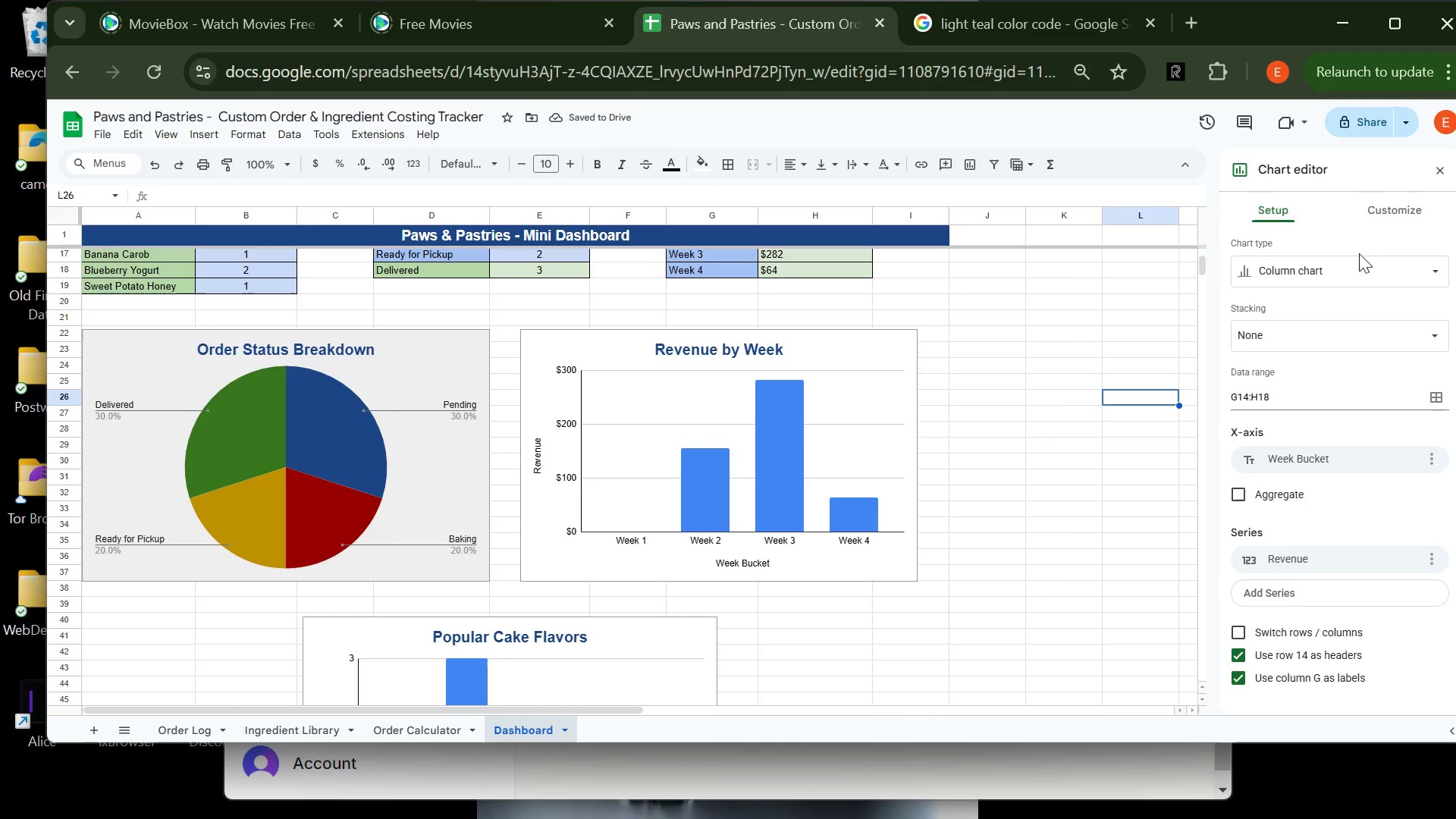 
left_click([1381, 217])
 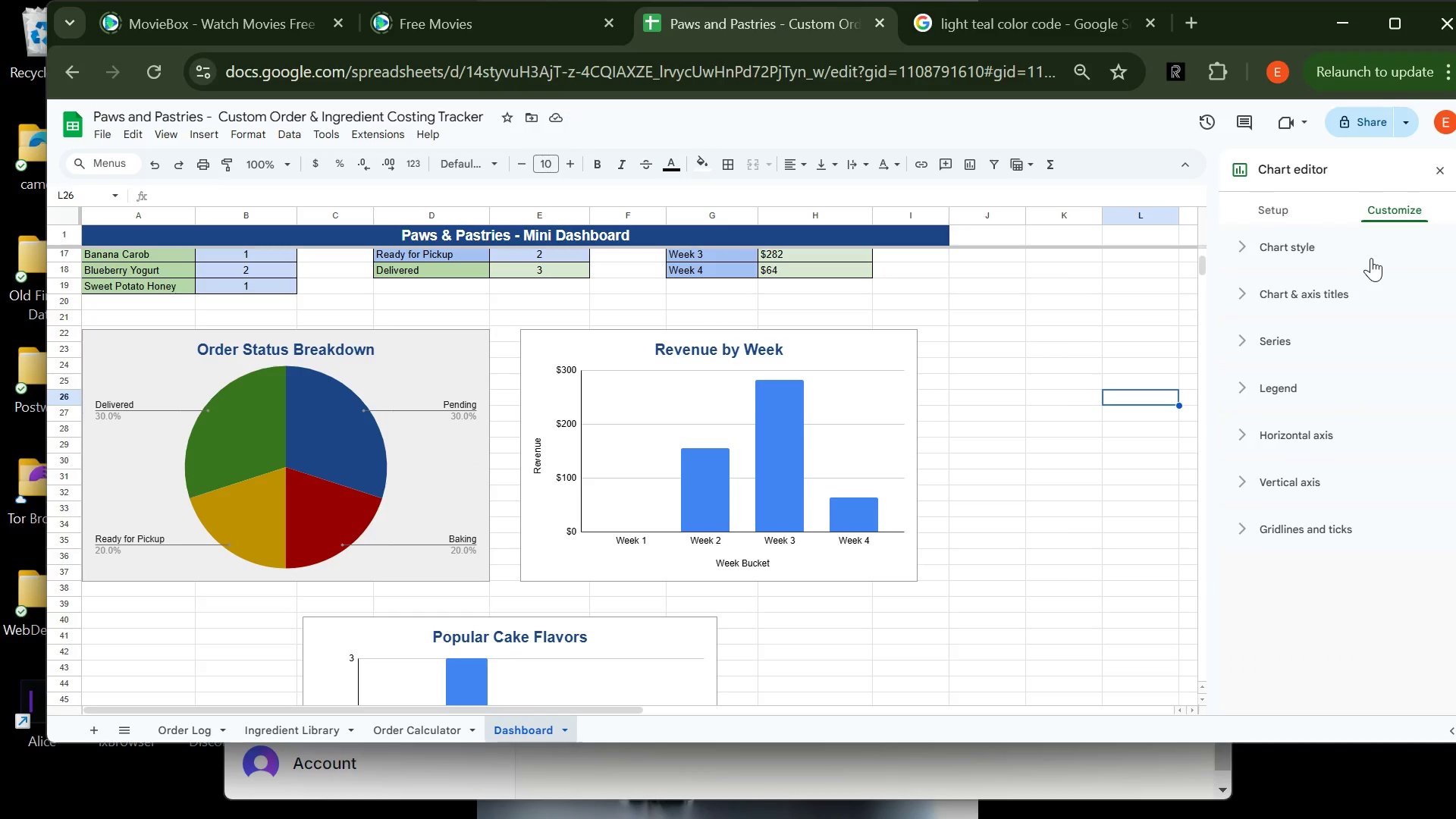 
left_click([1371, 258])
 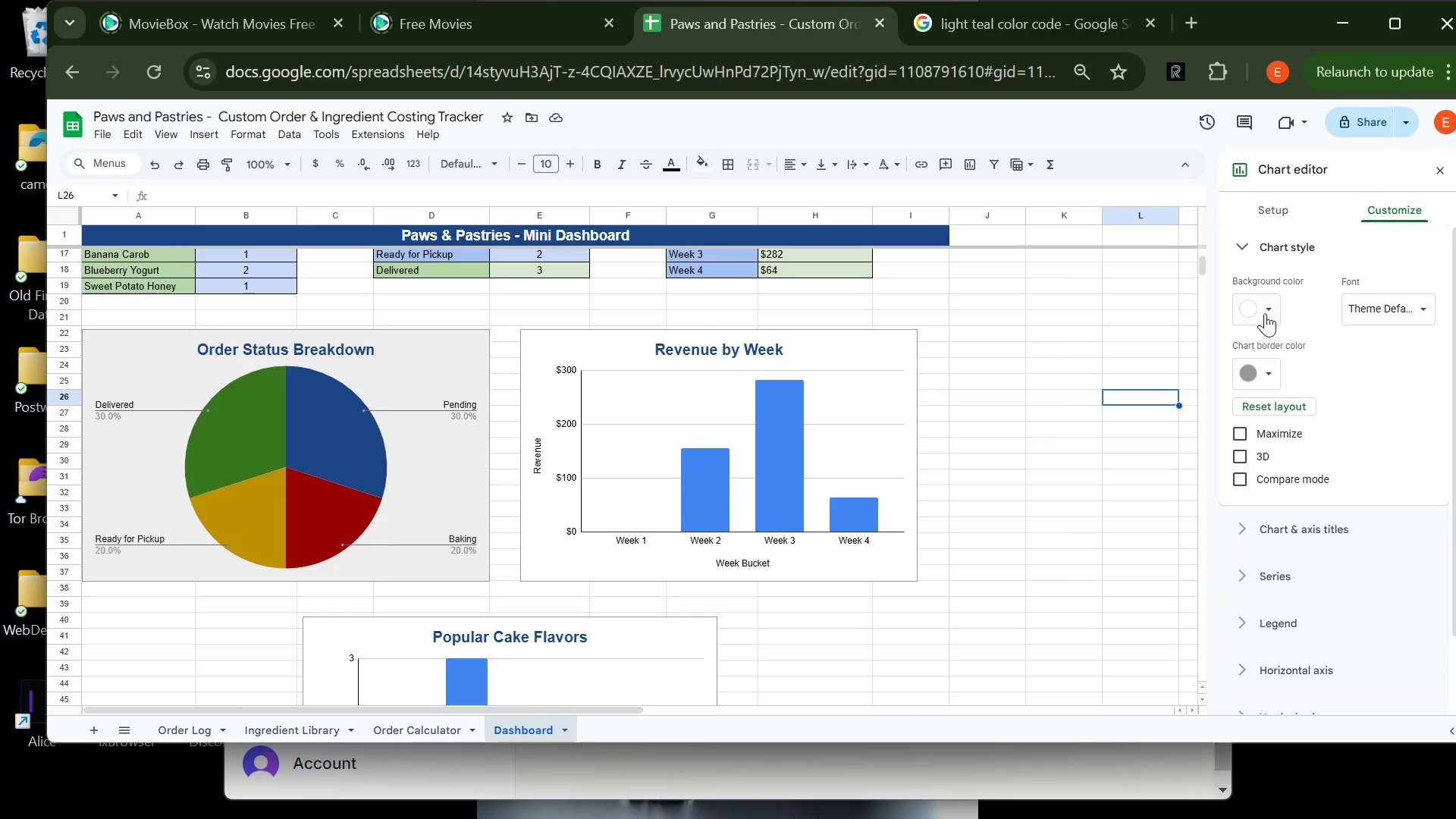 
left_click([1270, 305])
 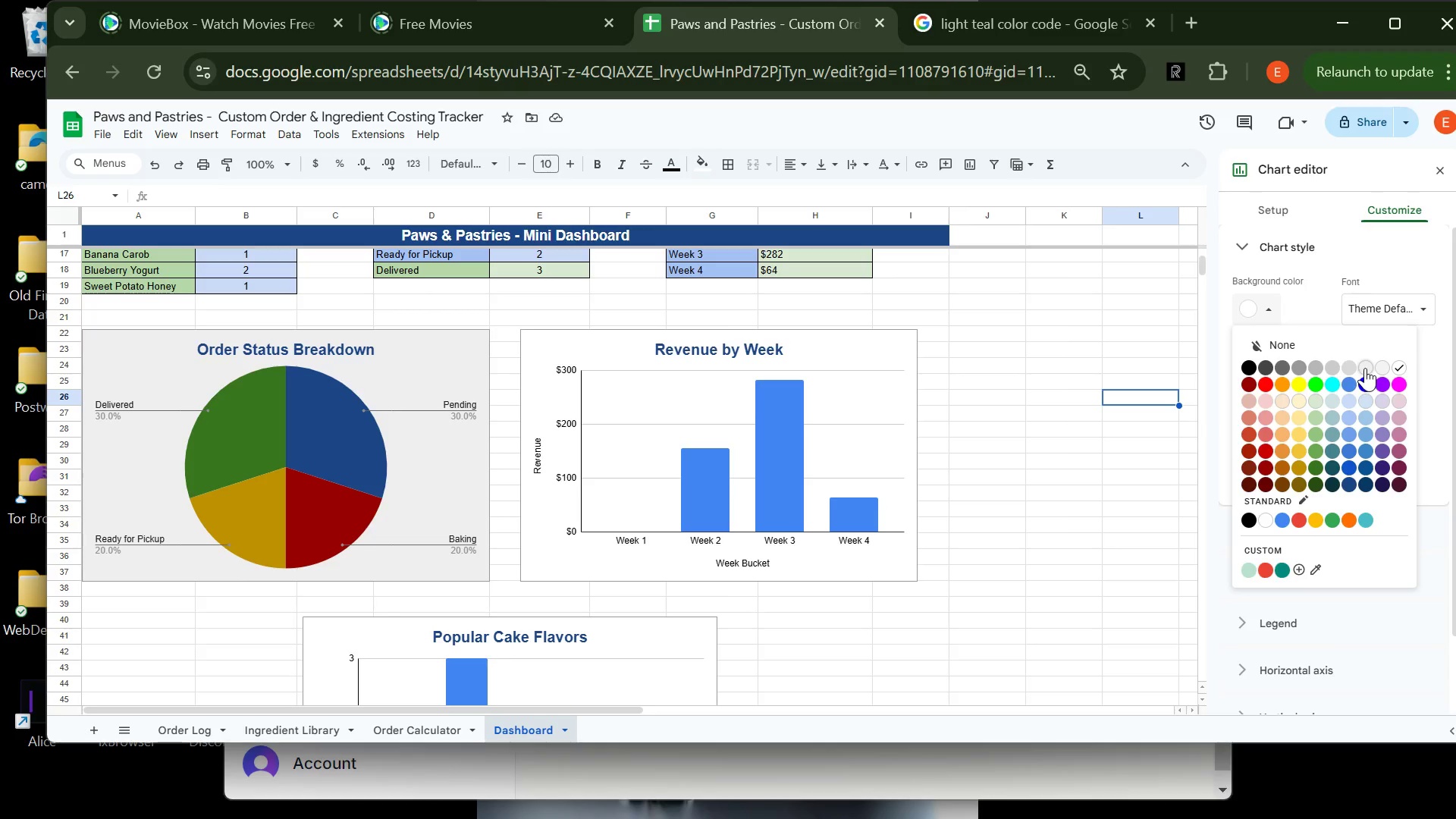 
left_click([1365, 368])
 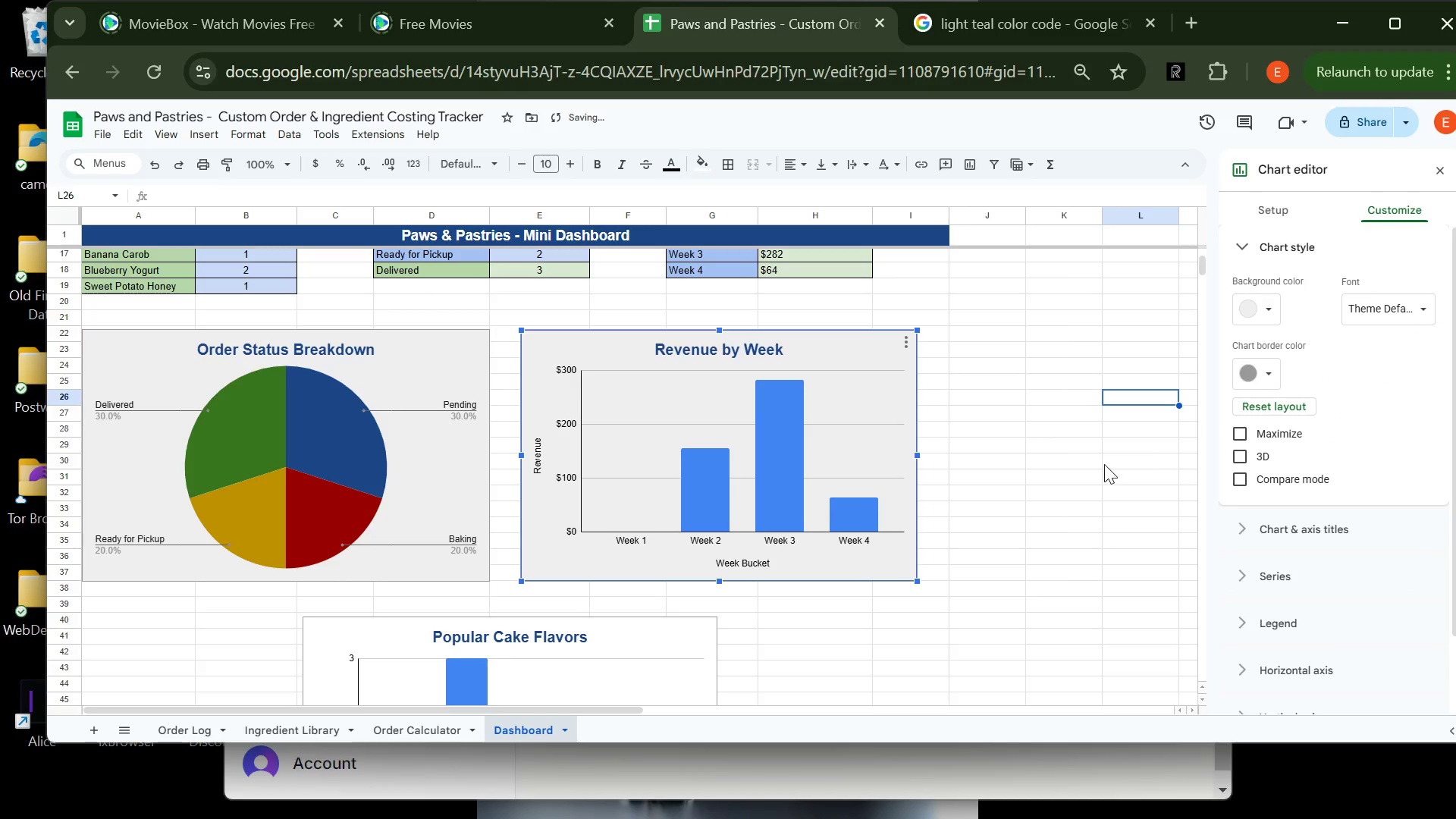 
left_click([1104, 464])
 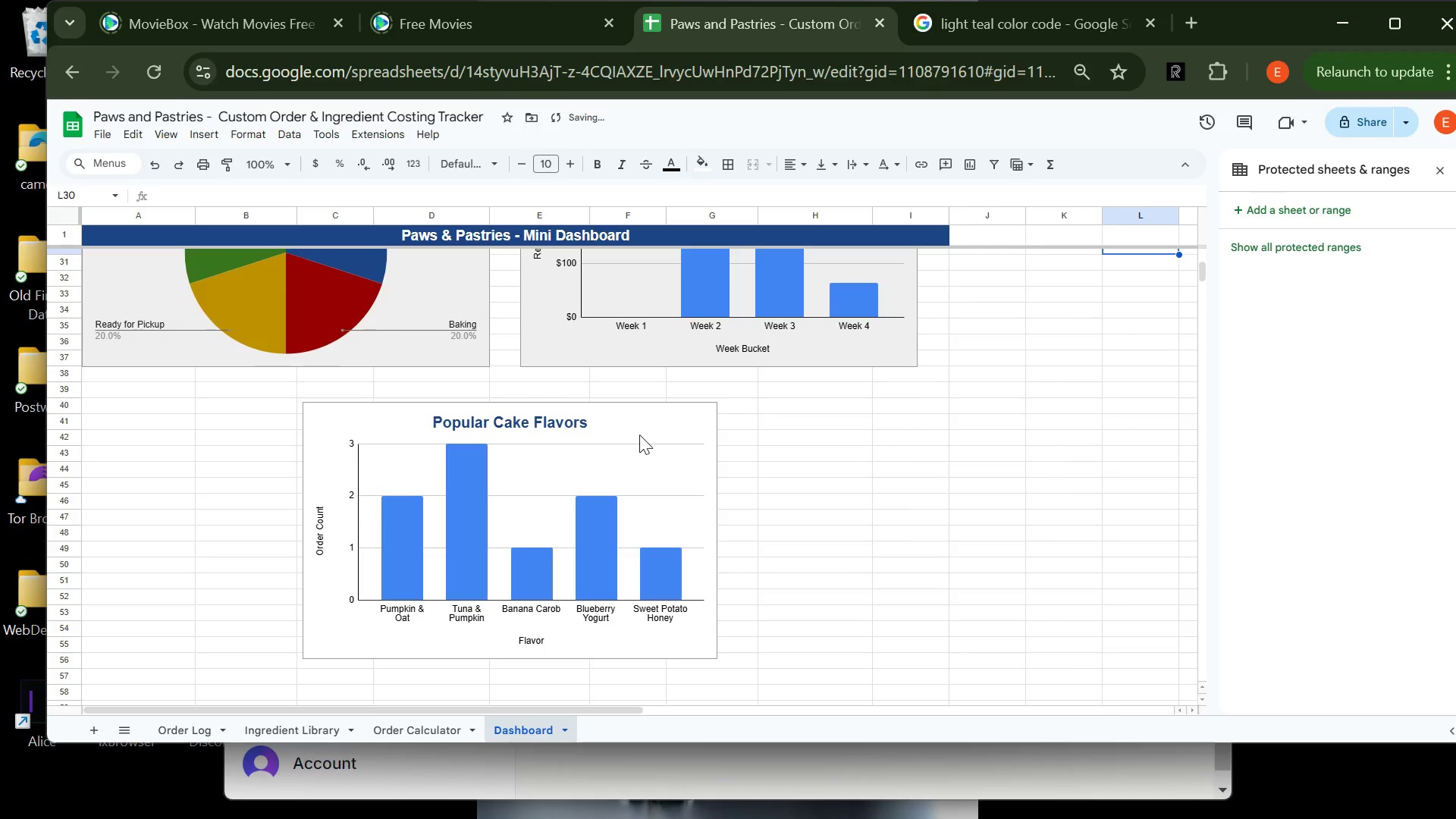 
double_click([641, 434])
 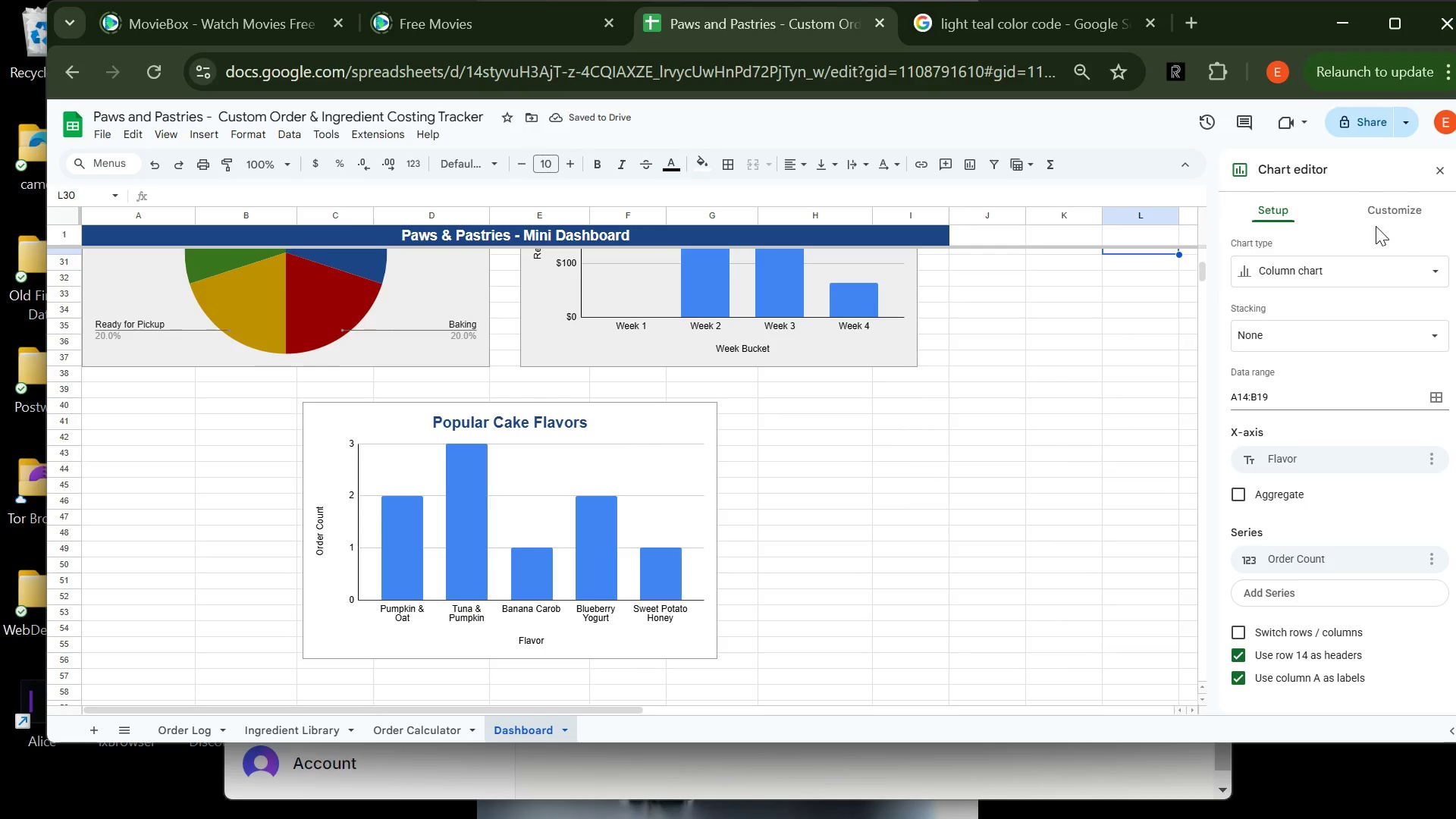 
left_click([1390, 209])
 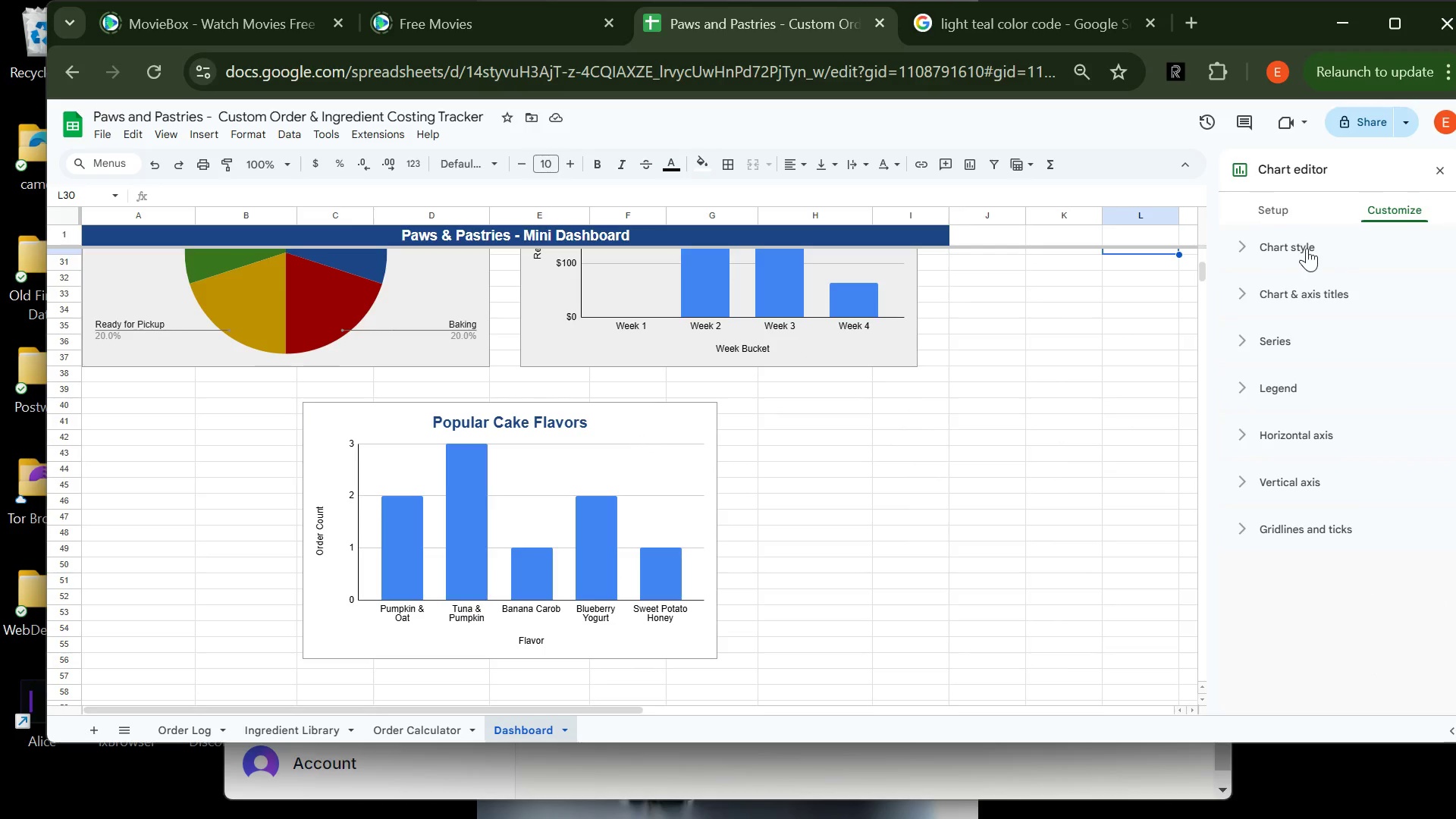 
left_click([1304, 246])
 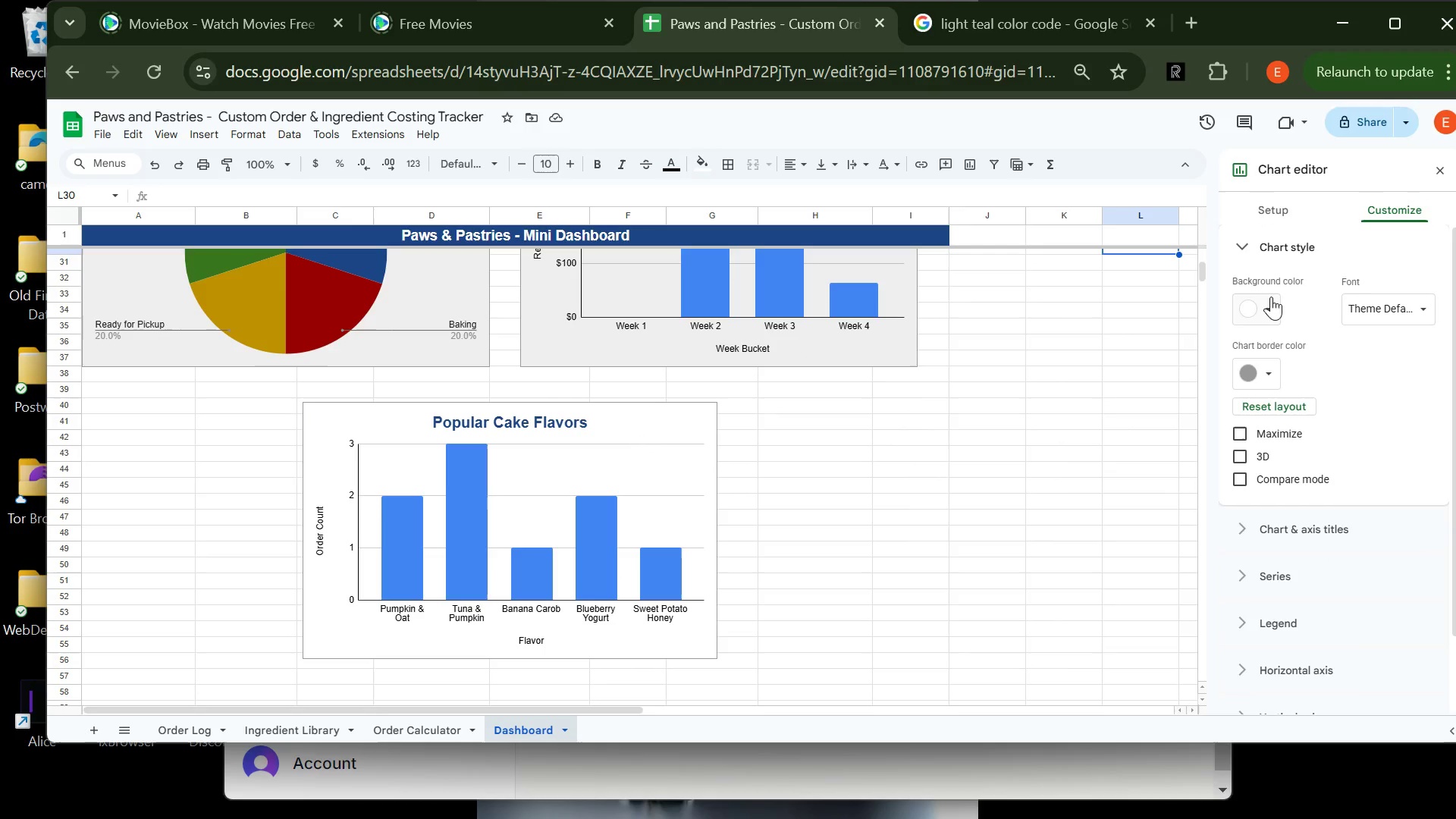 
left_click([1260, 297])
 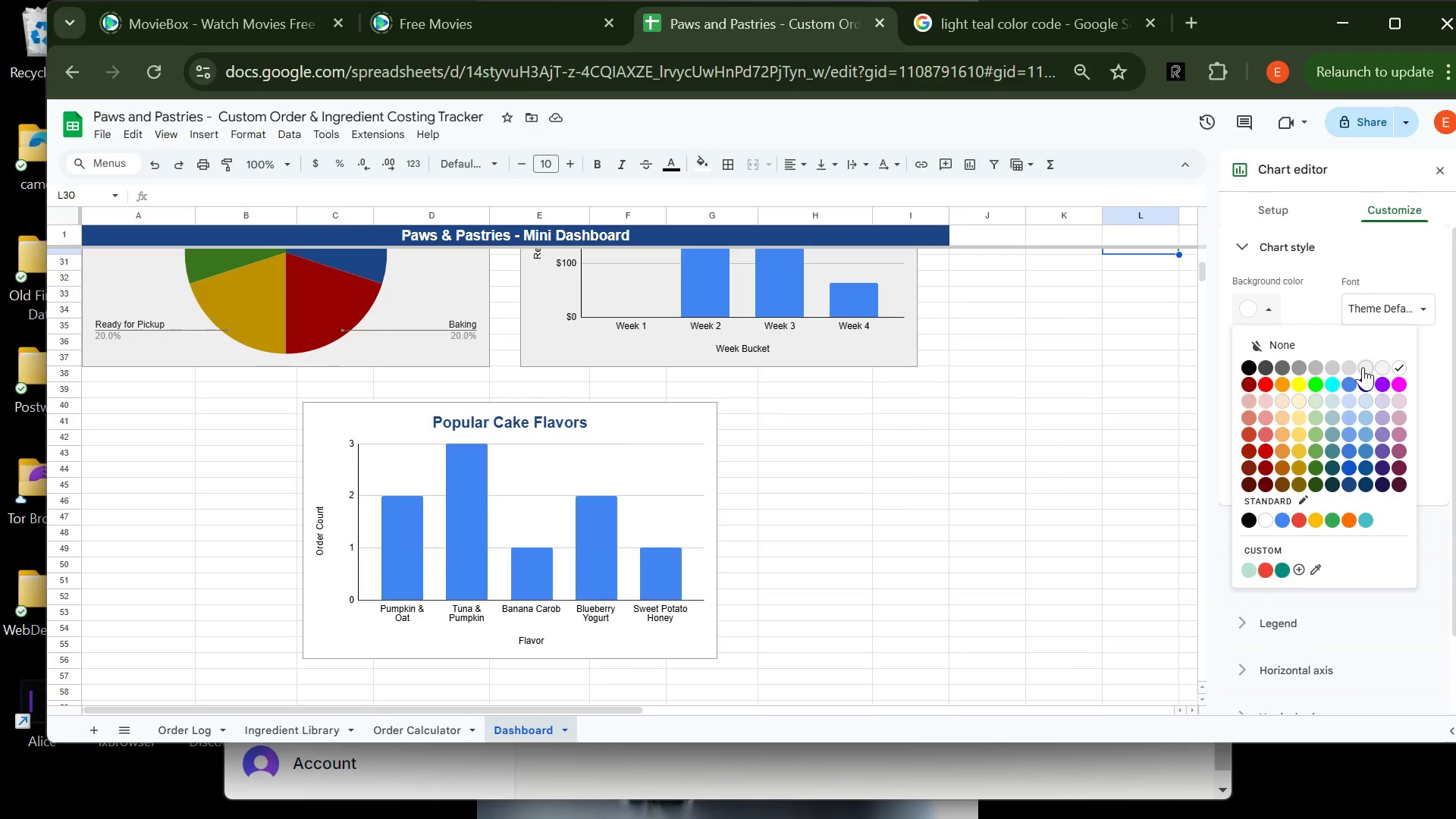 
left_click([1363, 367])
 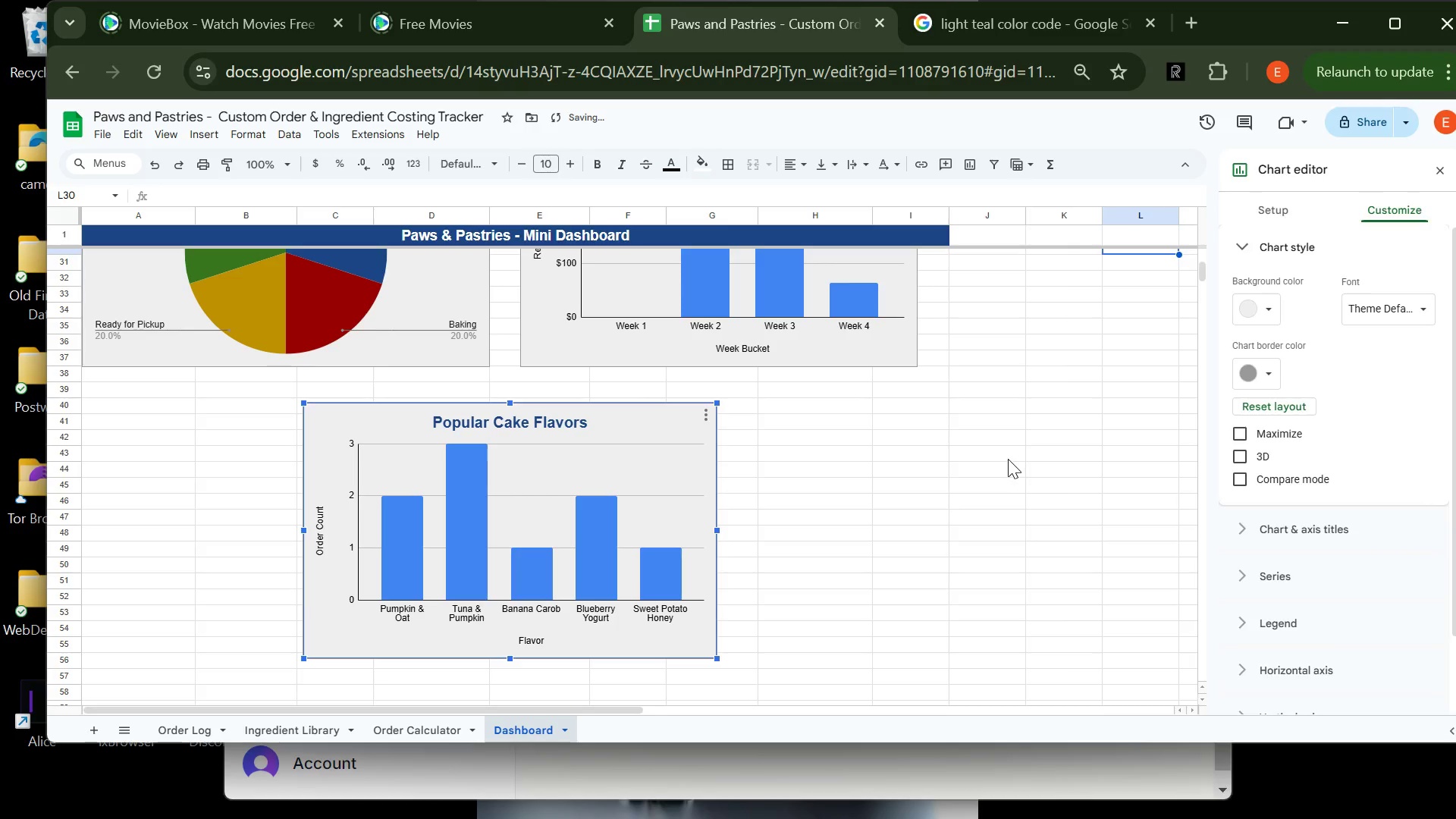 
left_click([1008, 459])
 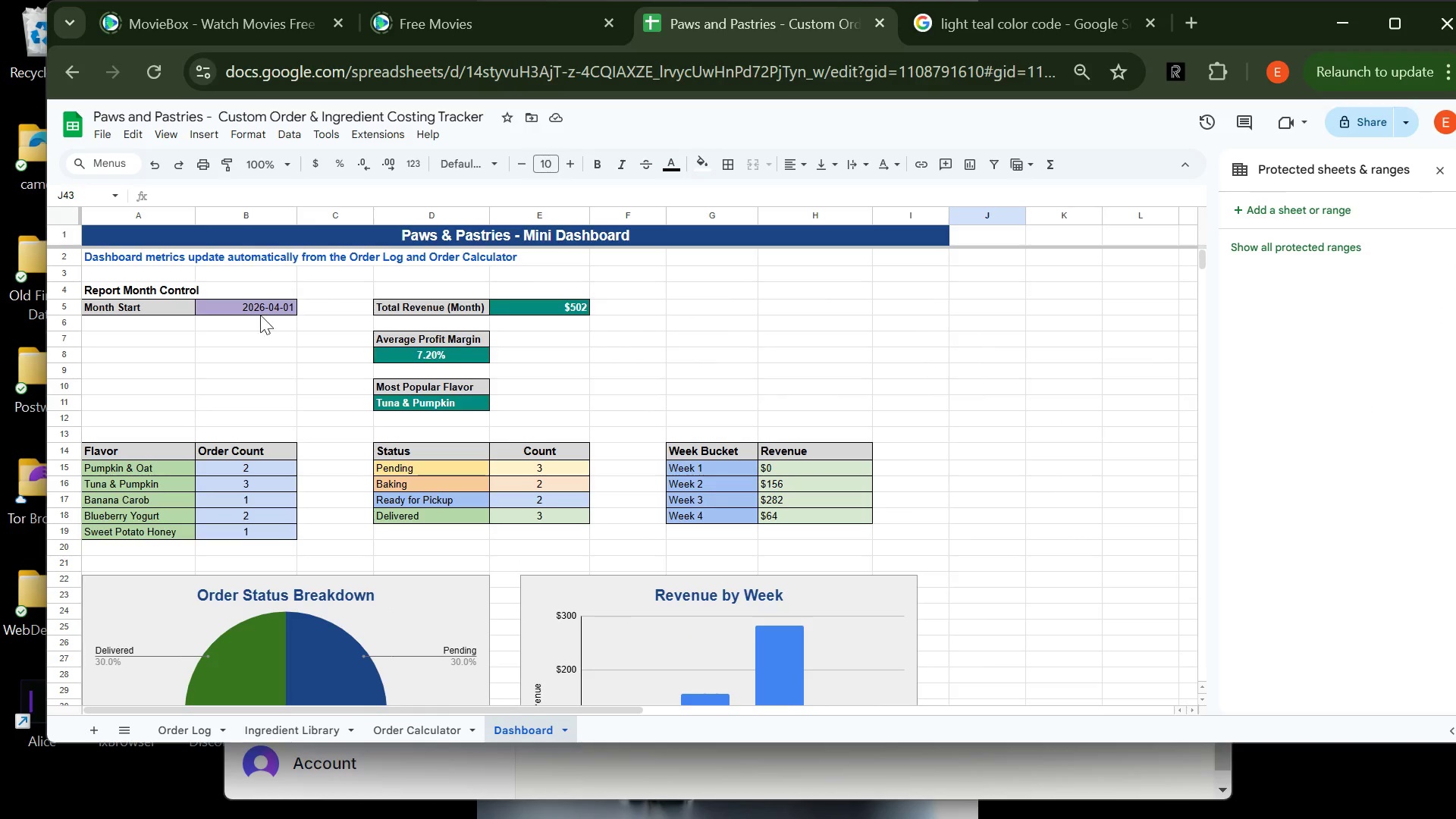 
wait(7.27)
 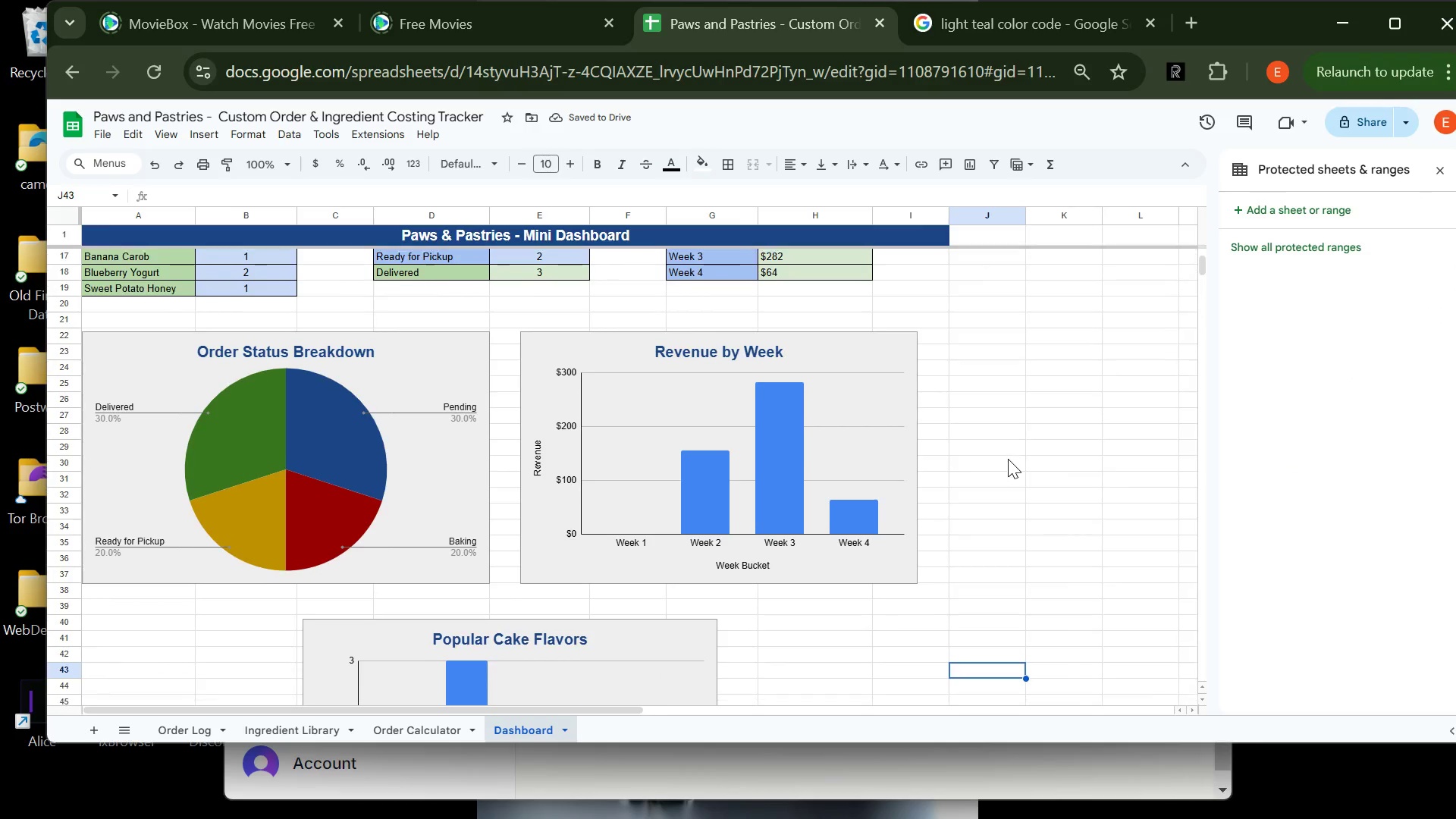 
left_click([105, 135])
 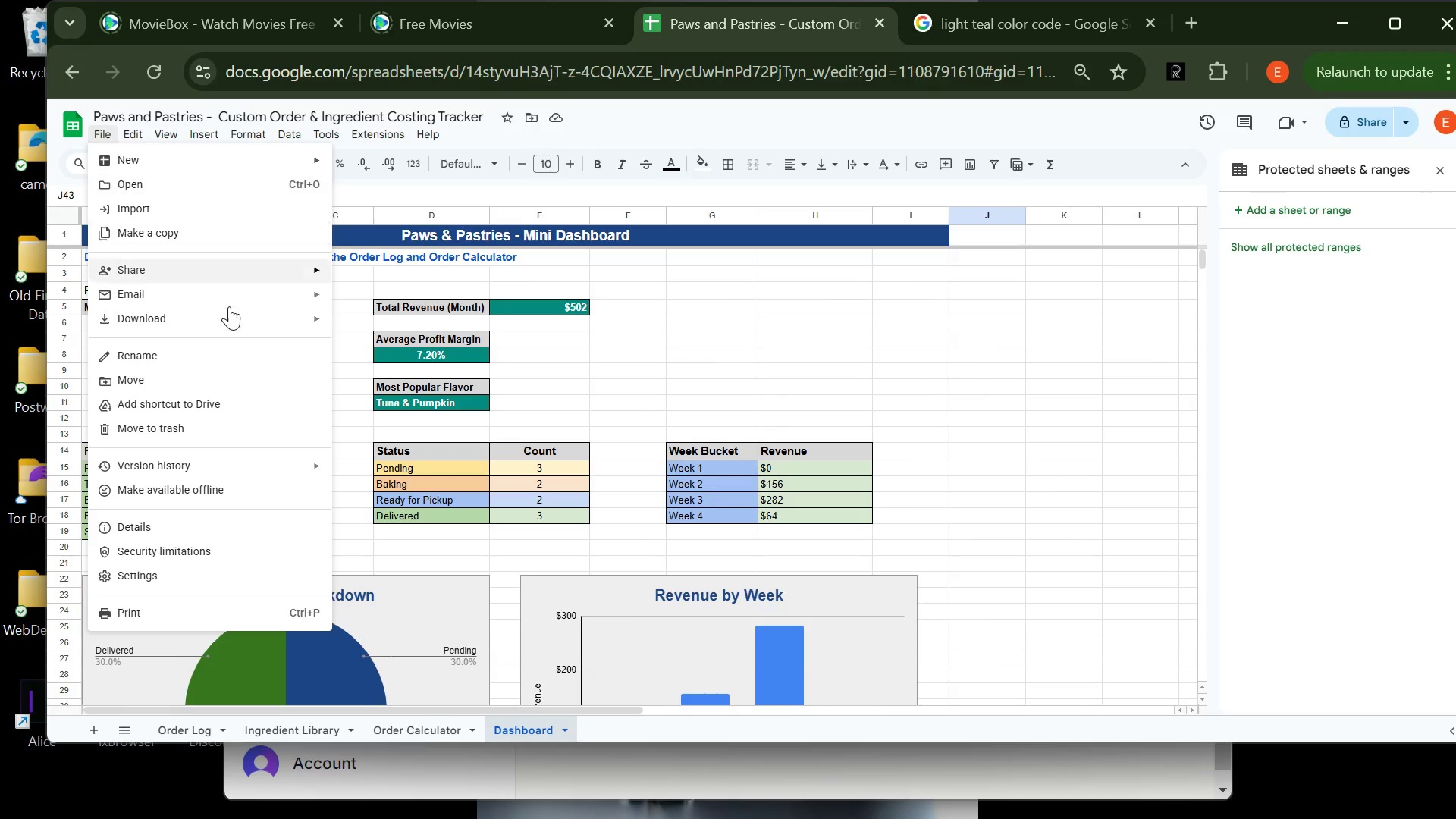 
mouse_move([257, 325])
 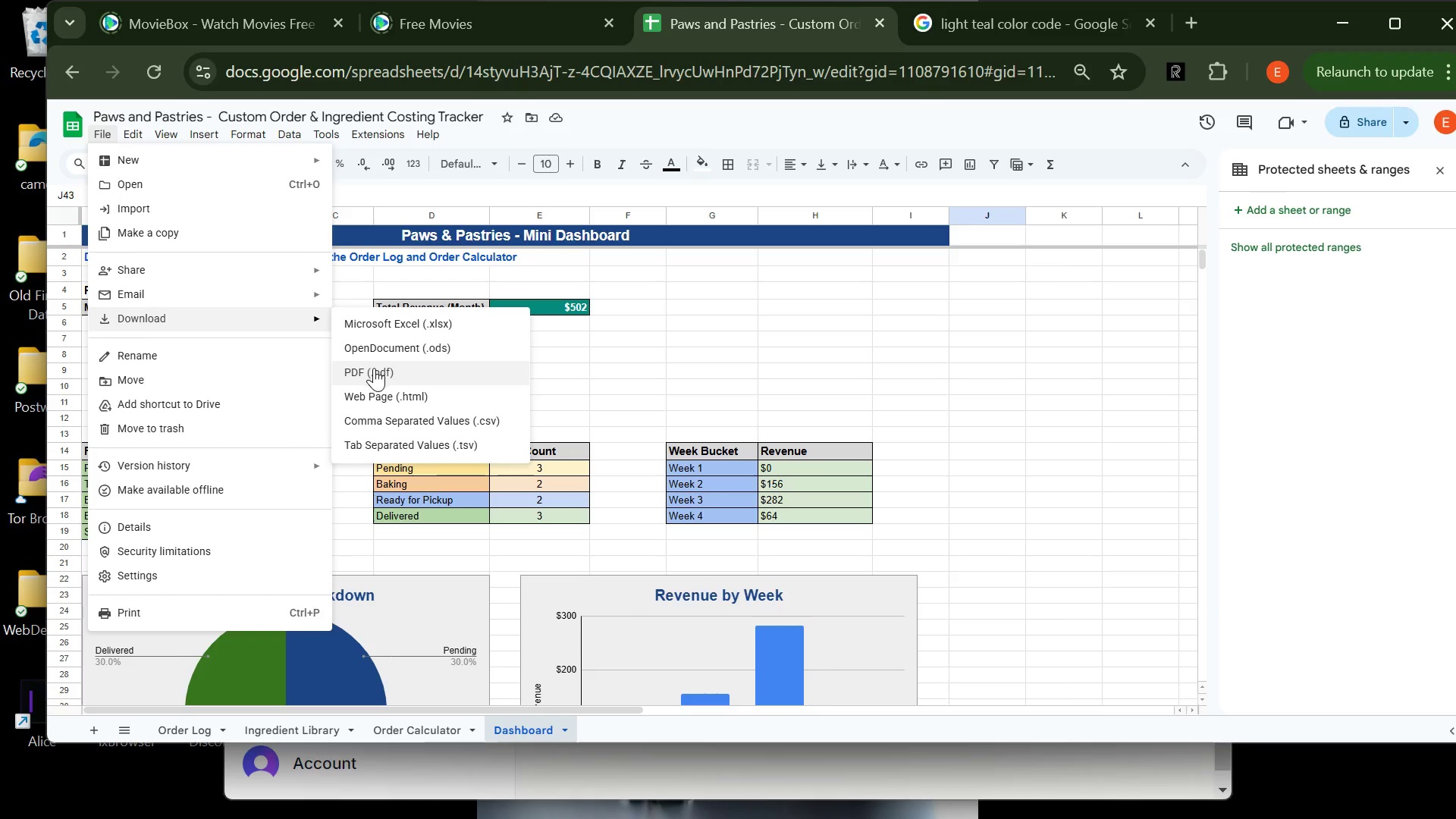 
left_click([374, 368])
 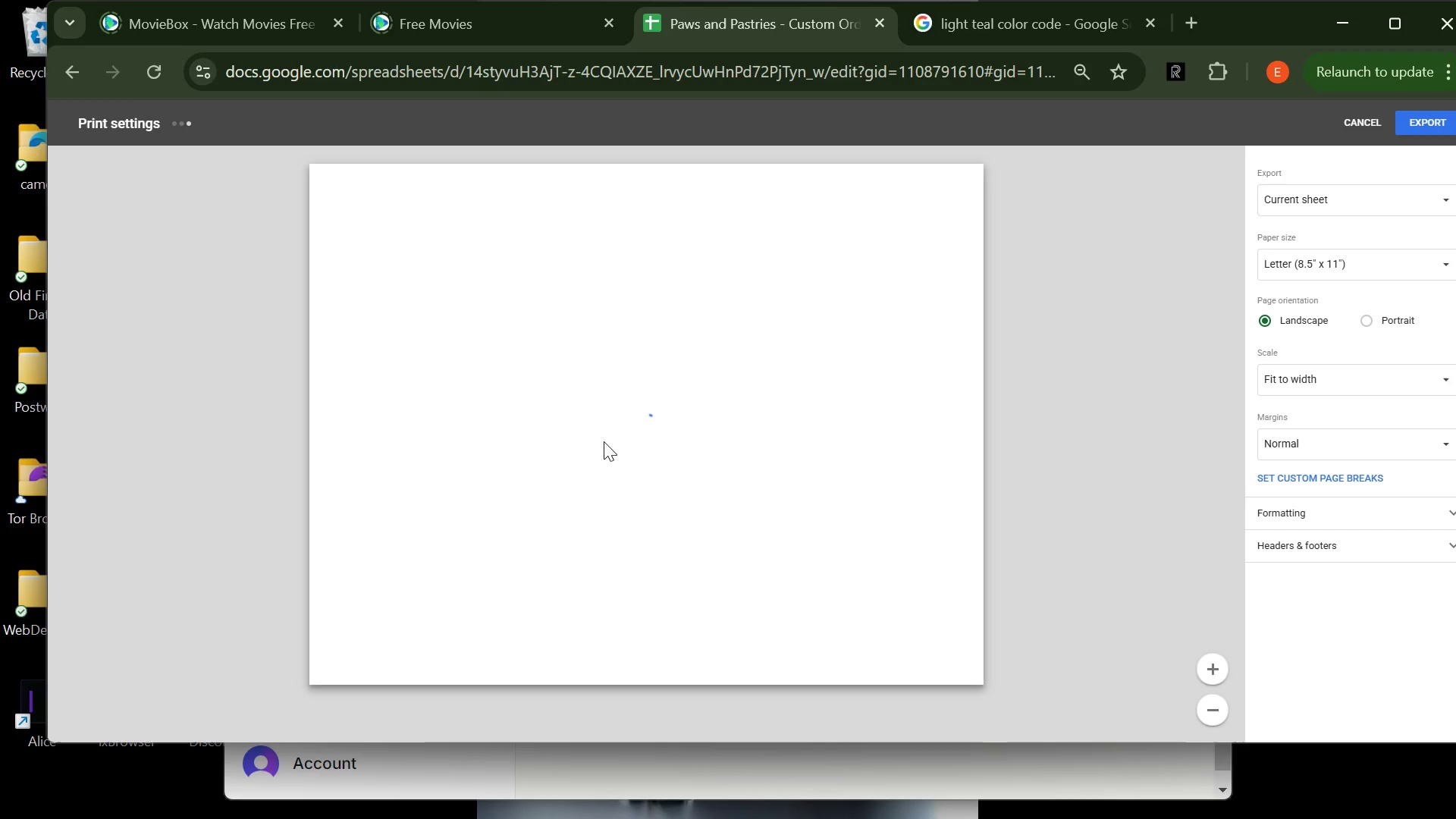 
mouse_move([720, 498])
 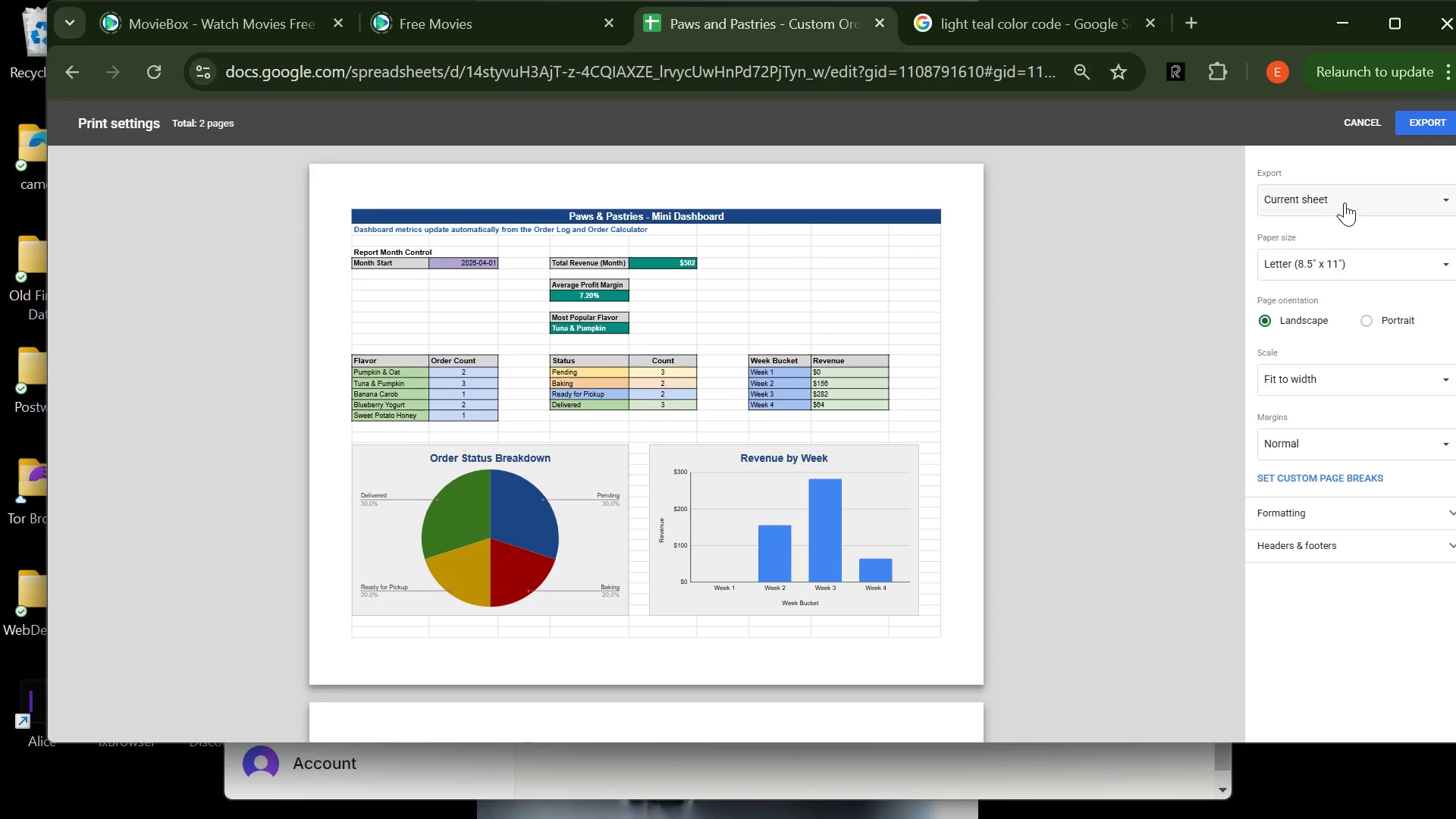 
left_click([1345, 202])
 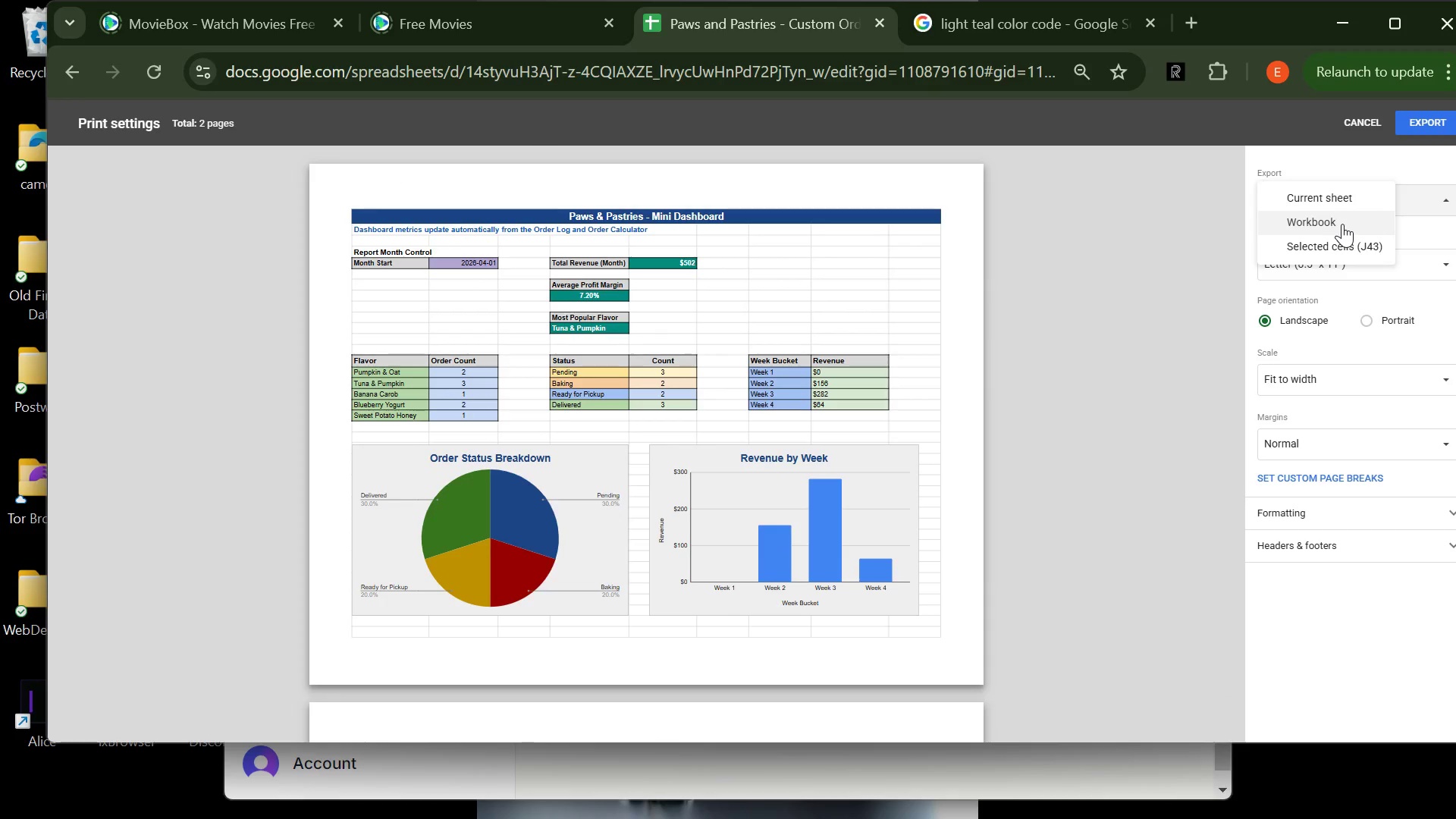 
left_click([1342, 224])
 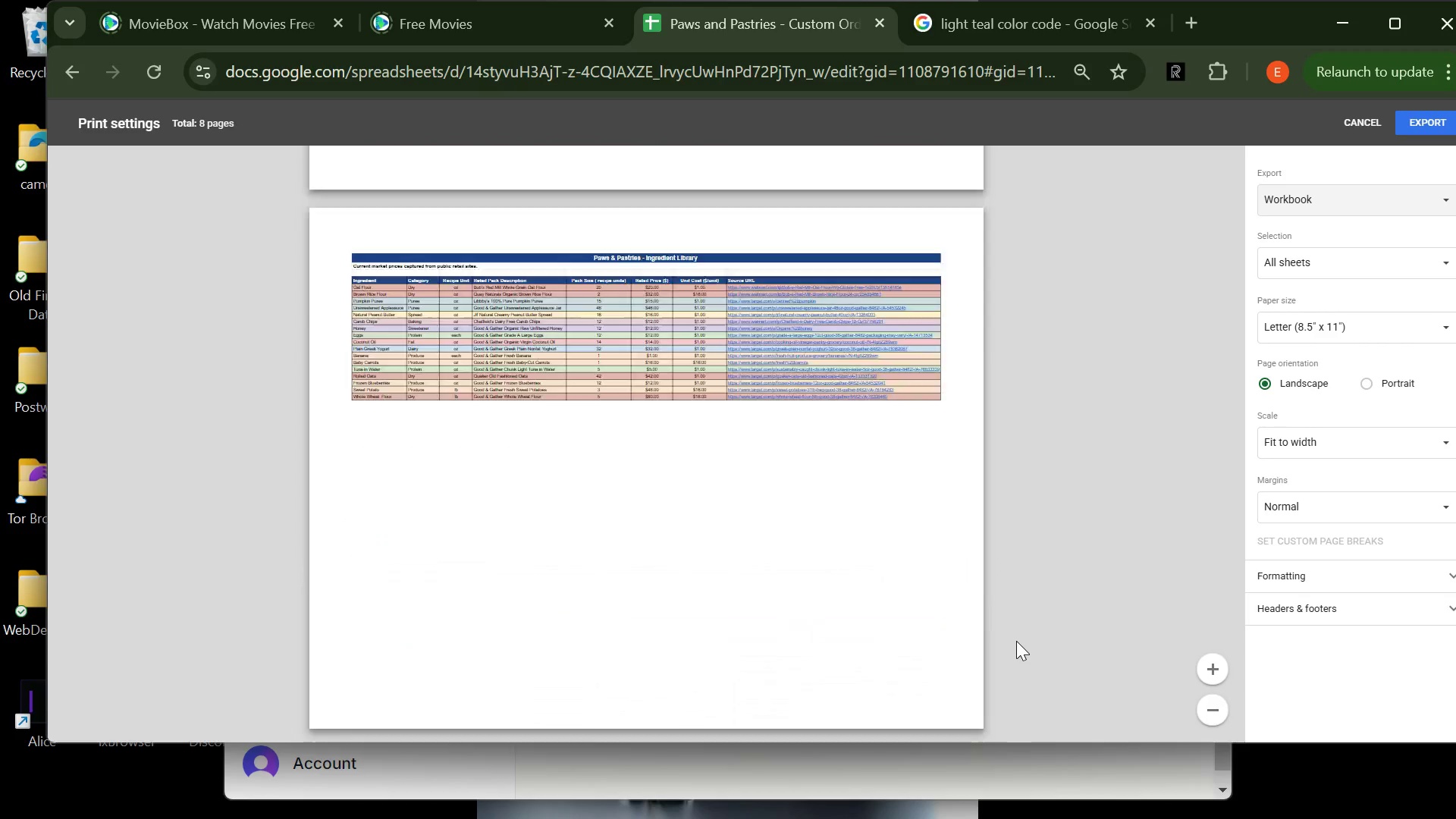 
wait(19.09)
 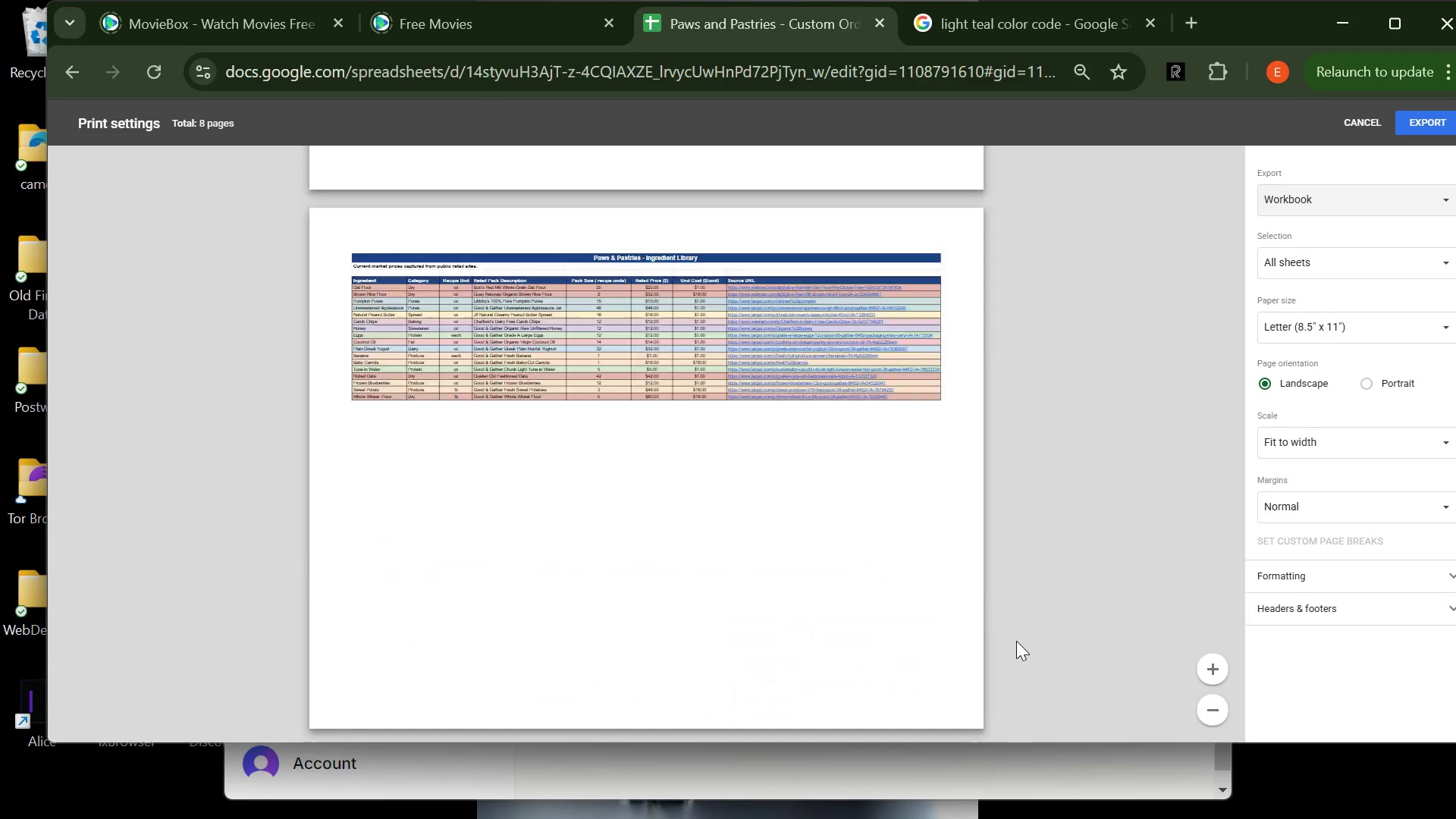 
left_click([1360, 121])
 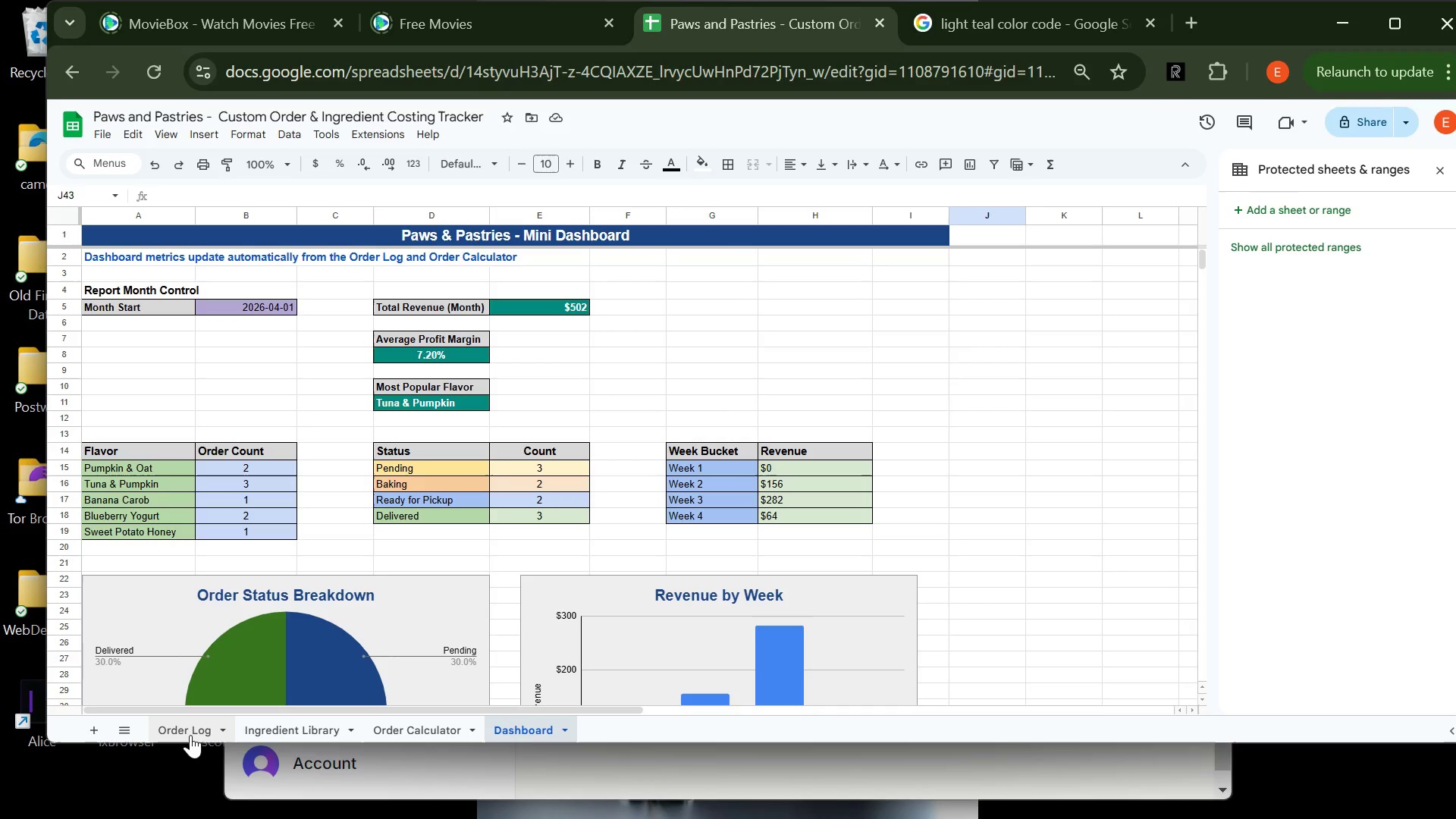 
left_click([190, 730])
 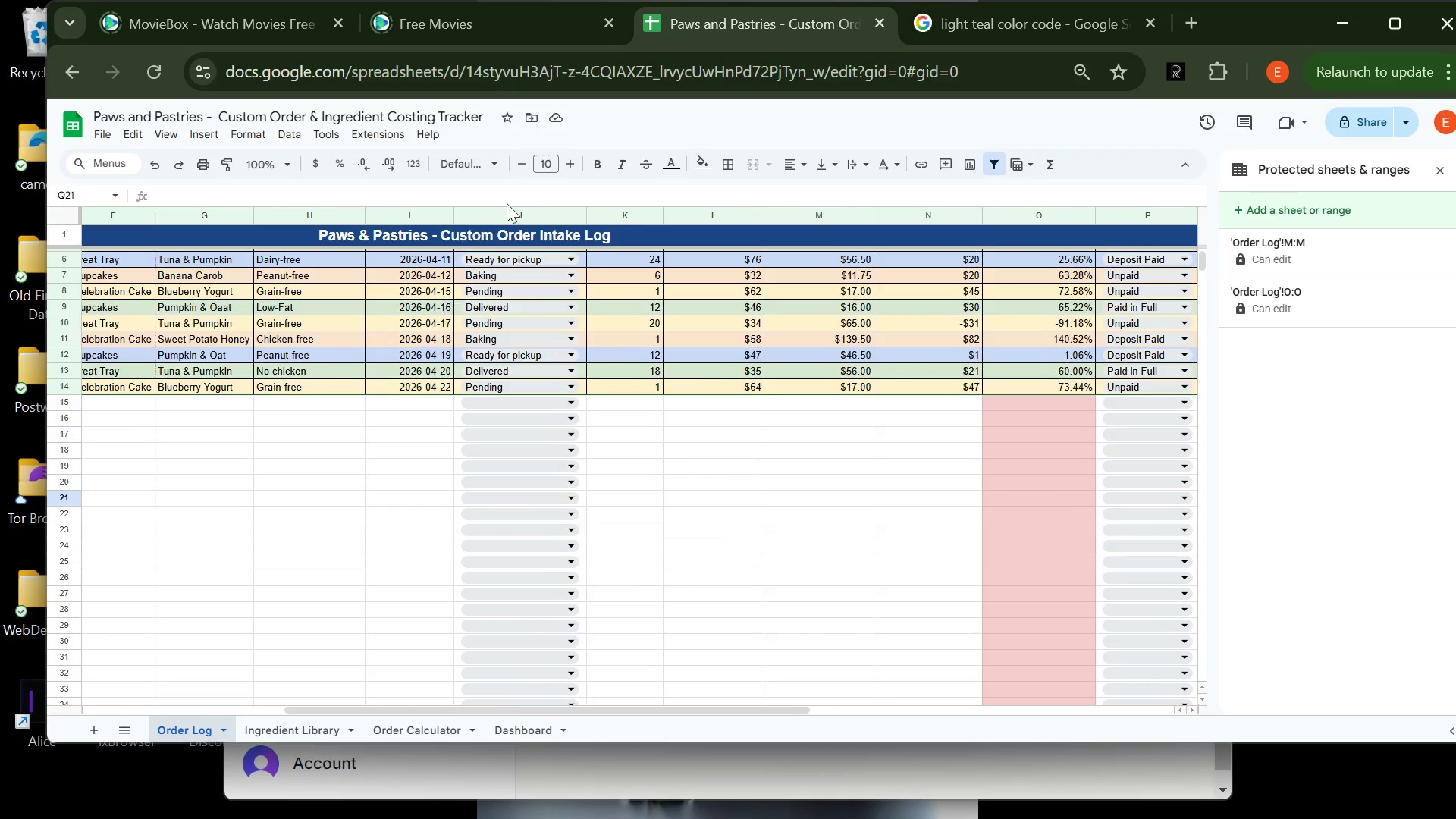 
left_click([293, 139])
 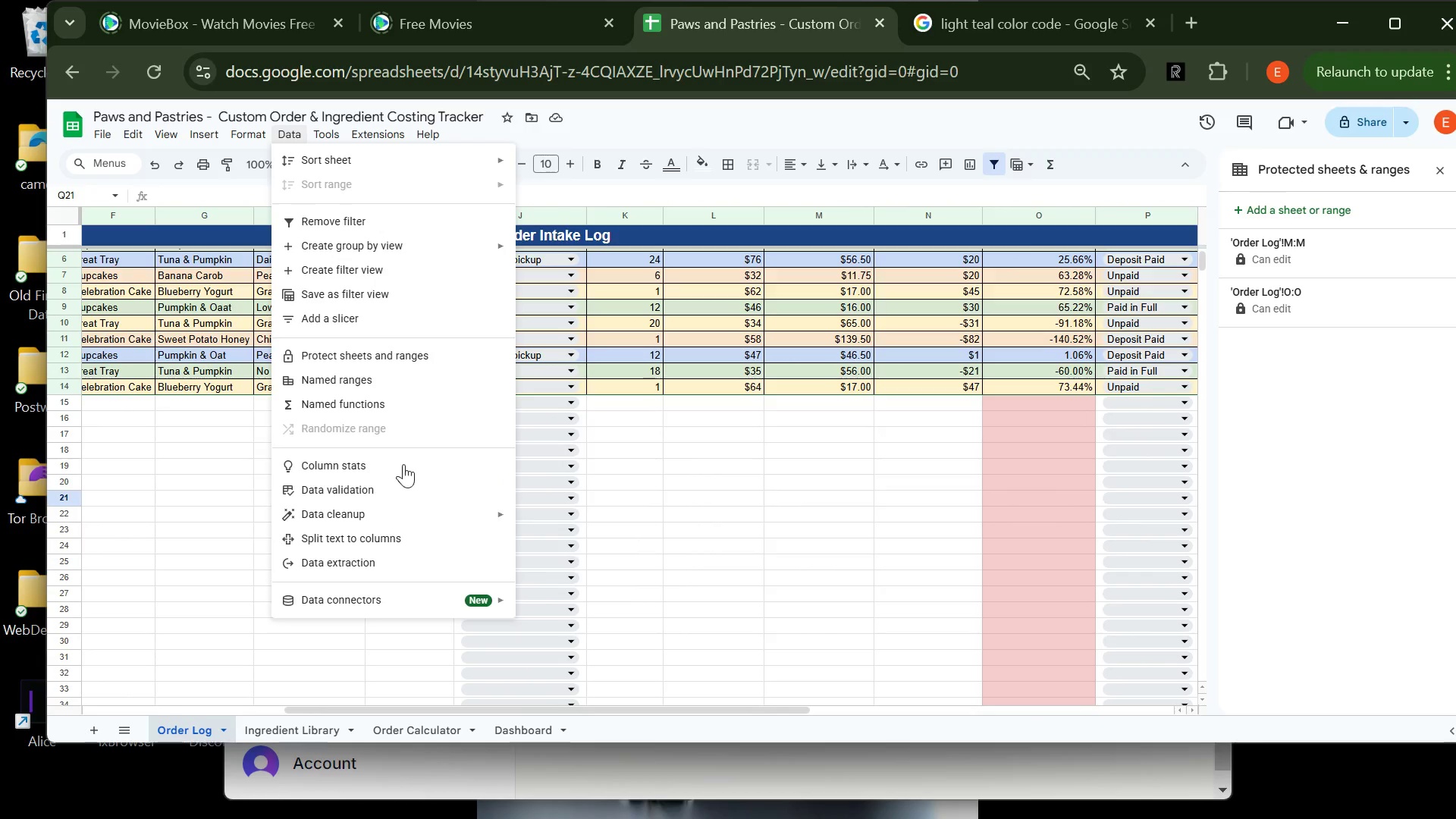 
left_click([404, 491])
 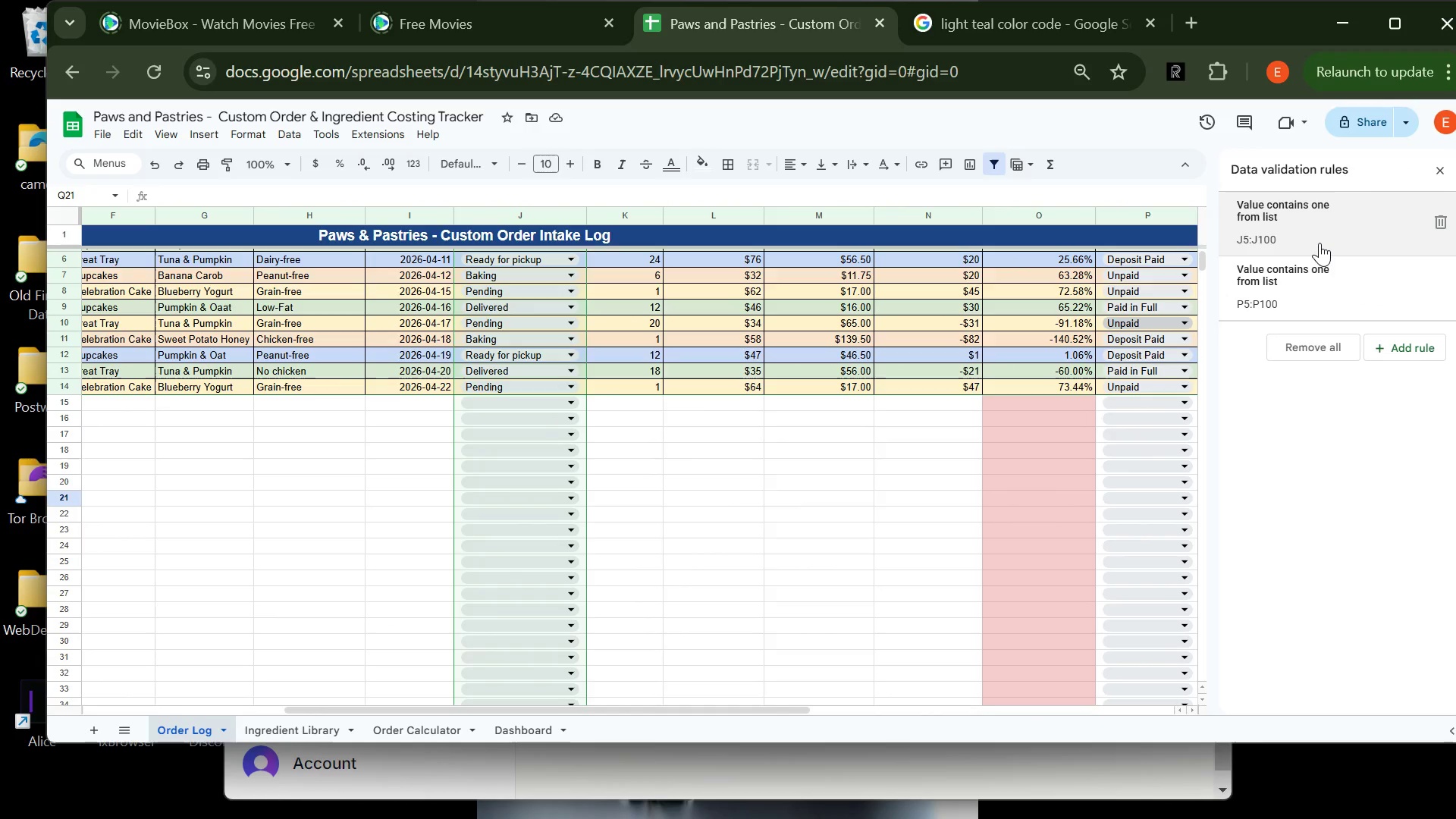 
left_click([1320, 242])
 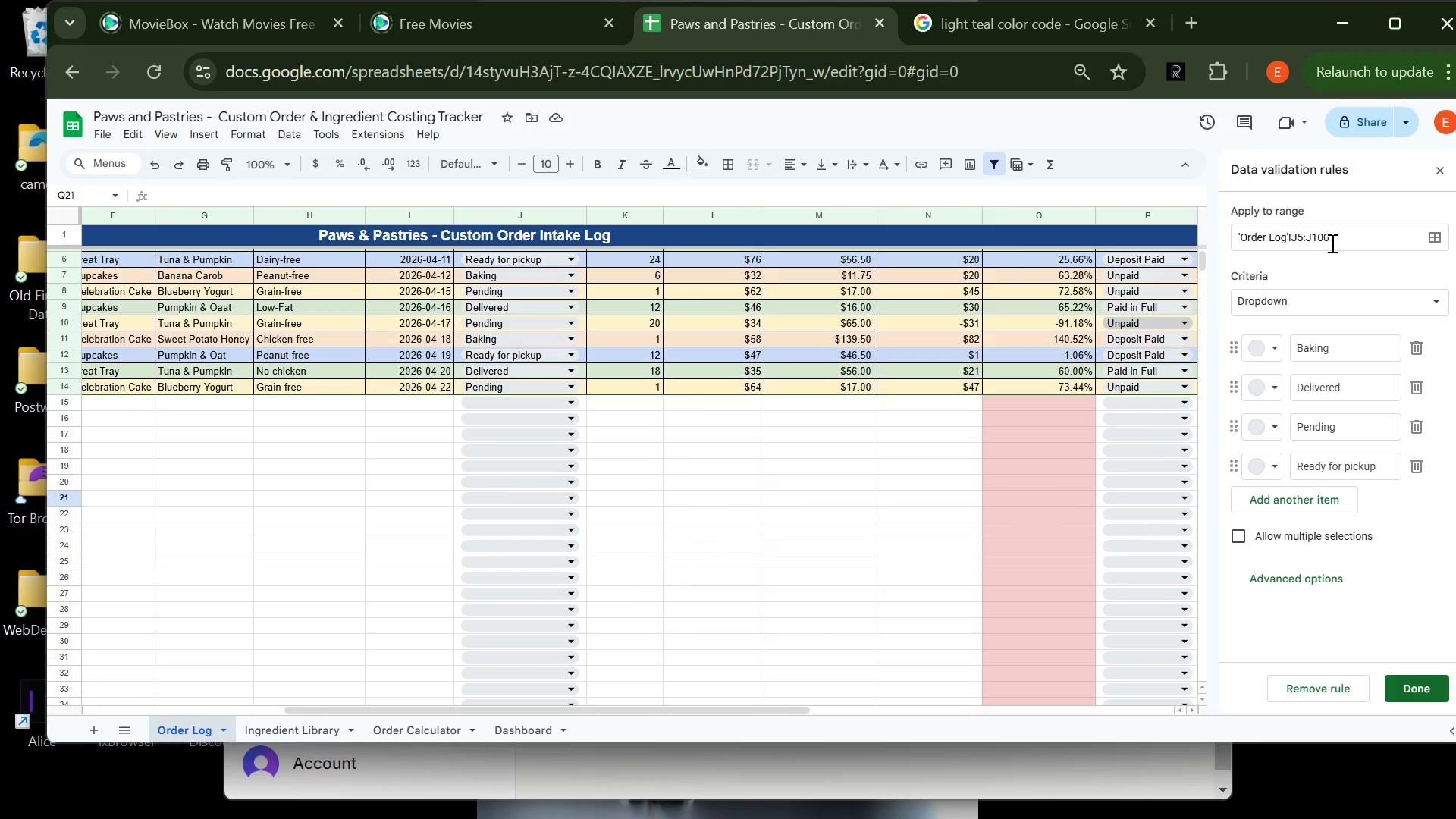 
left_click([1335, 241])
 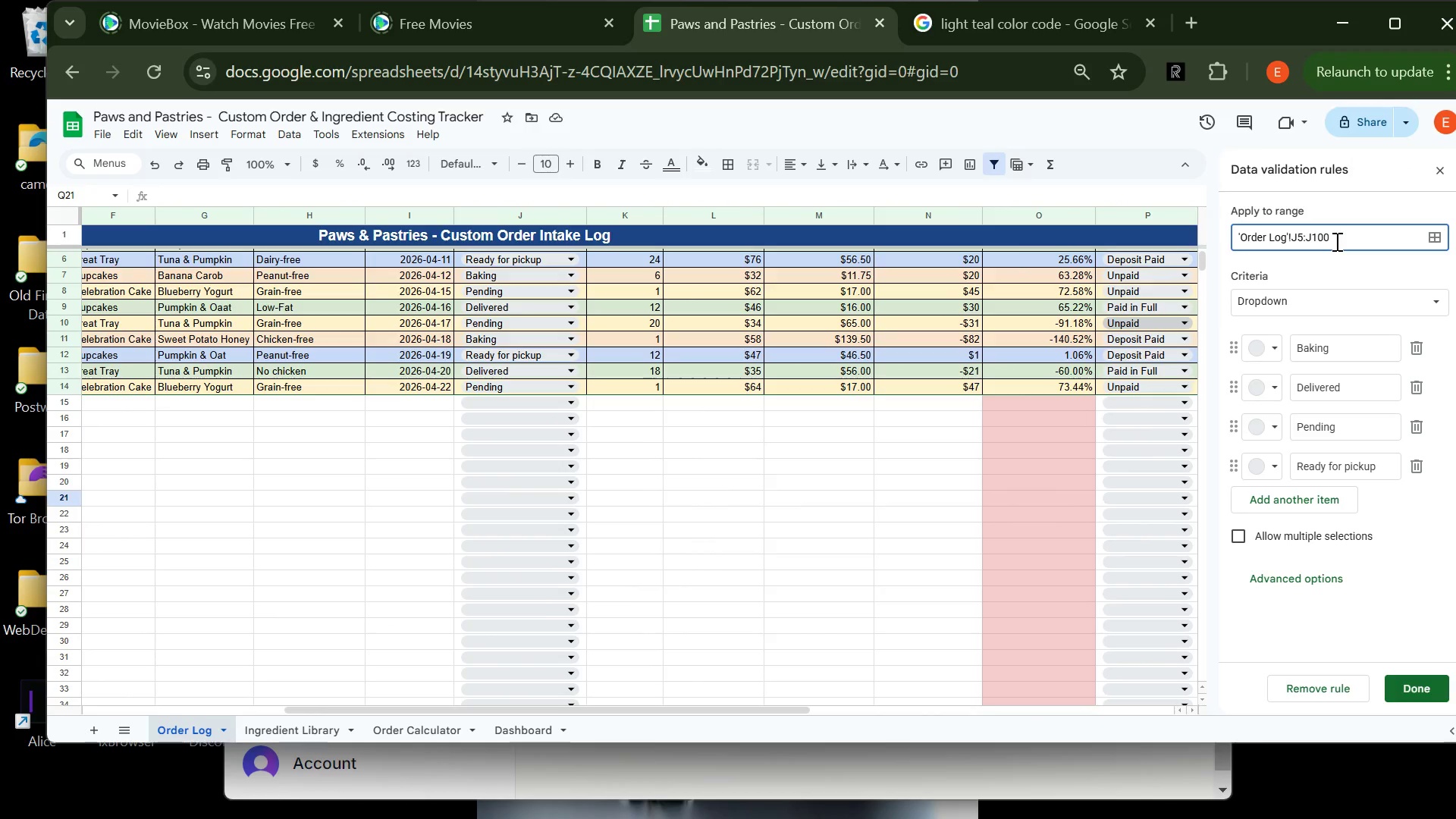 
key(Backspace)
 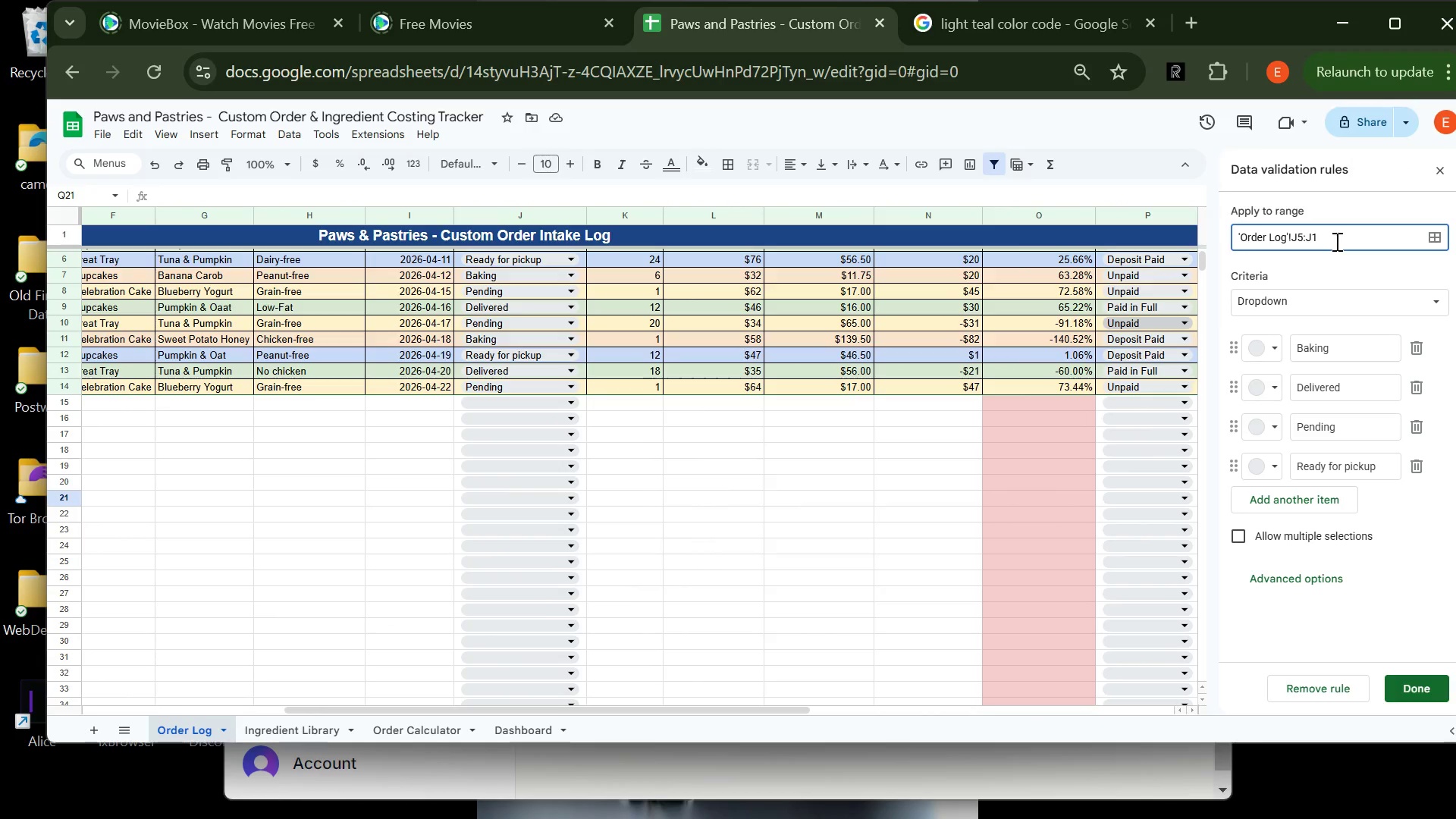 
key(Backspace)
 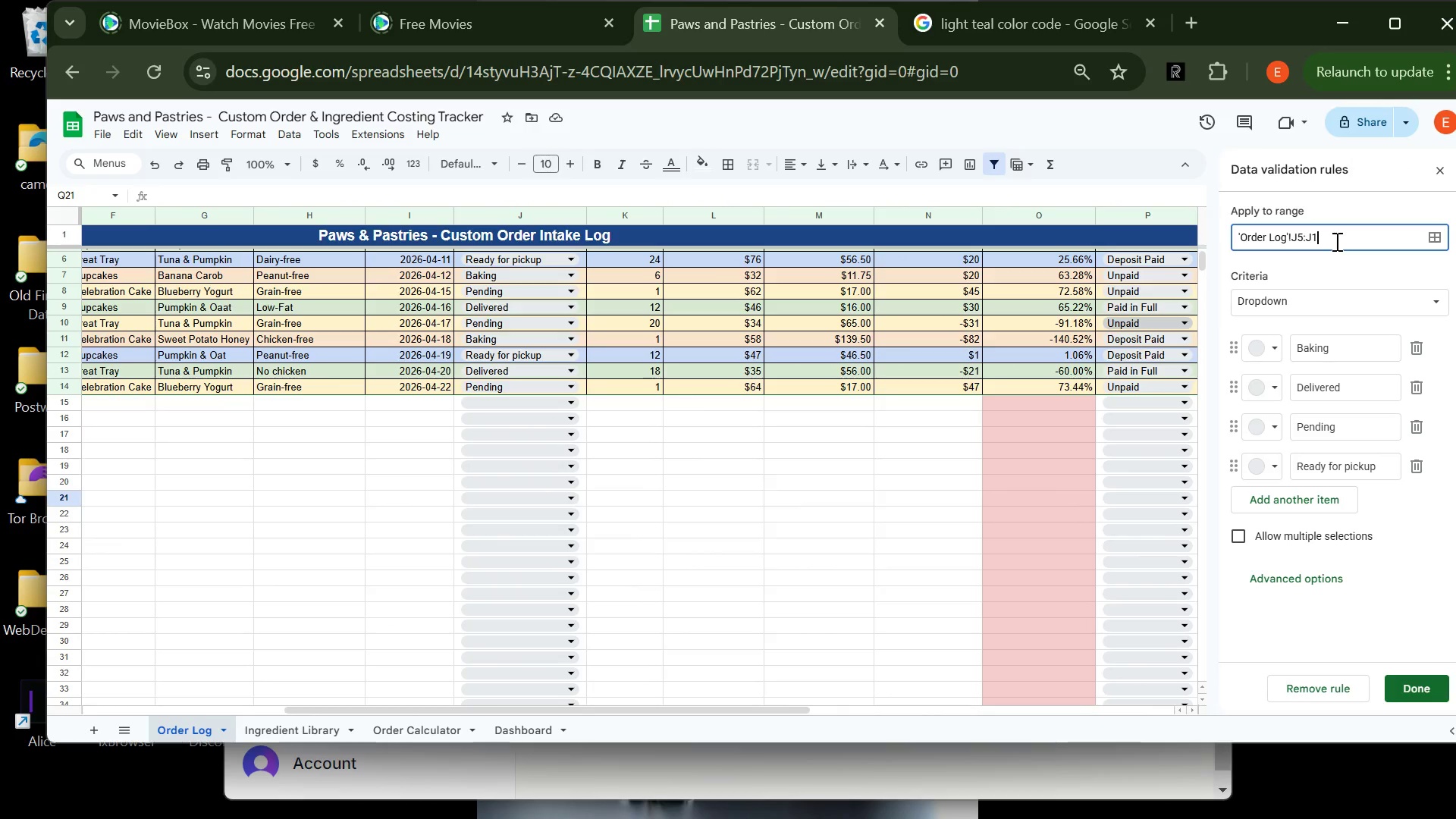 
key(4)
 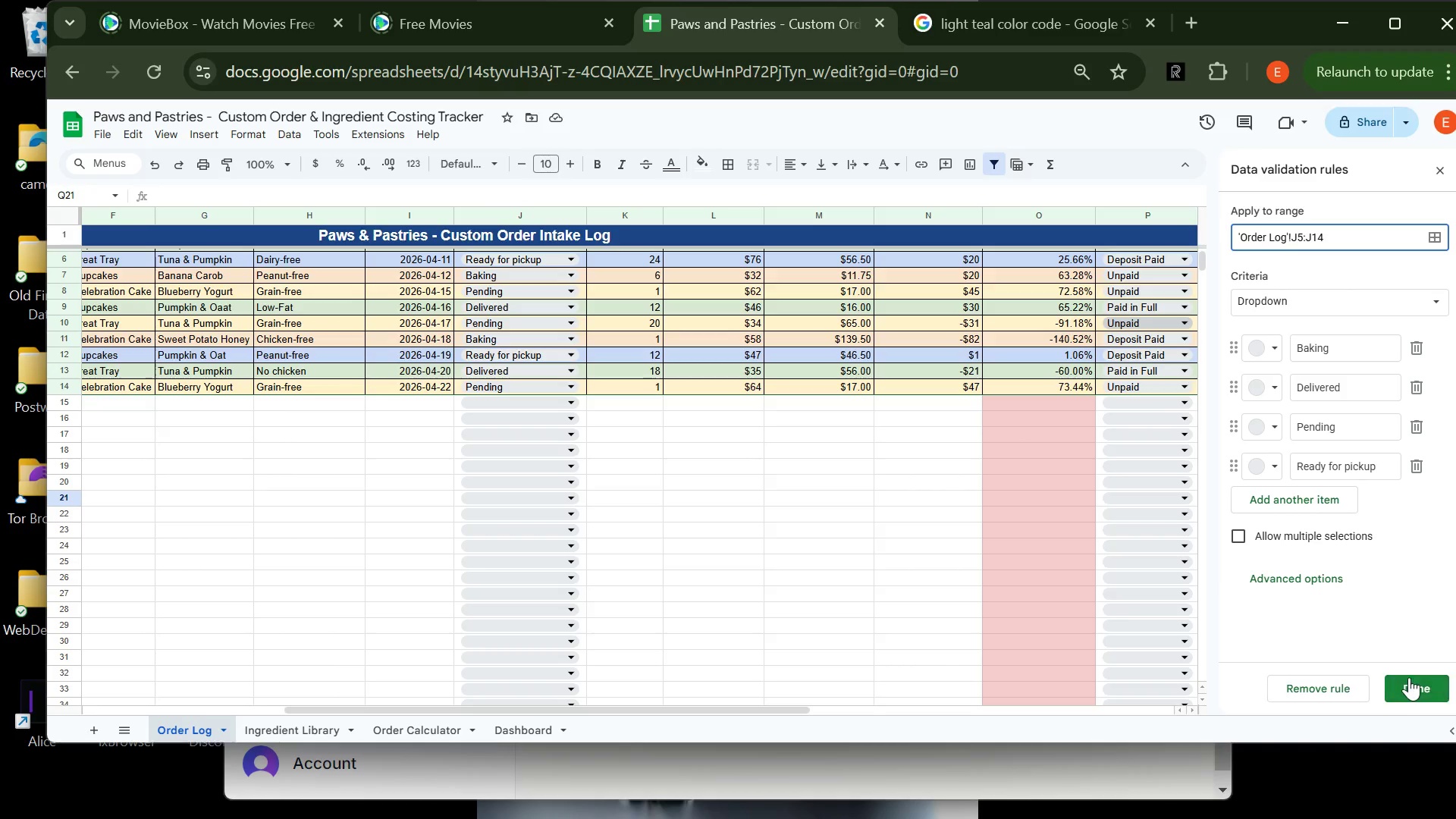 
left_click([1404, 698])
 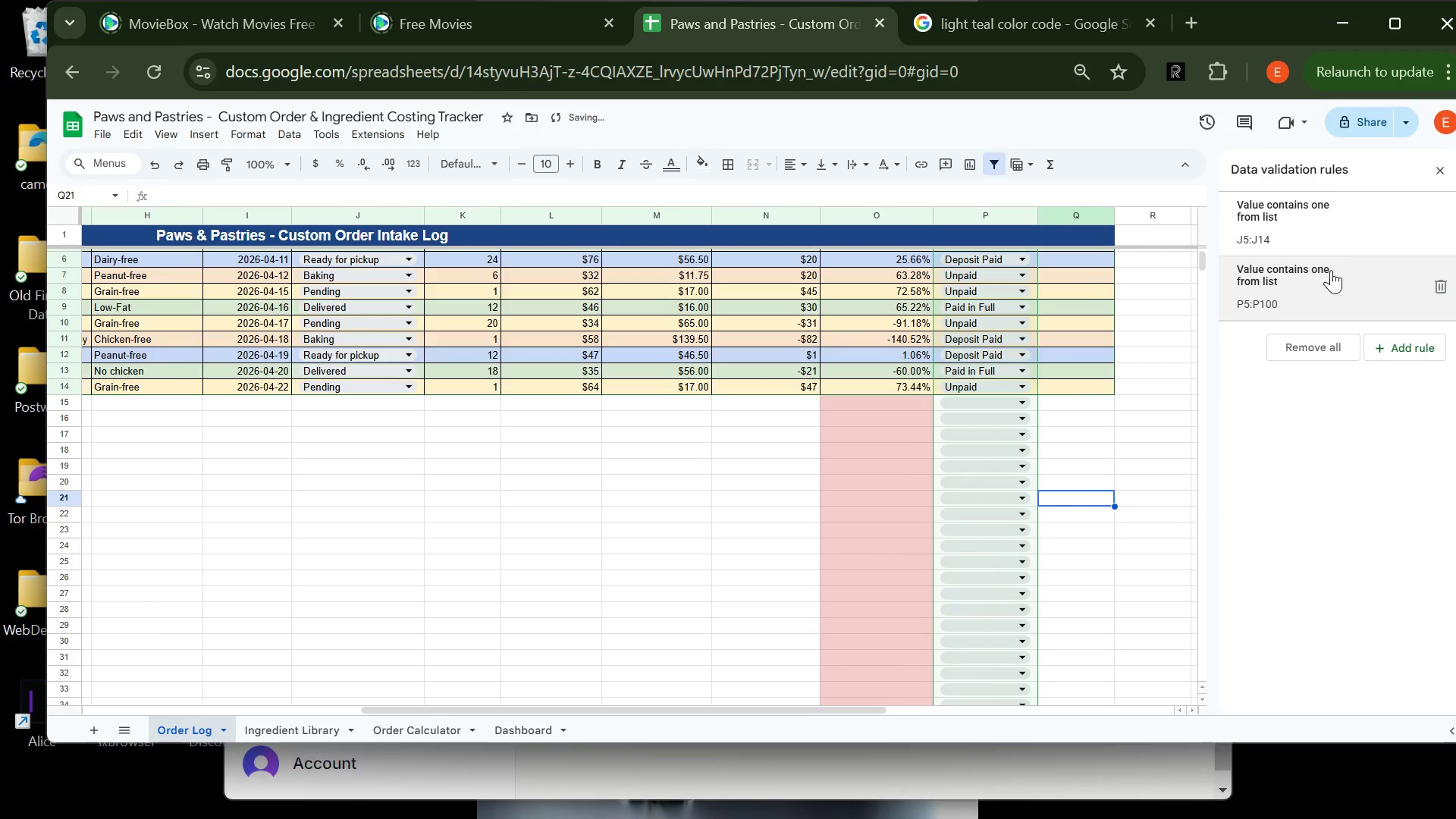 
left_click([1338, 282])
 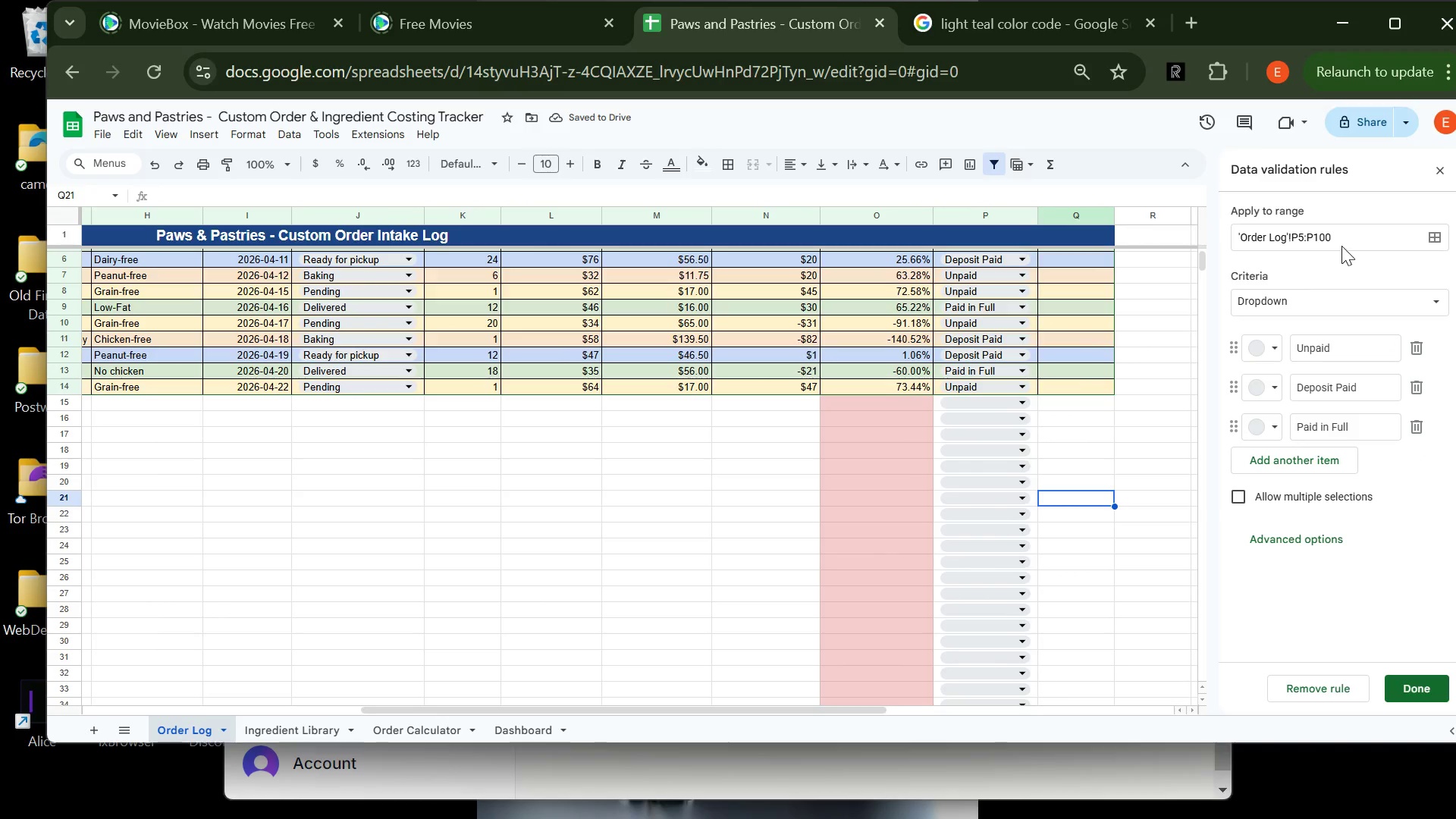 
left_click([1343, 239])
 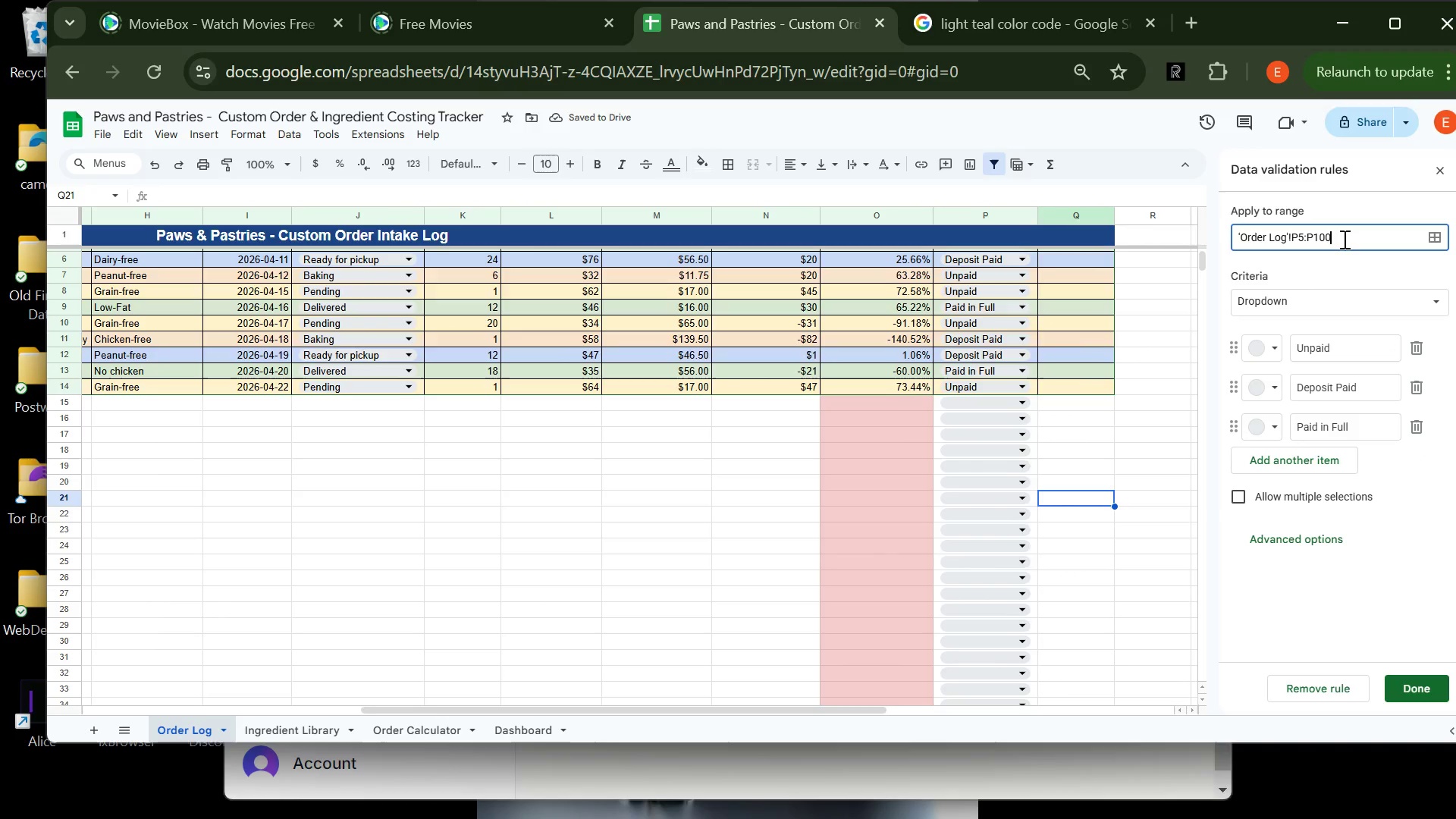 
key(Delete)
 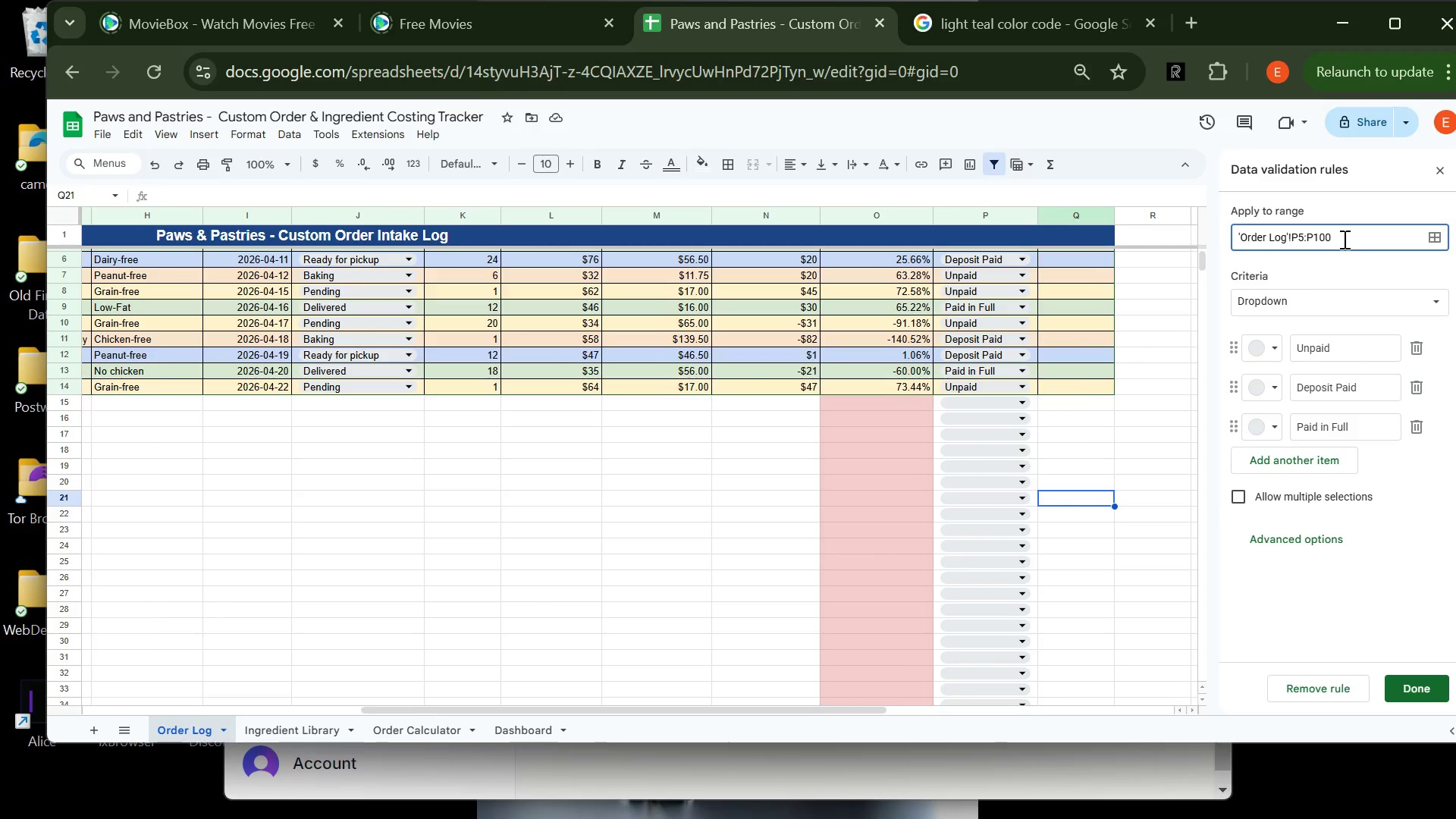 
key(Delete)
 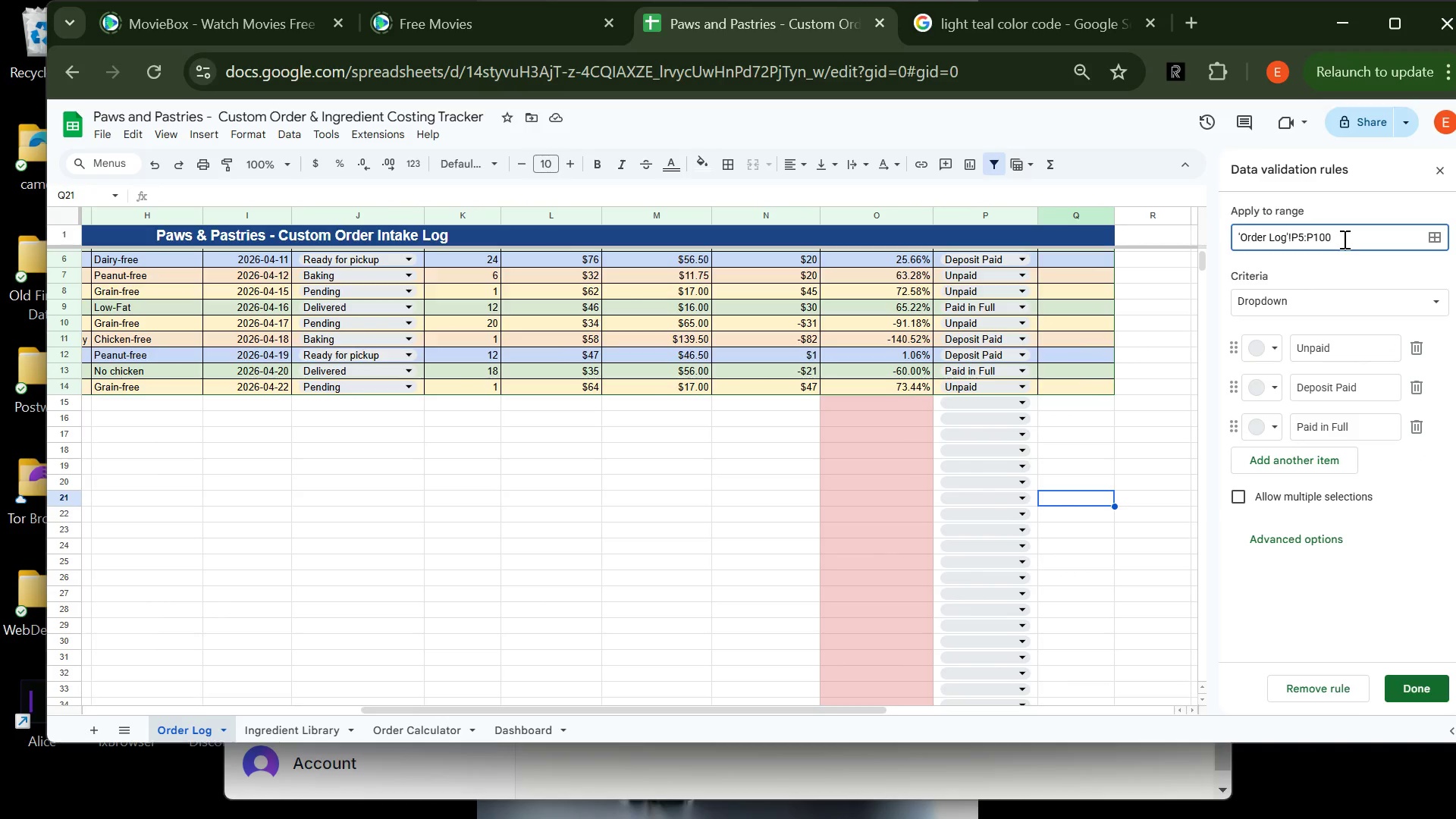 
key(Backspace)
 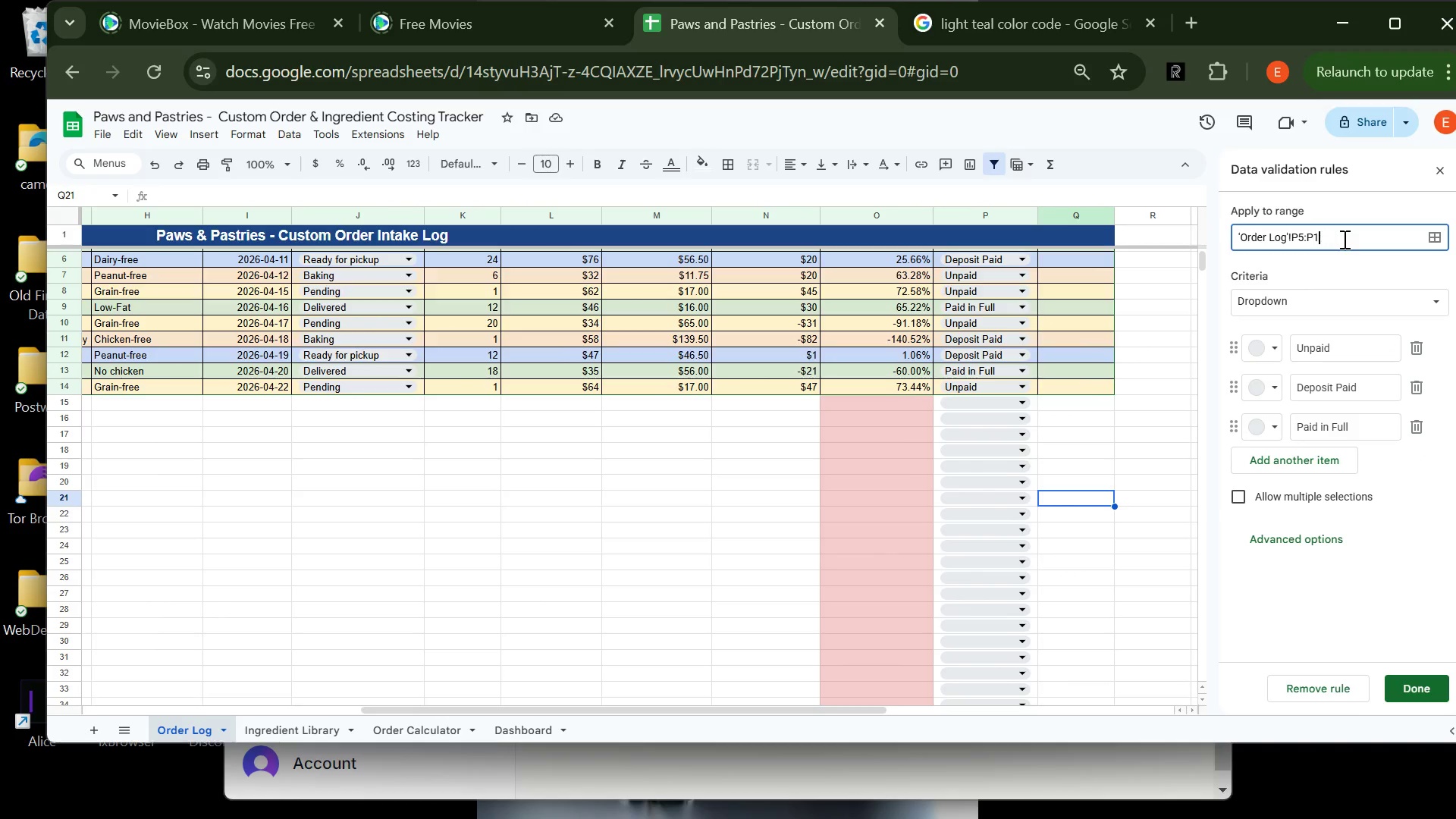 
key(Backspace)
 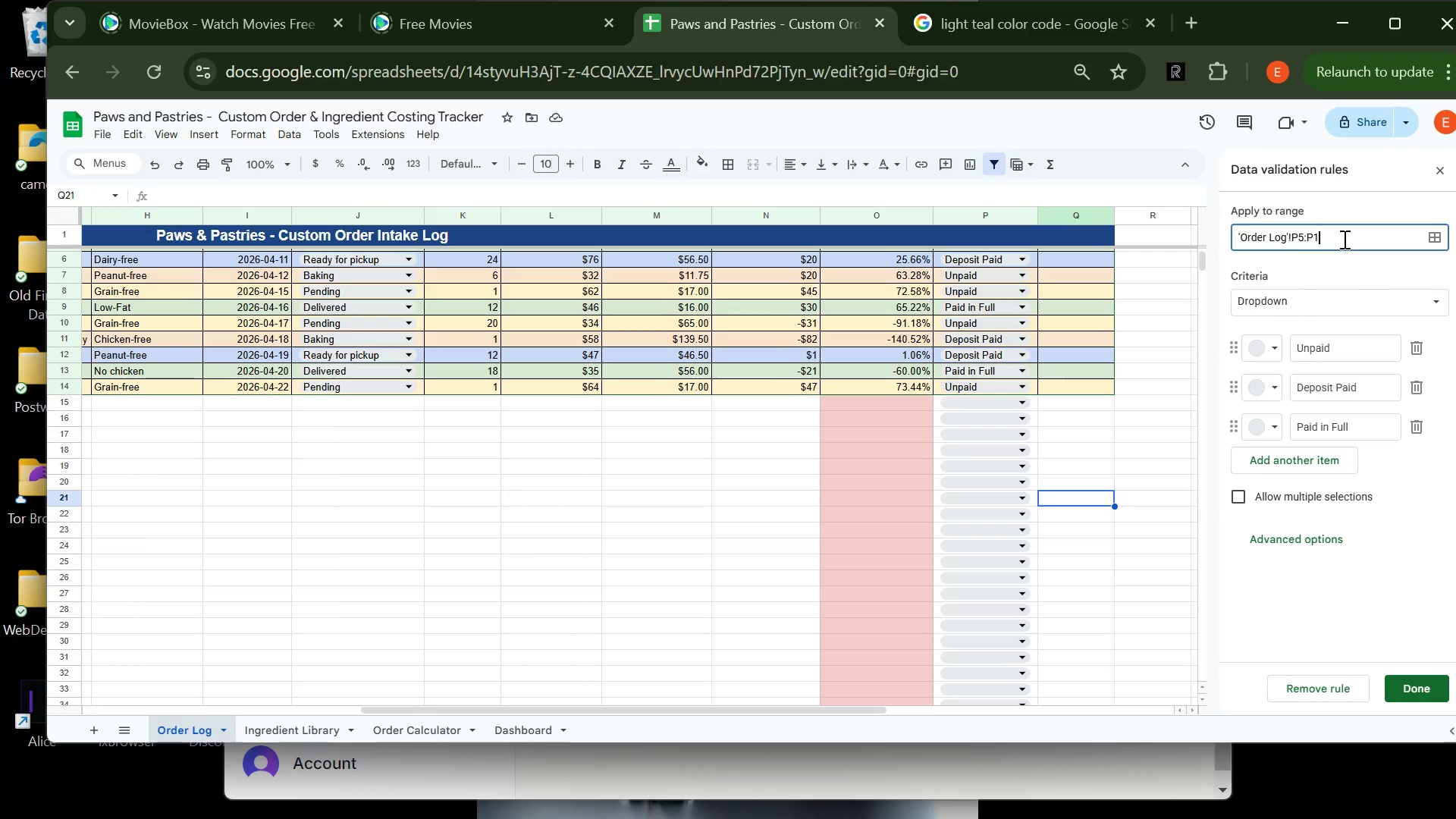 
key(4)
 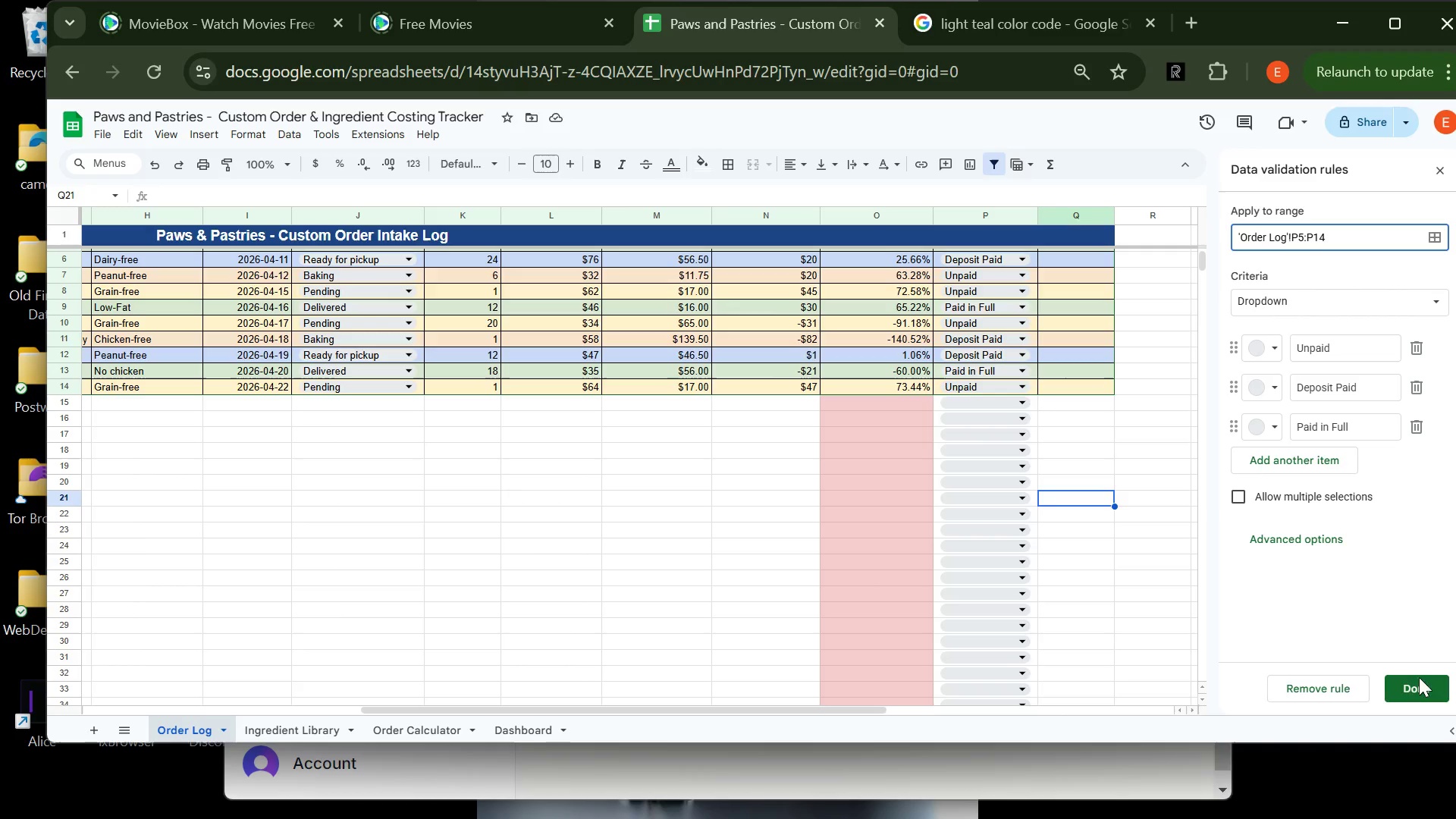 
left_click([1417, 689])
 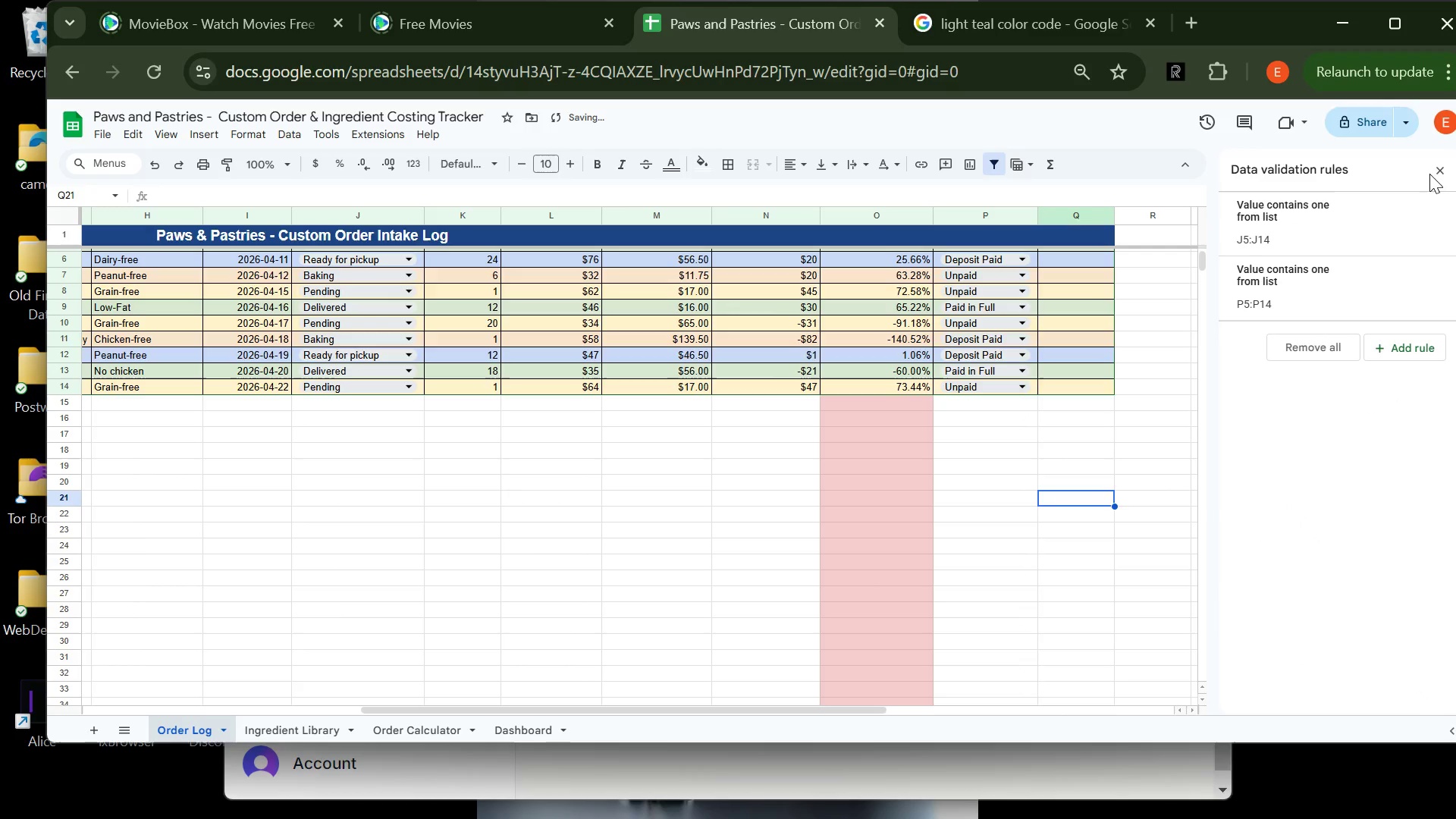 
left_click([1445, 174])
 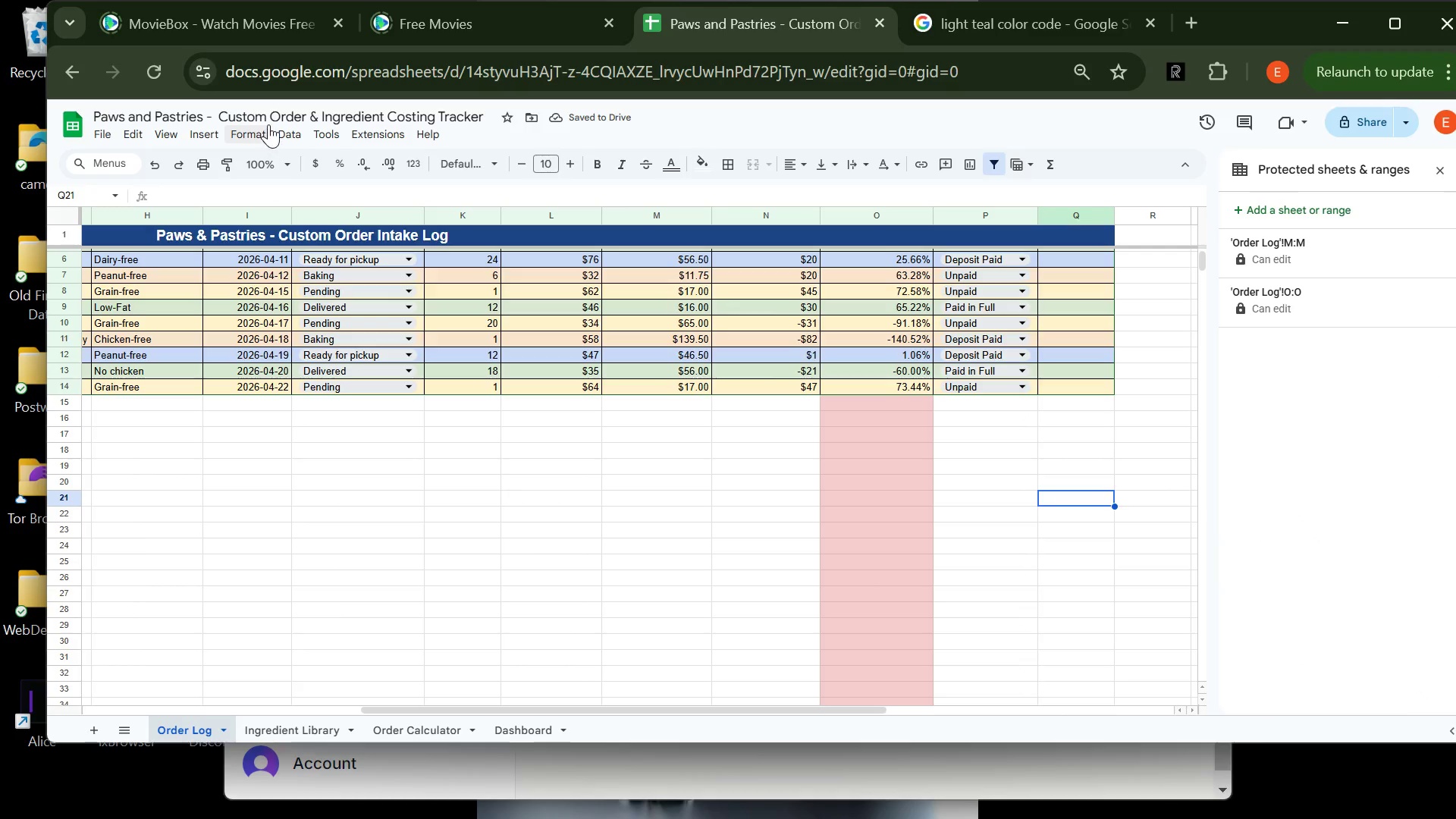 
left_click([268, 124])
 